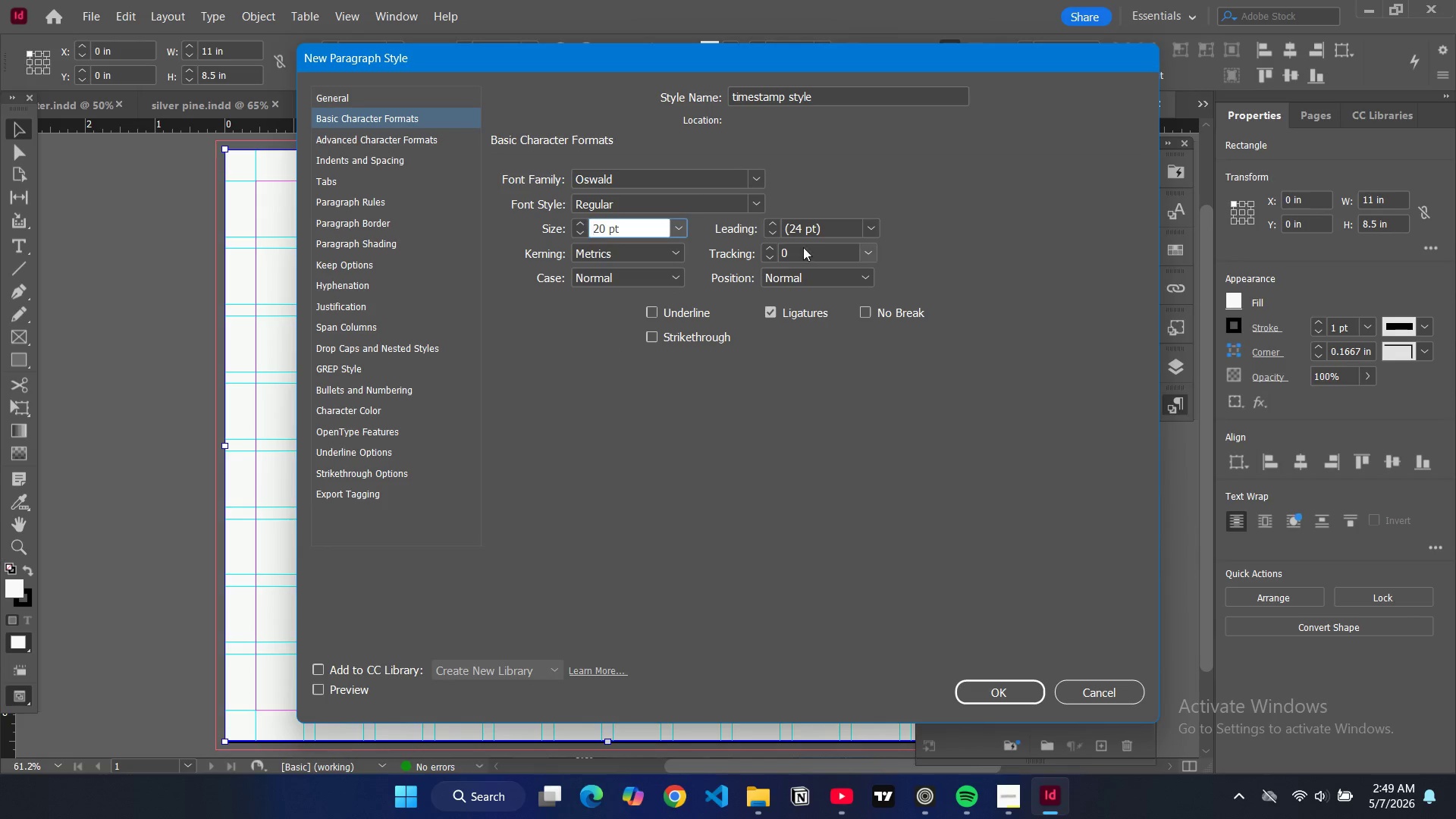 
double_click([773, 234])
 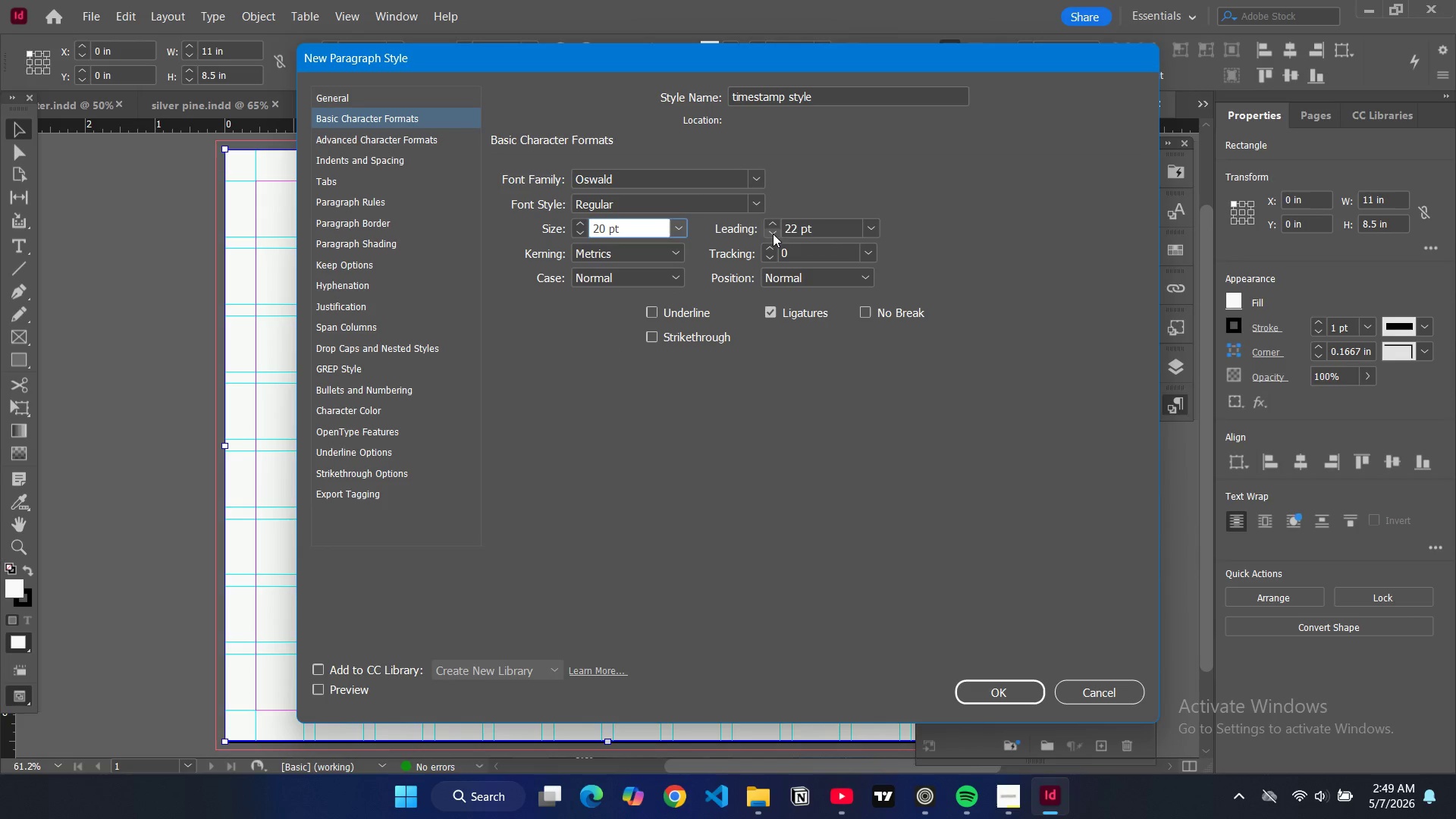 
triple_click([773, 234])
 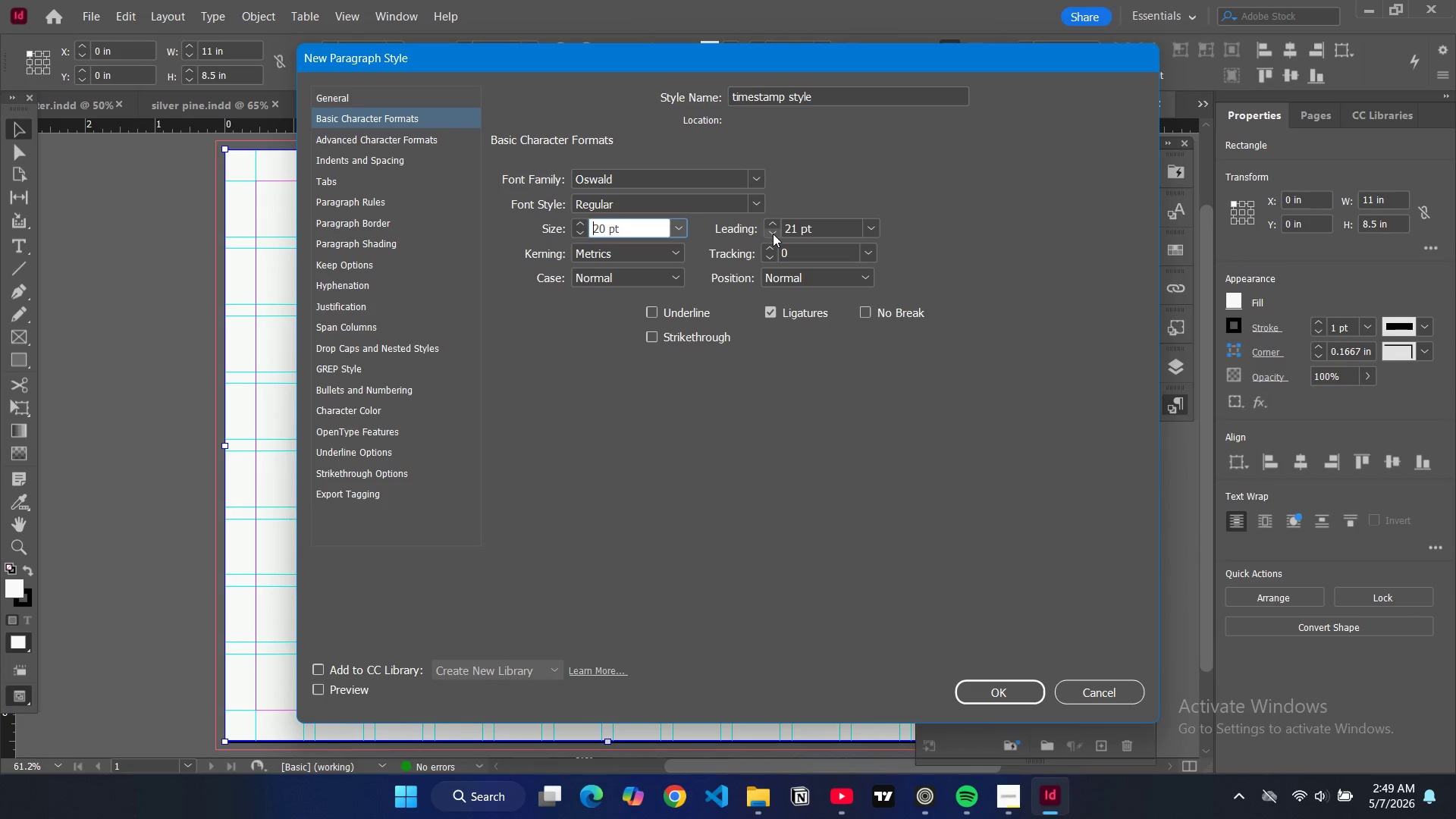 
triple_click([773, 234])
 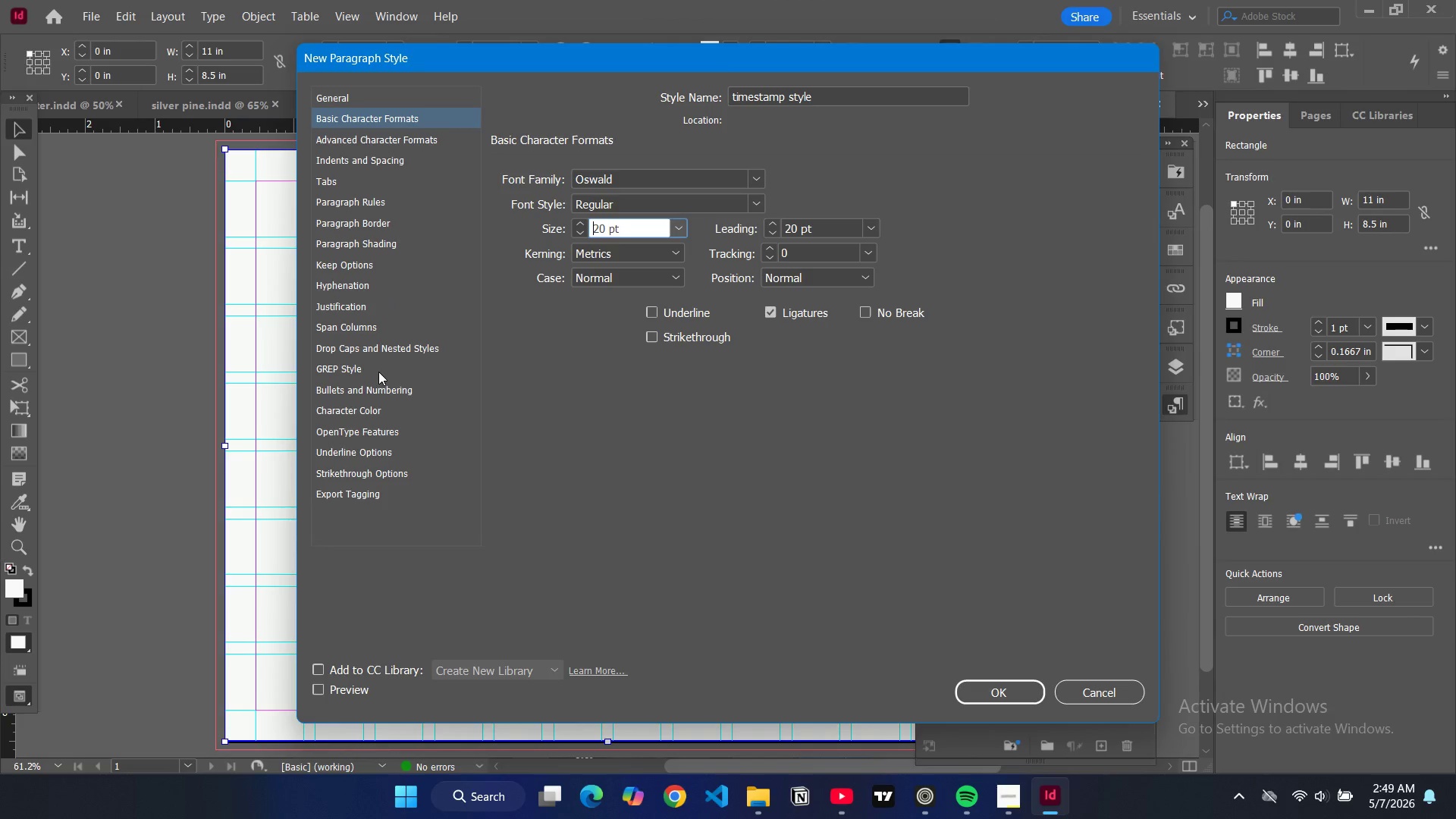 
left_click([374, 414])
 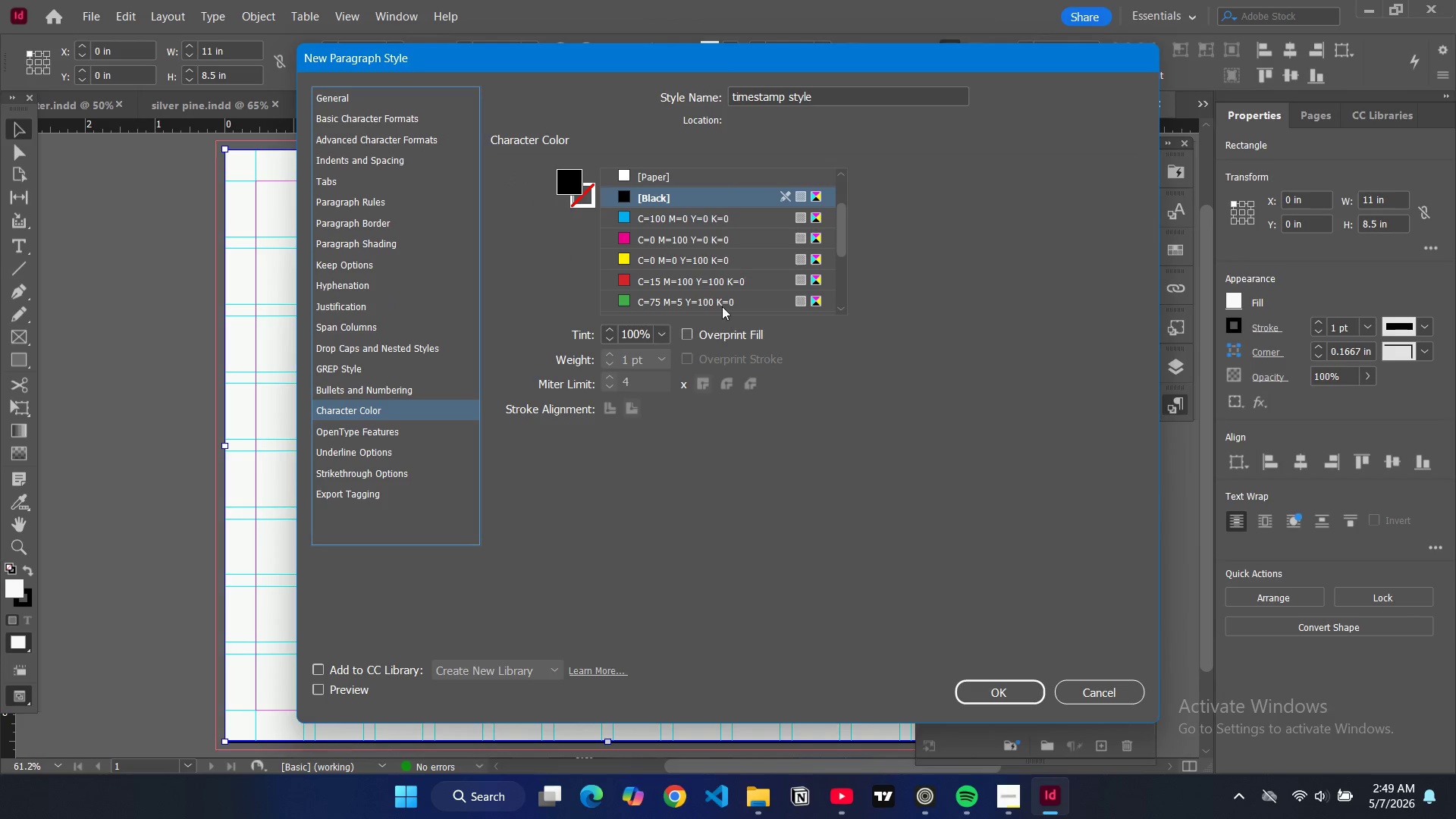 
scroll: coordinate [689, 286], scroll_direction: down, amount: 4.0
 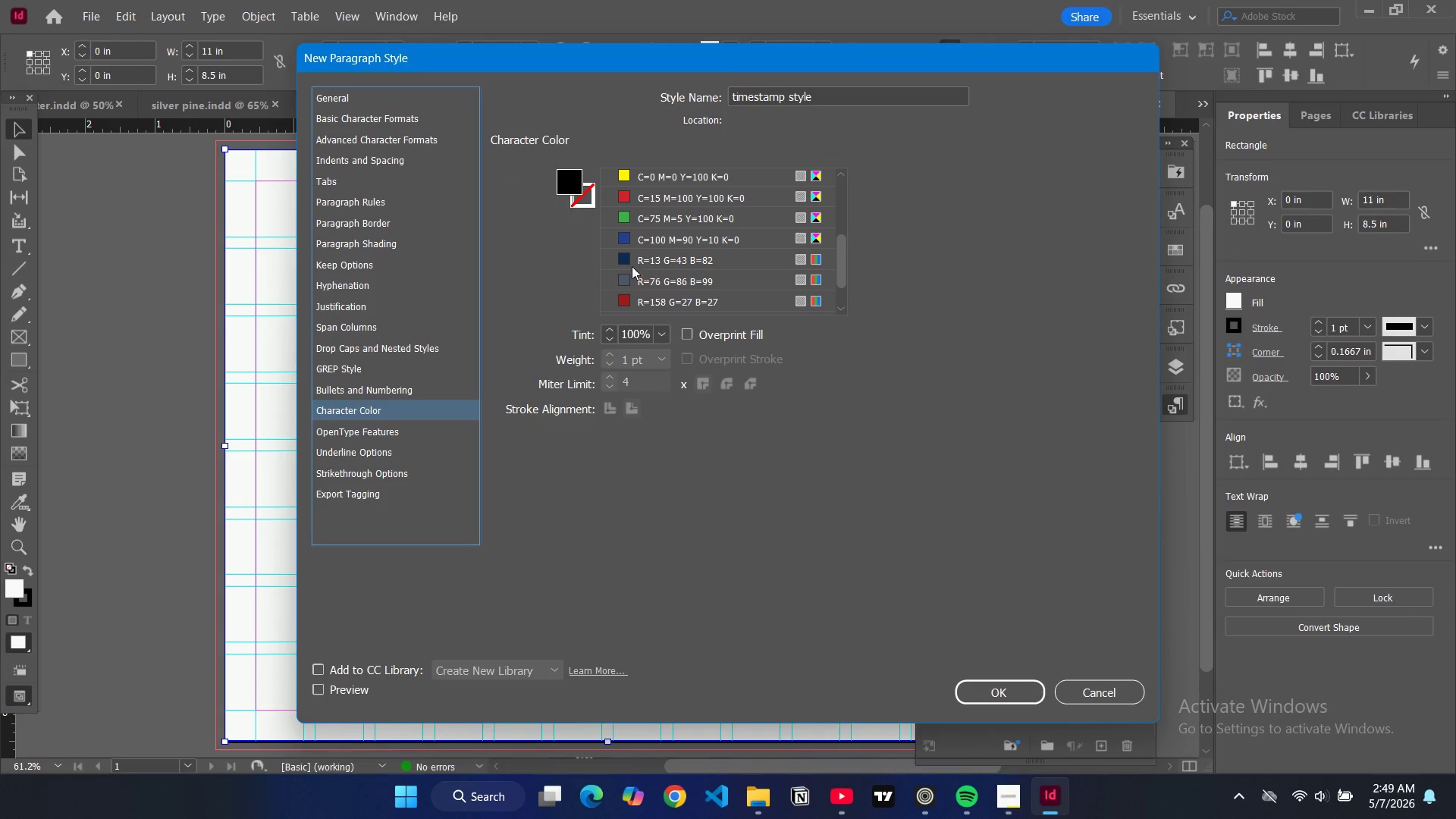 
left_click([626, 262])
 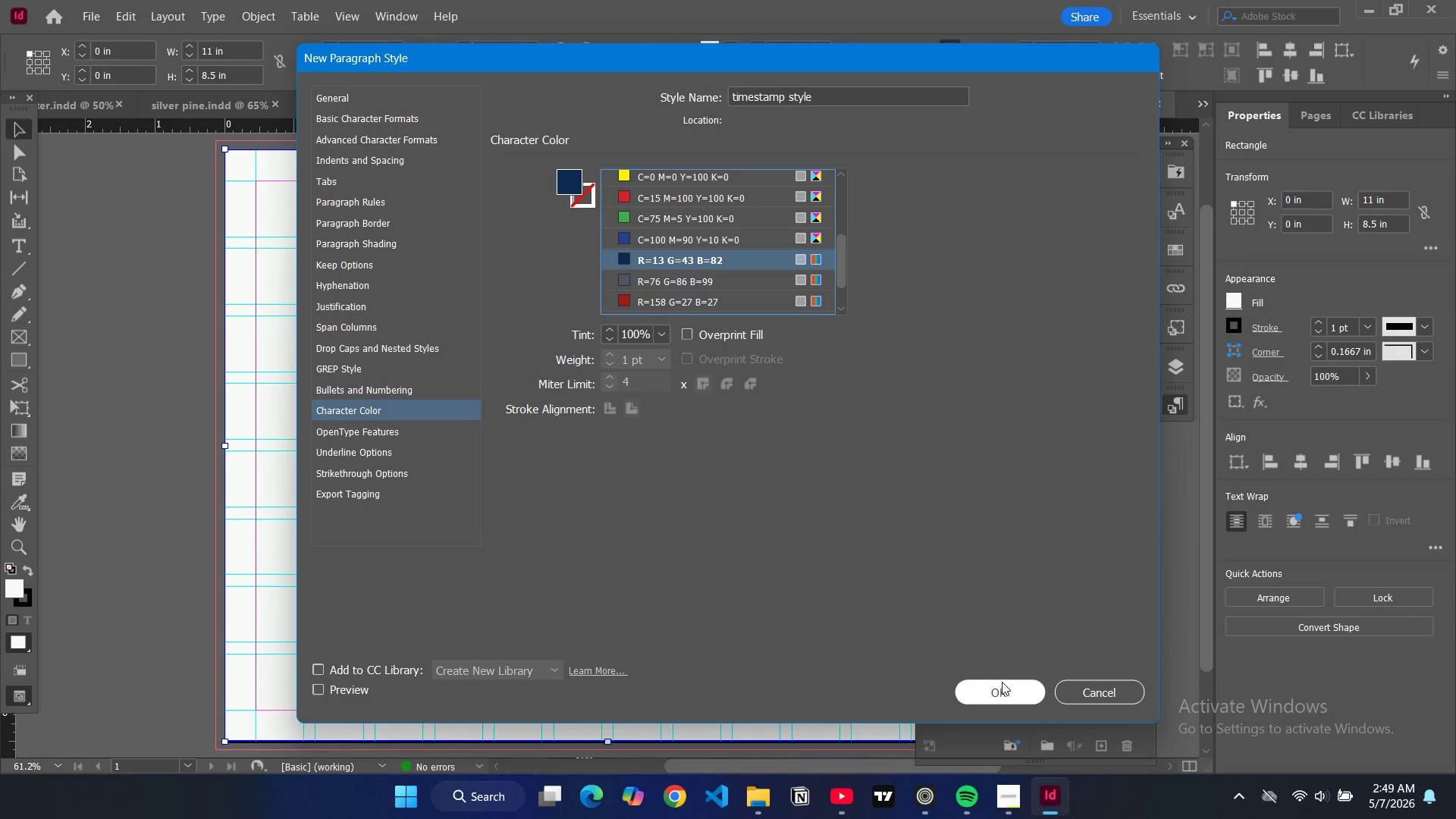 
left_click([1002, 686])
 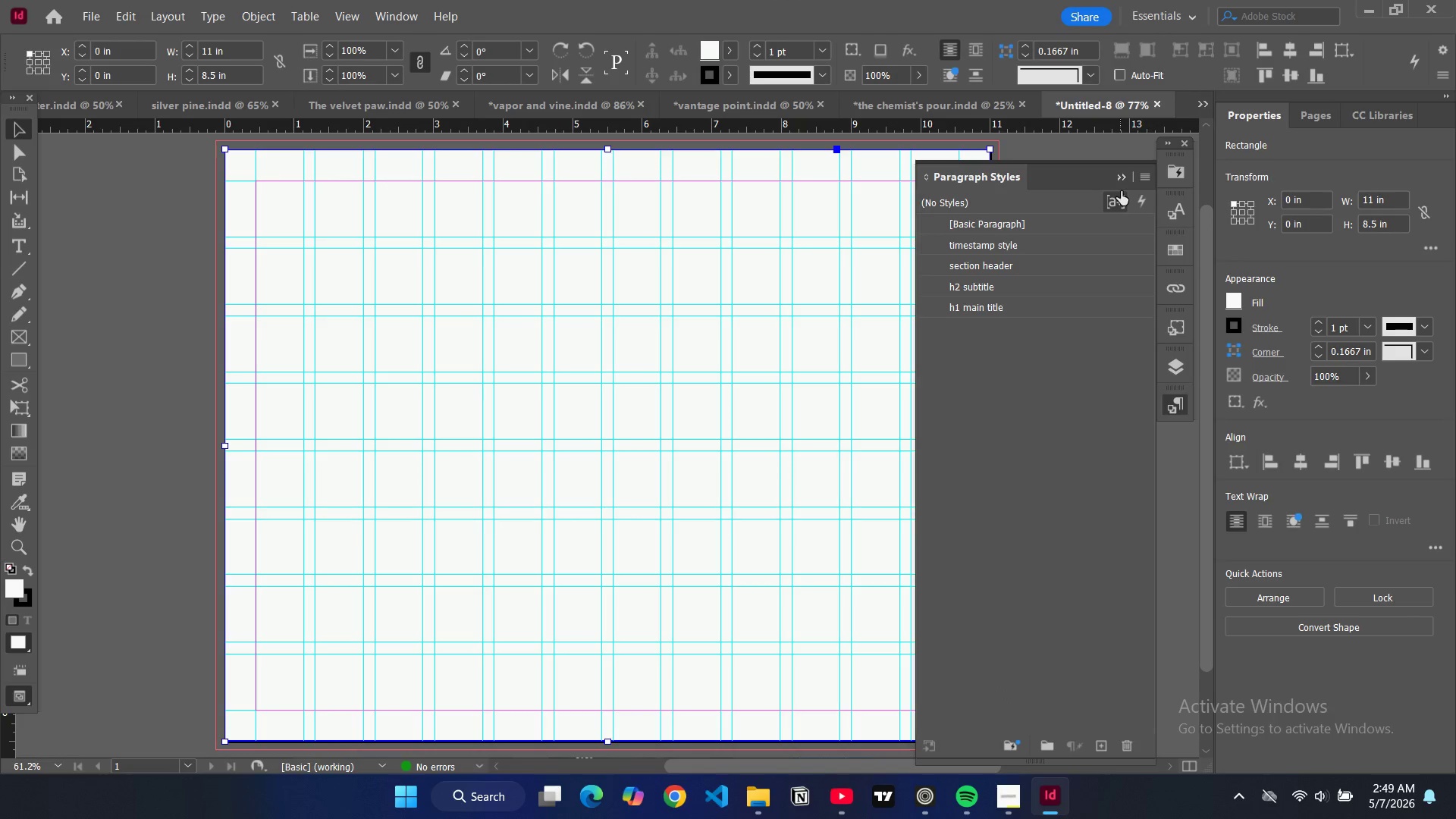 
left_click([1138, 176])
 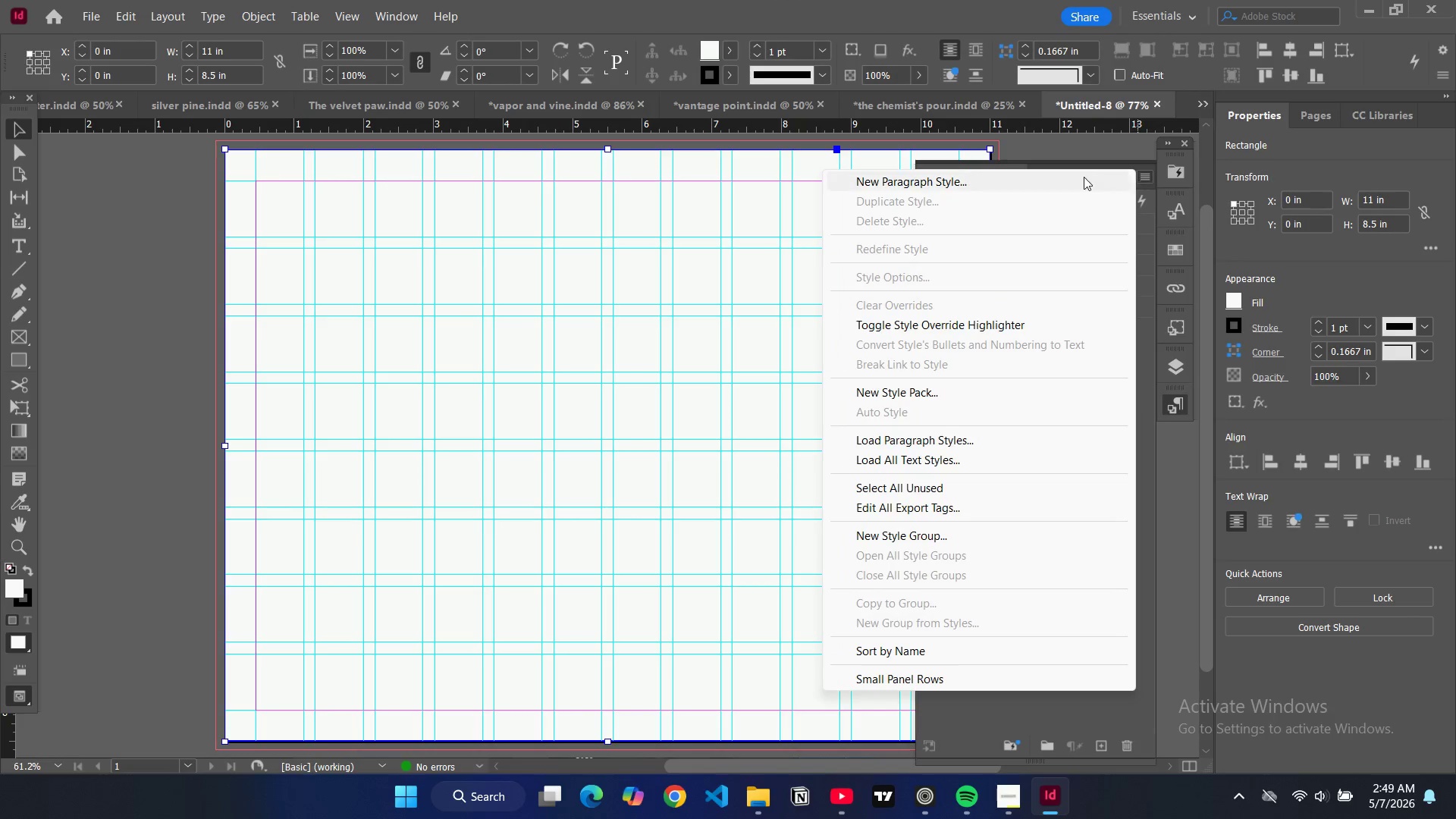 
double_click([1084, 177])
 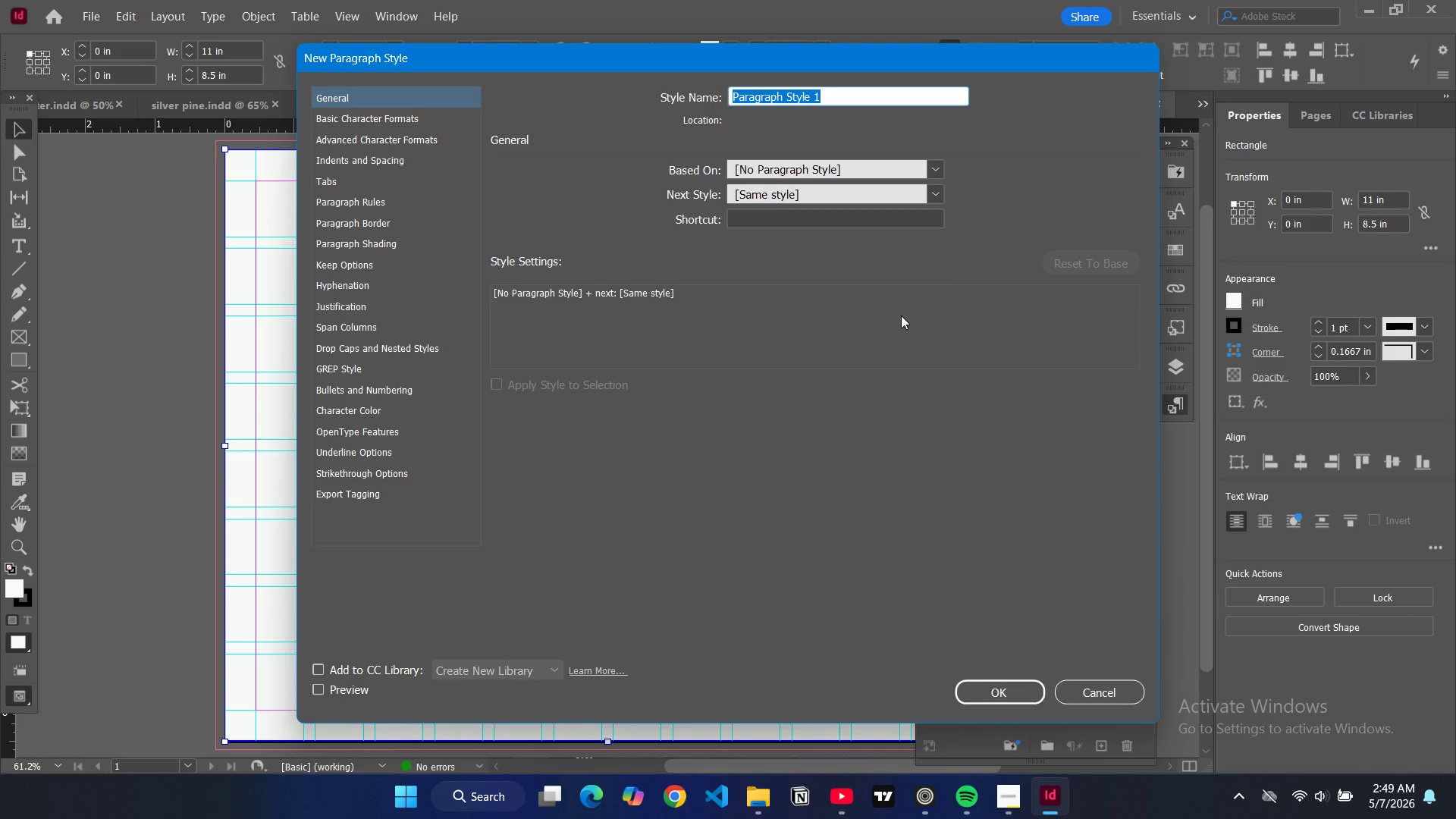 
type(eve)
key(Backspace)
type(ent title stye)
key(Backspace)
type(le)
 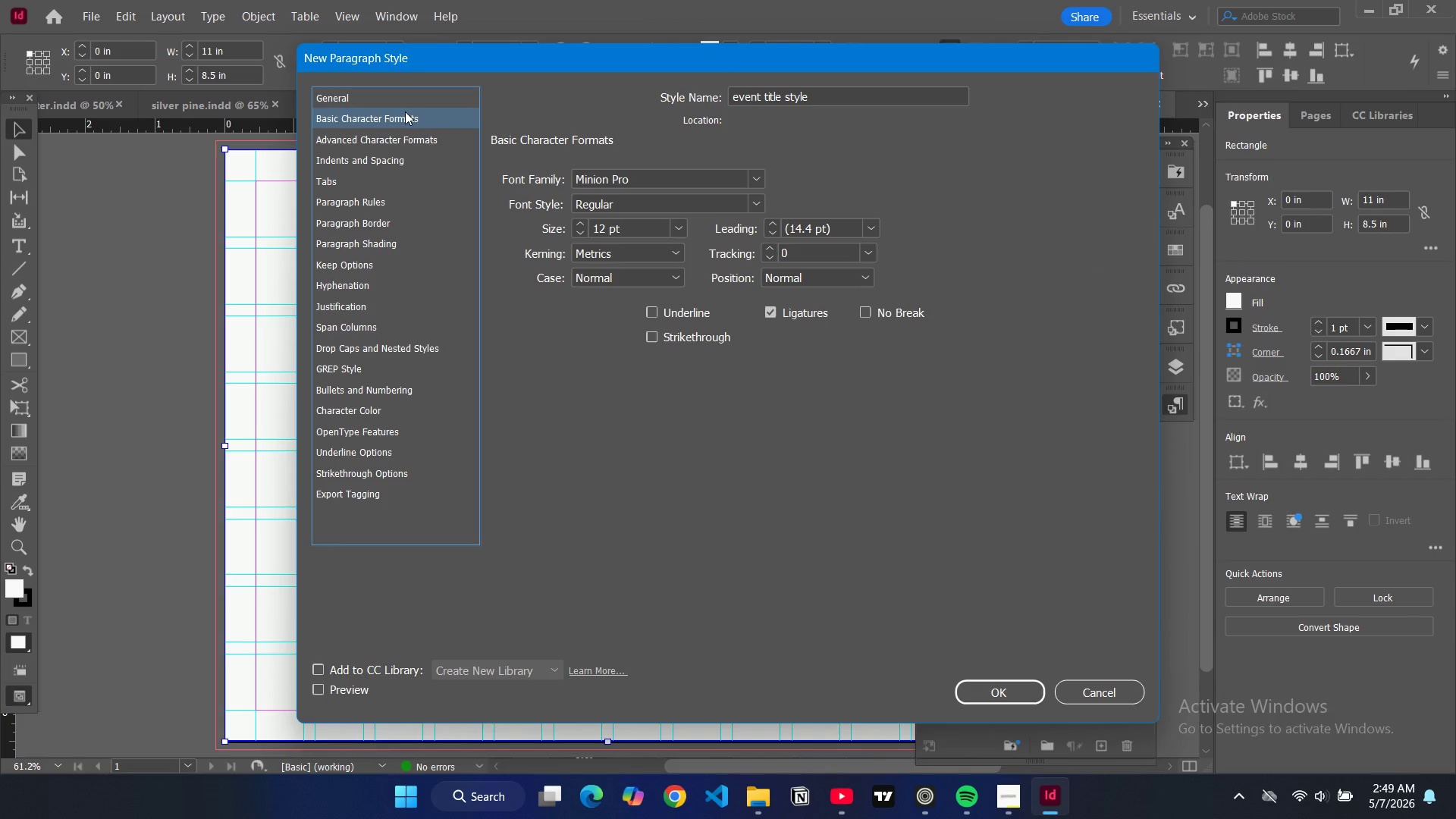 
double_click([648, 173])
 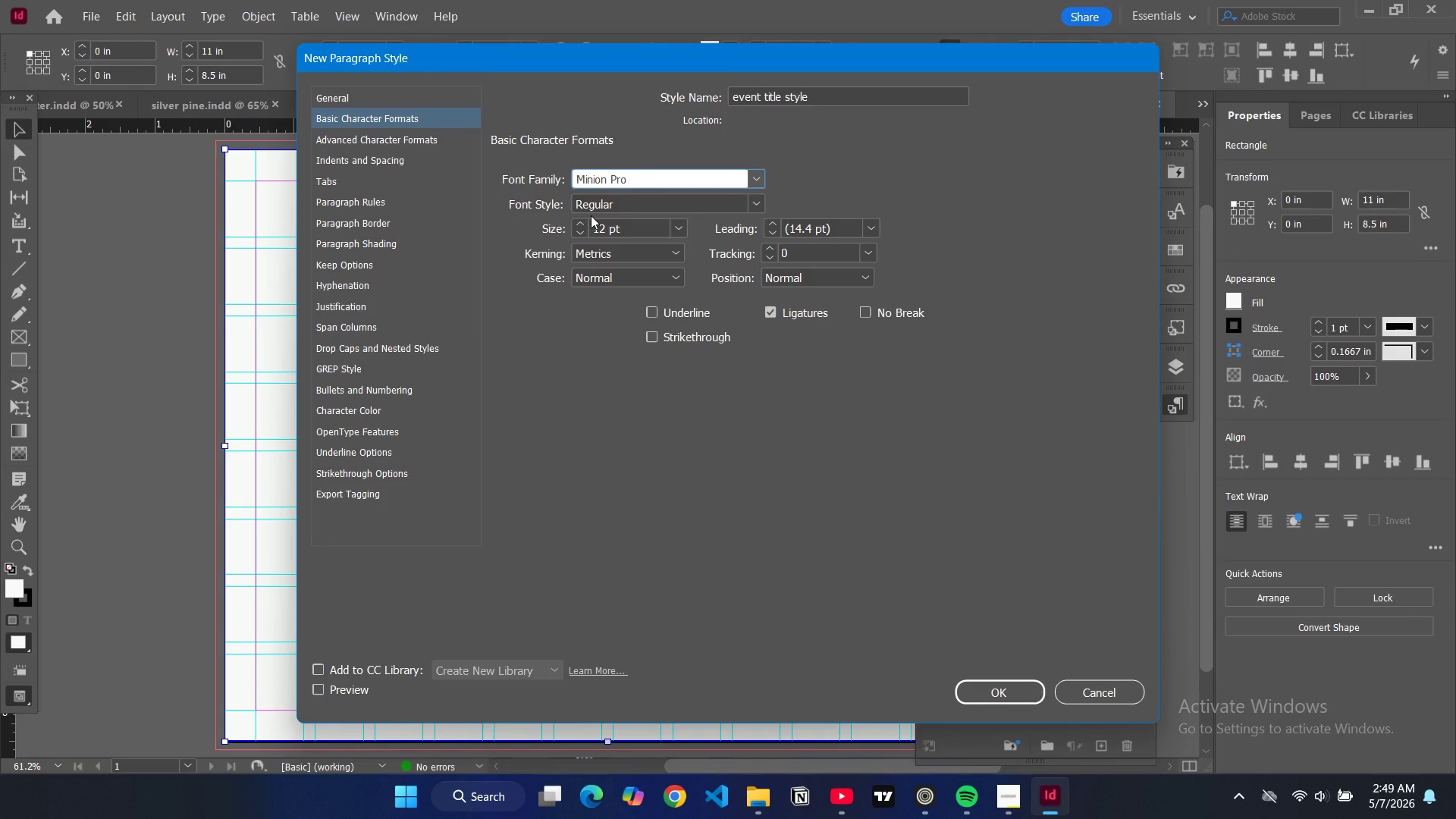 
key(Control+A)
 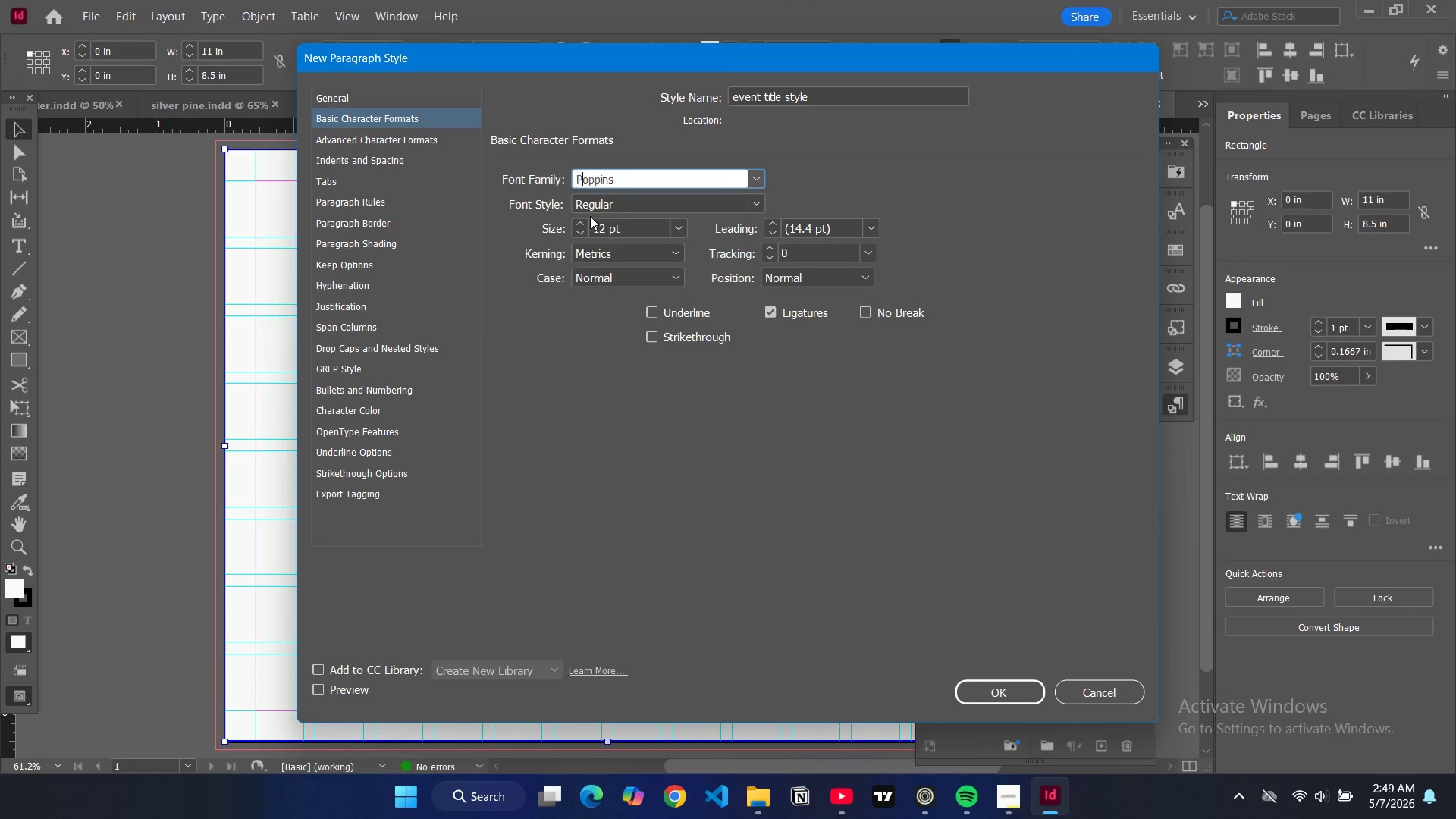 
type(pop)
 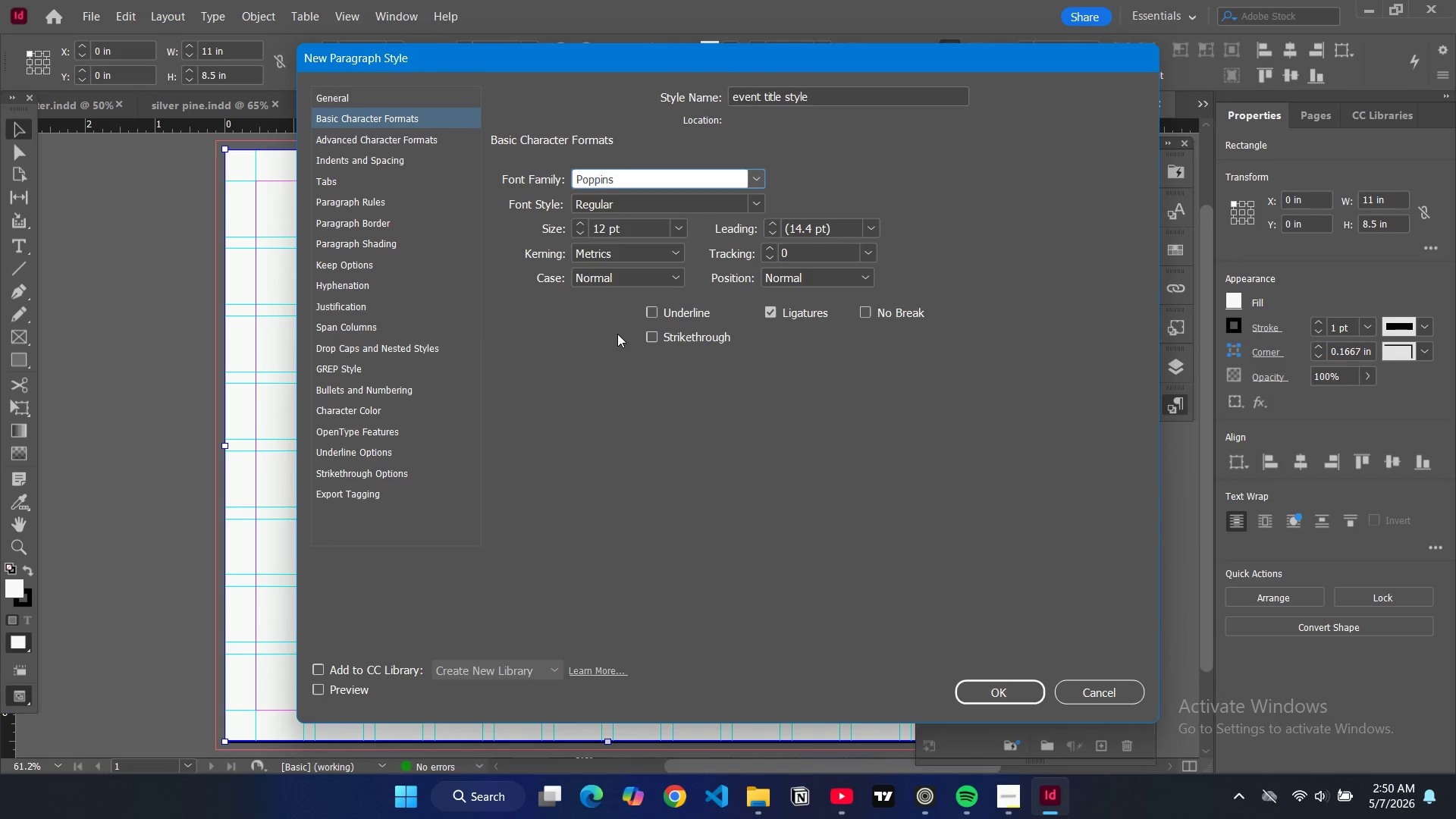 
wait(9.81)
 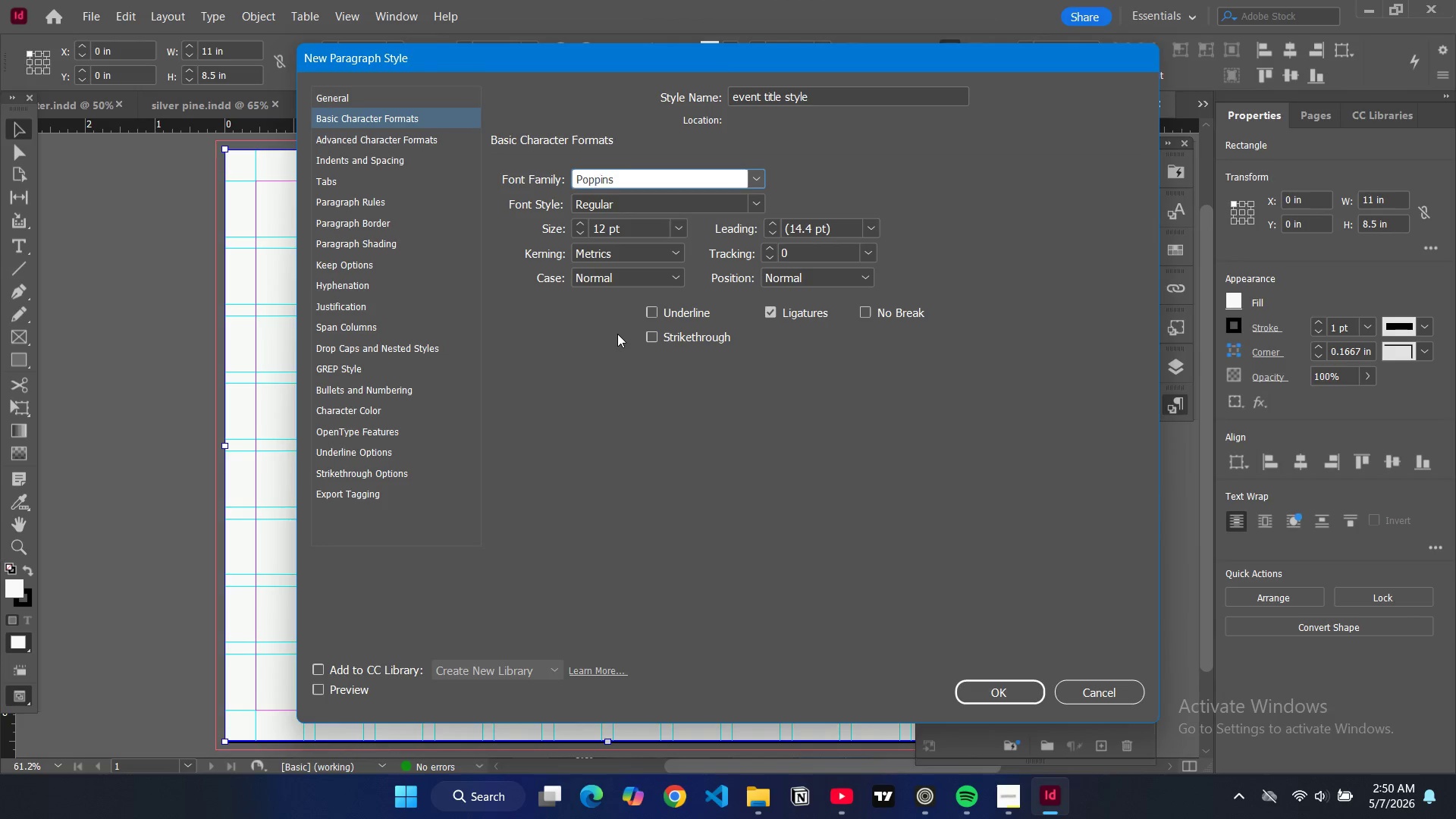 
left_click([755, 204])
 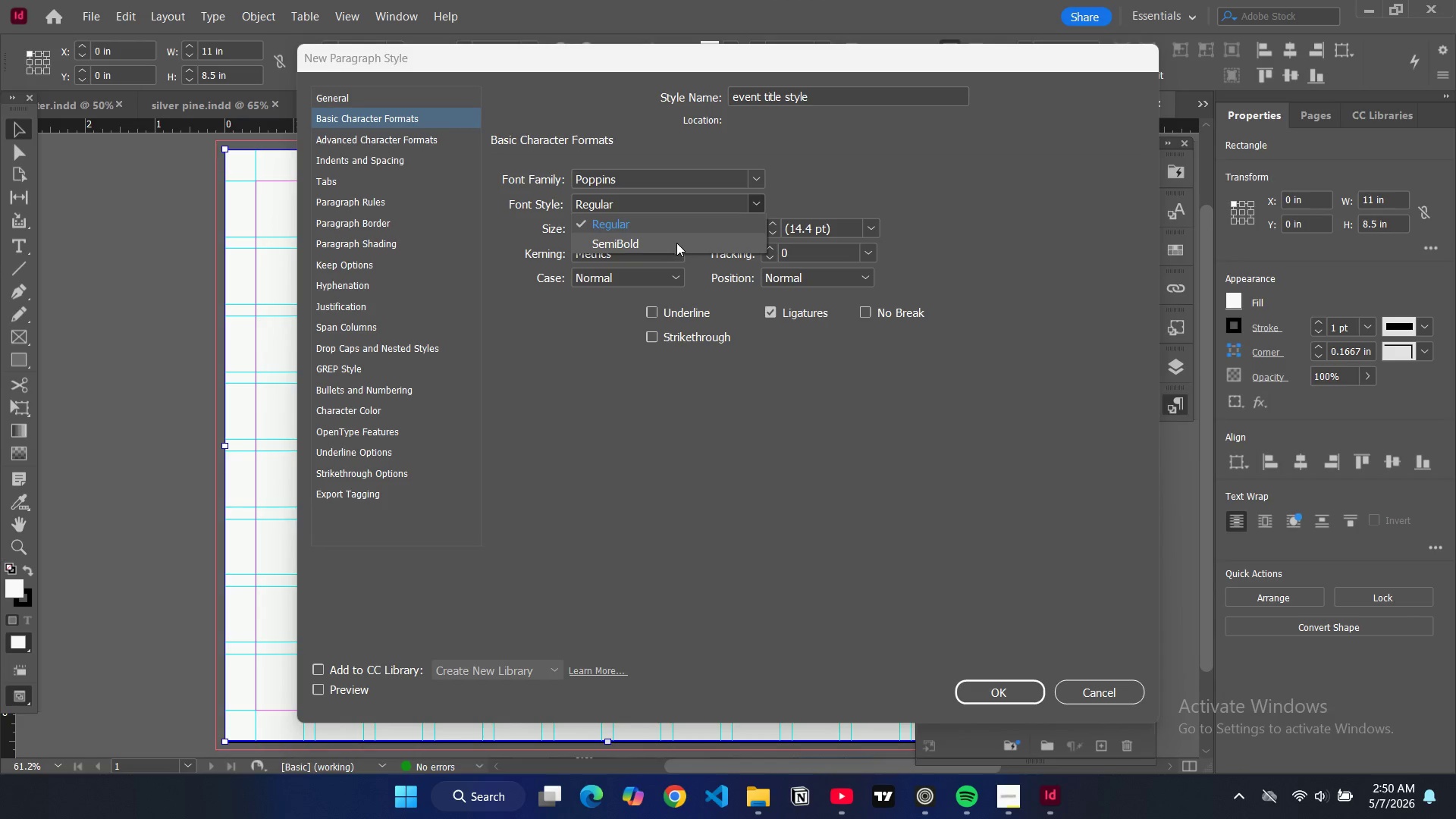 
left_click([676, 243])
 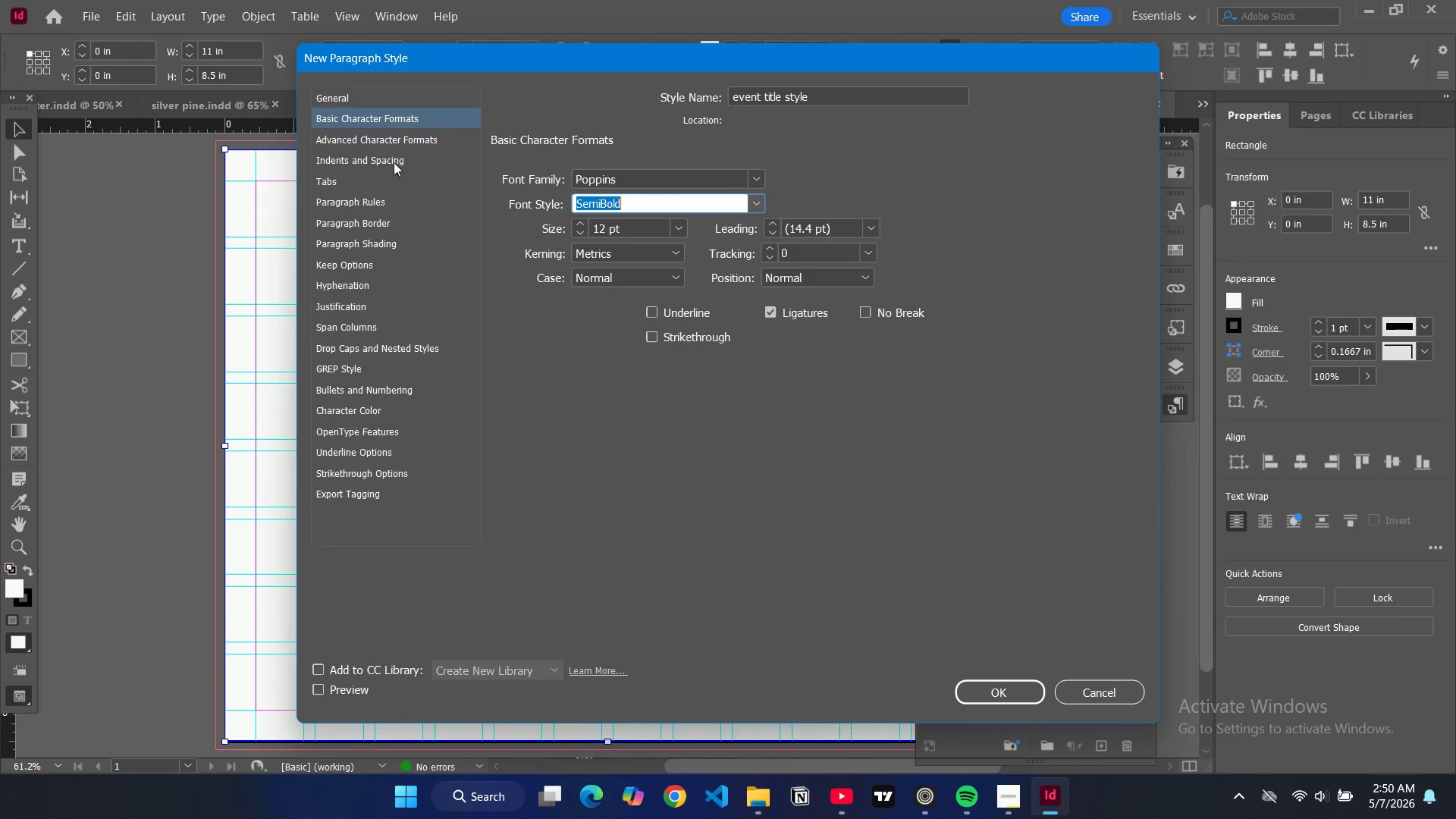 
wait(6.25)
 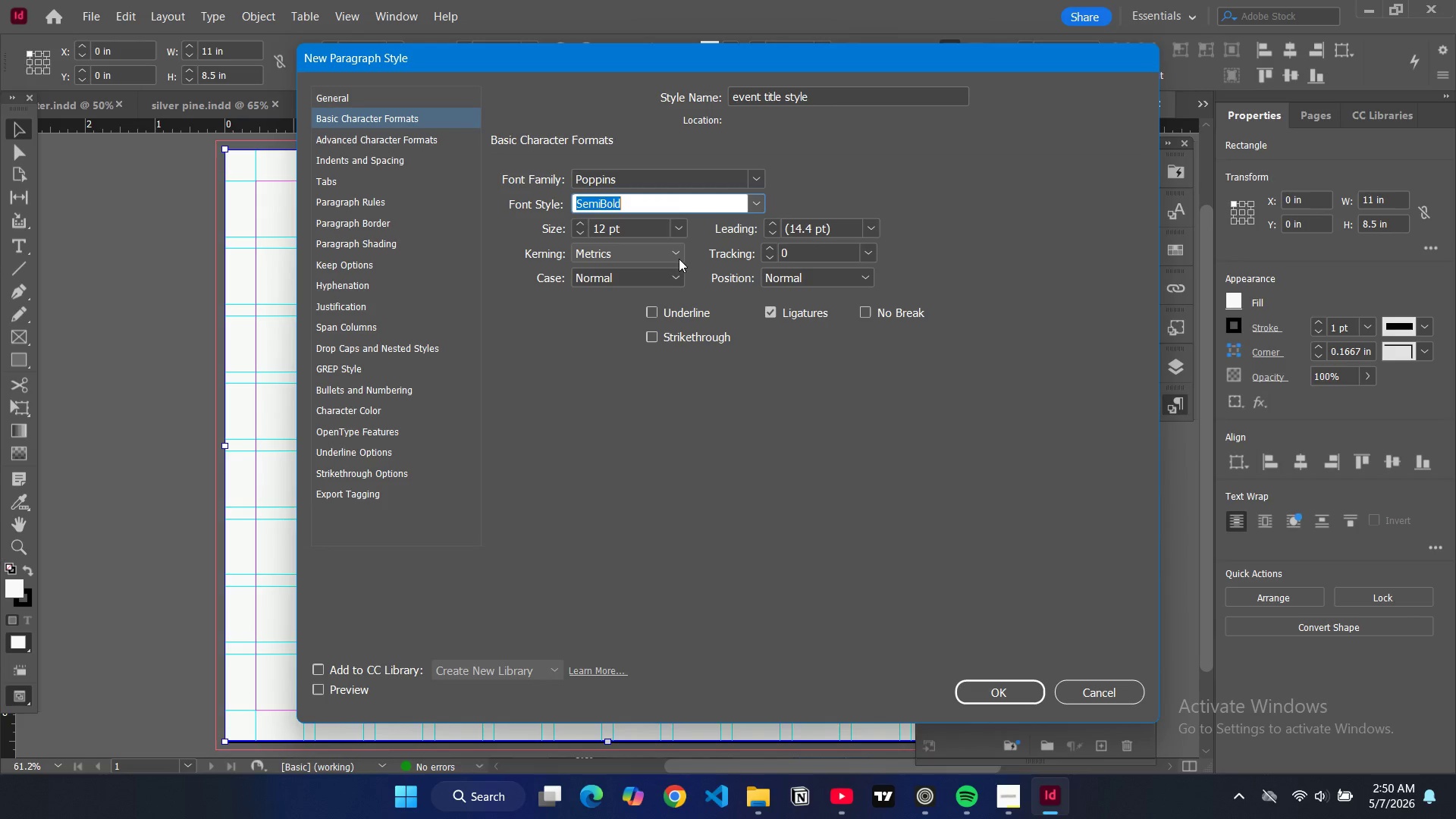 
left_click([382, 408])
 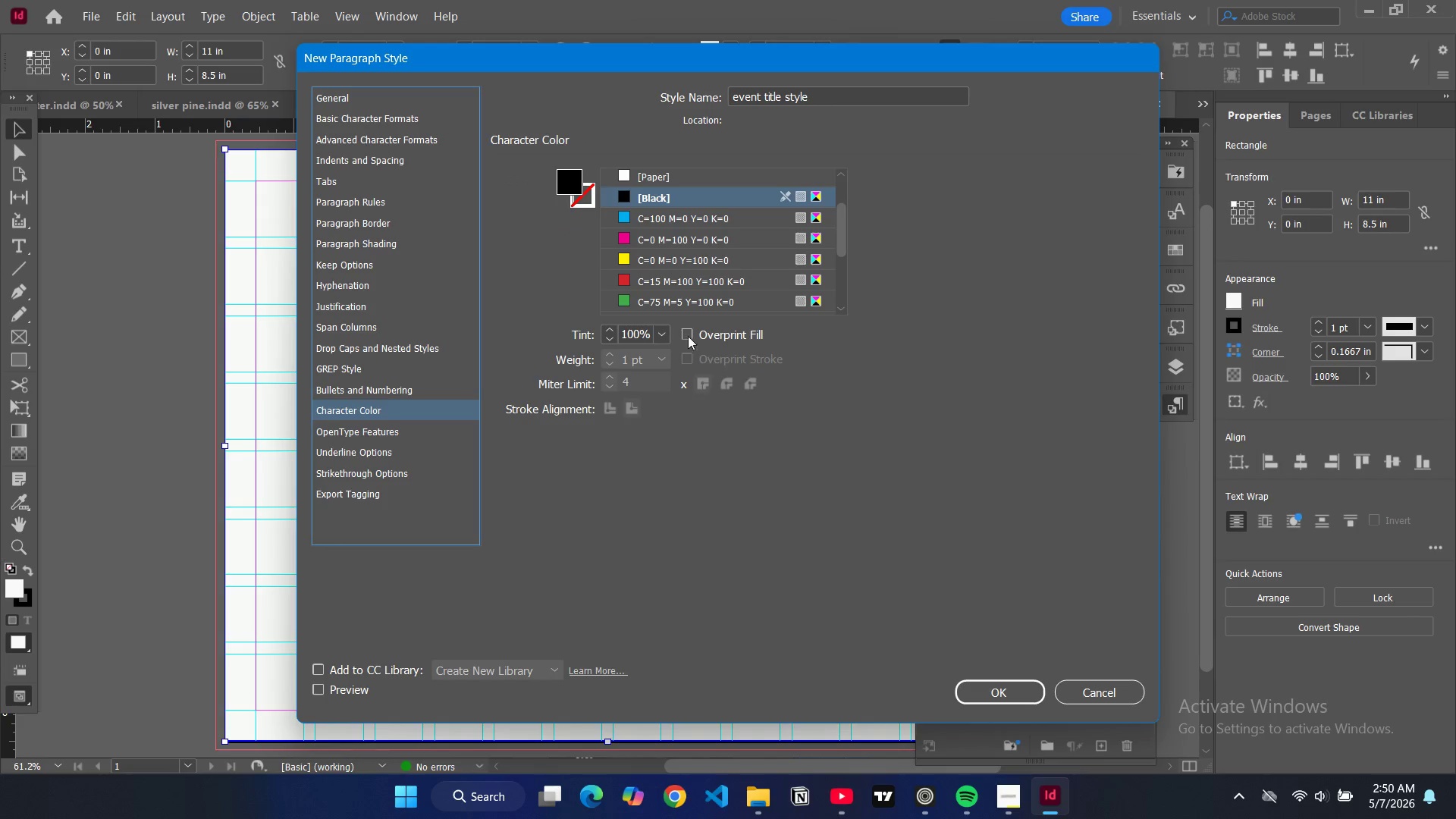 
scroll: coordinate [629, 284], scroll_direction: down, amount: 7.0
 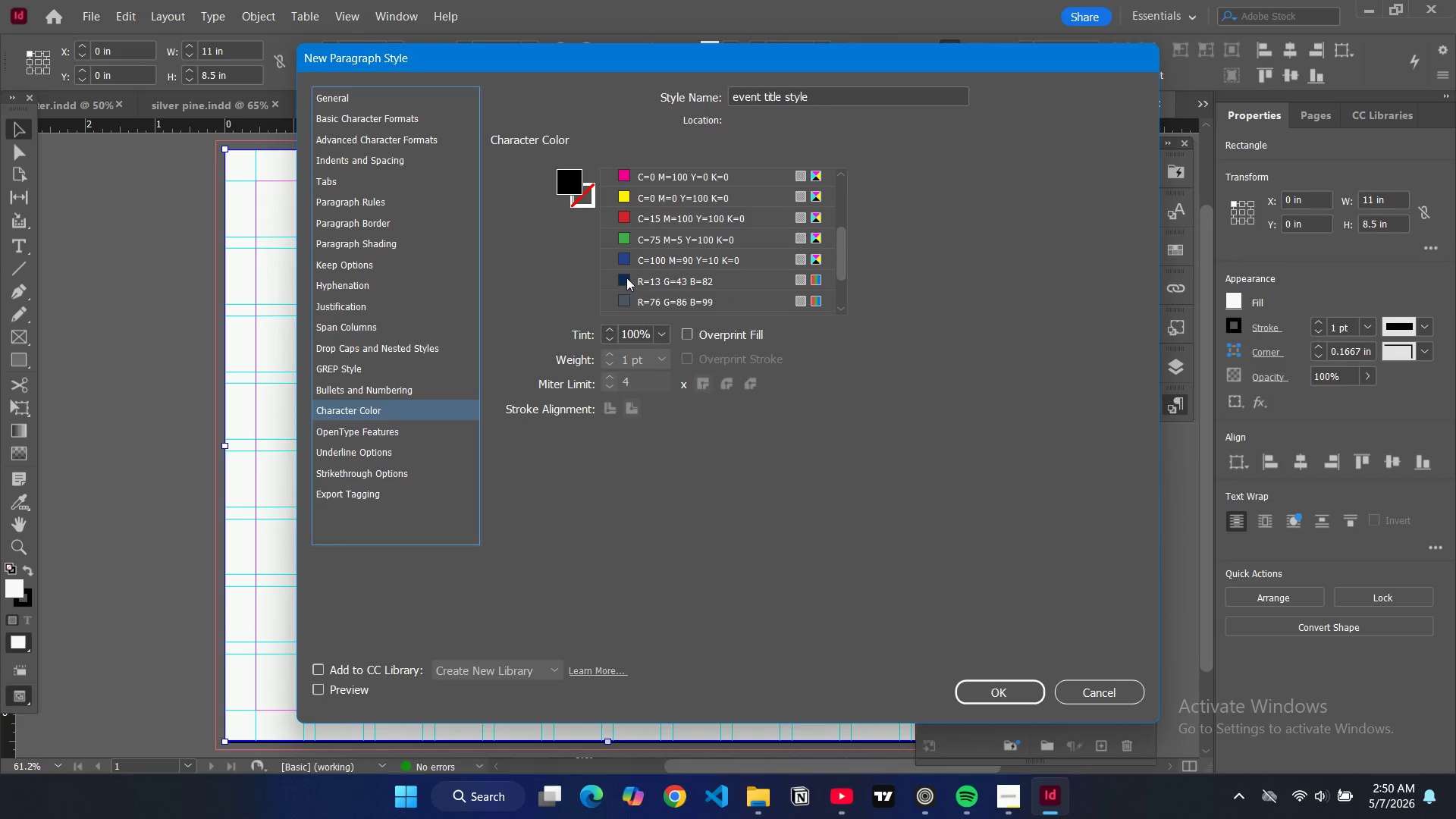 
left_click([626, 278])
 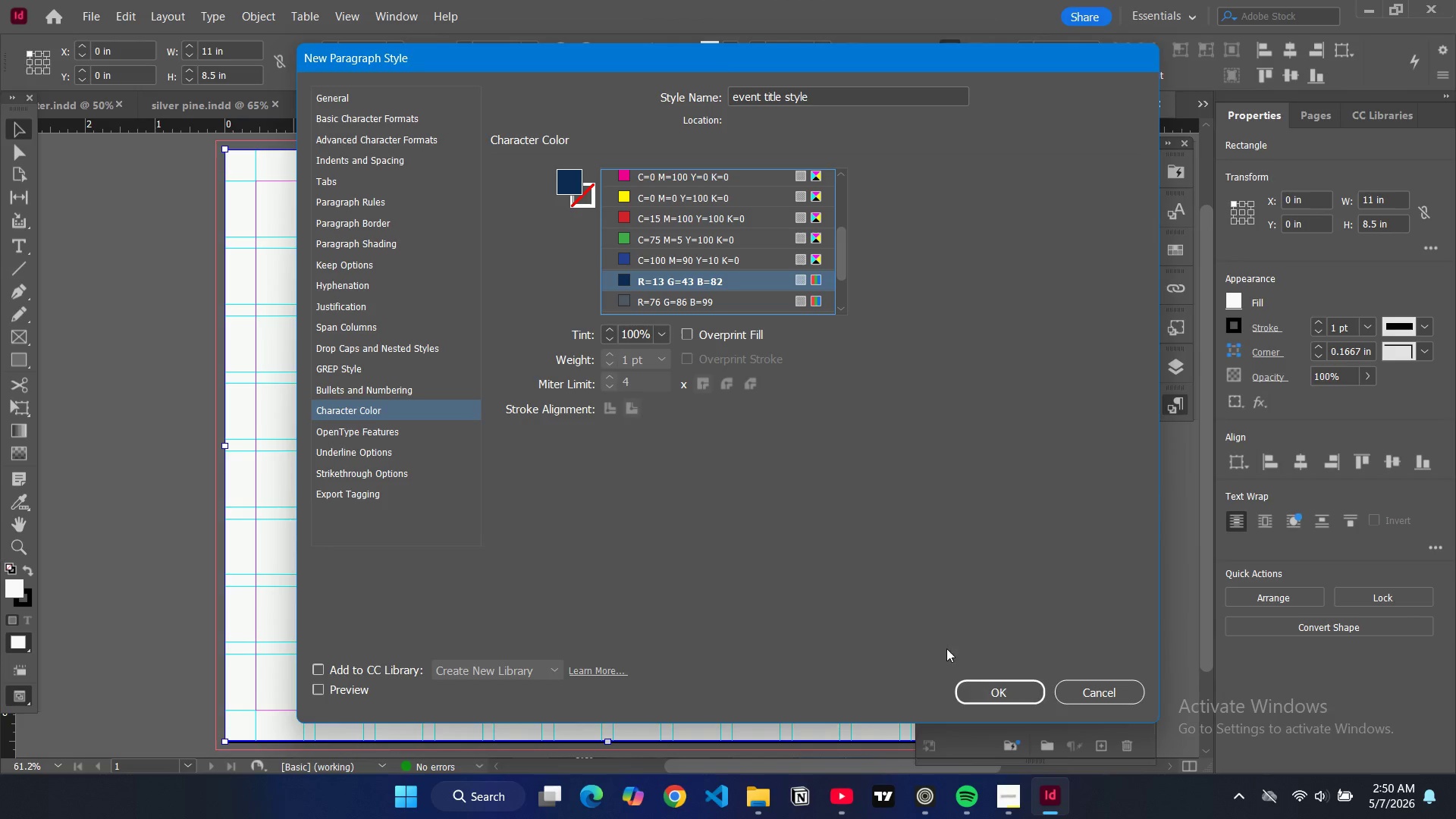 
left_click([984, 692])
 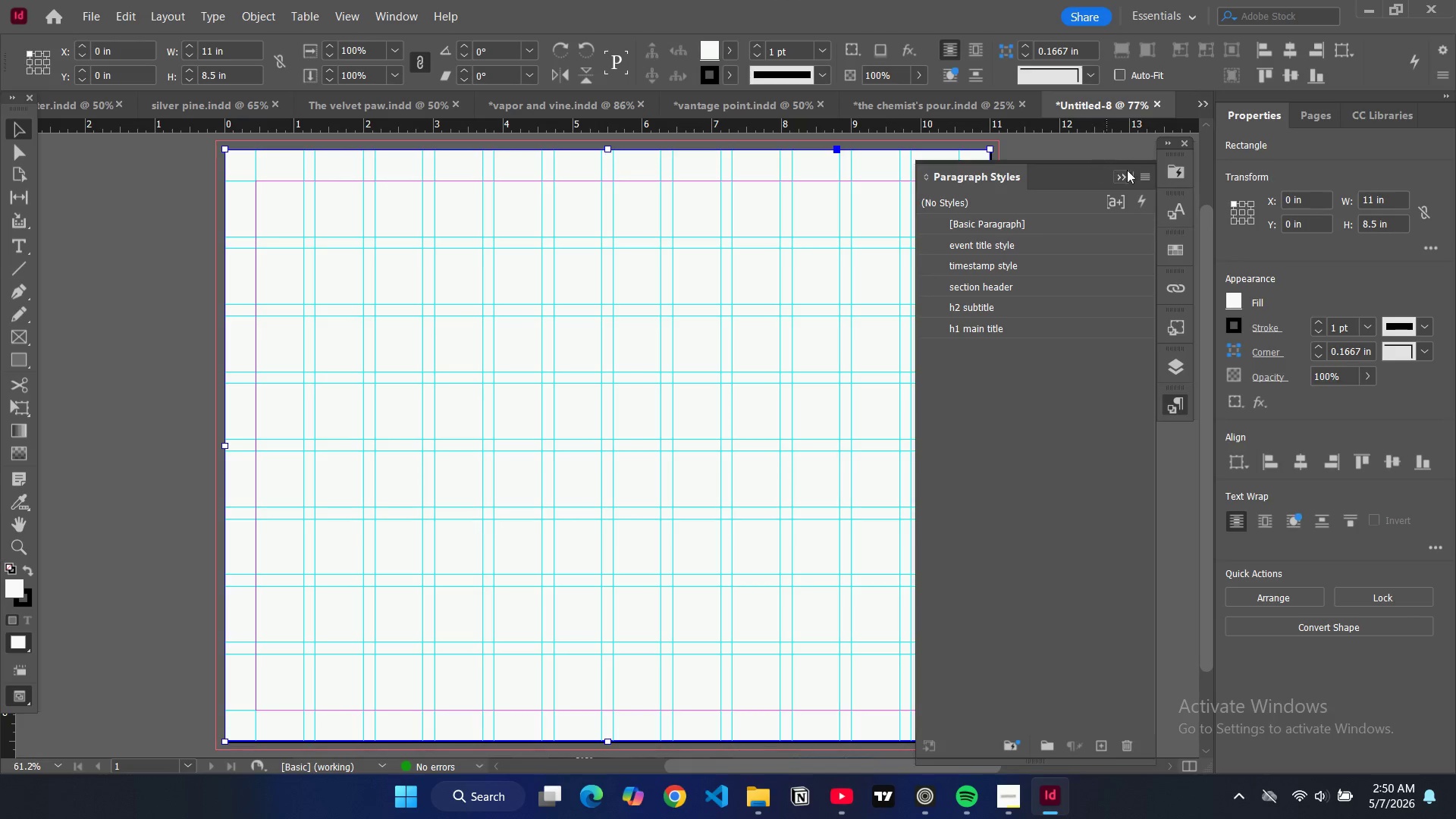 
left_click([1145, 177])
 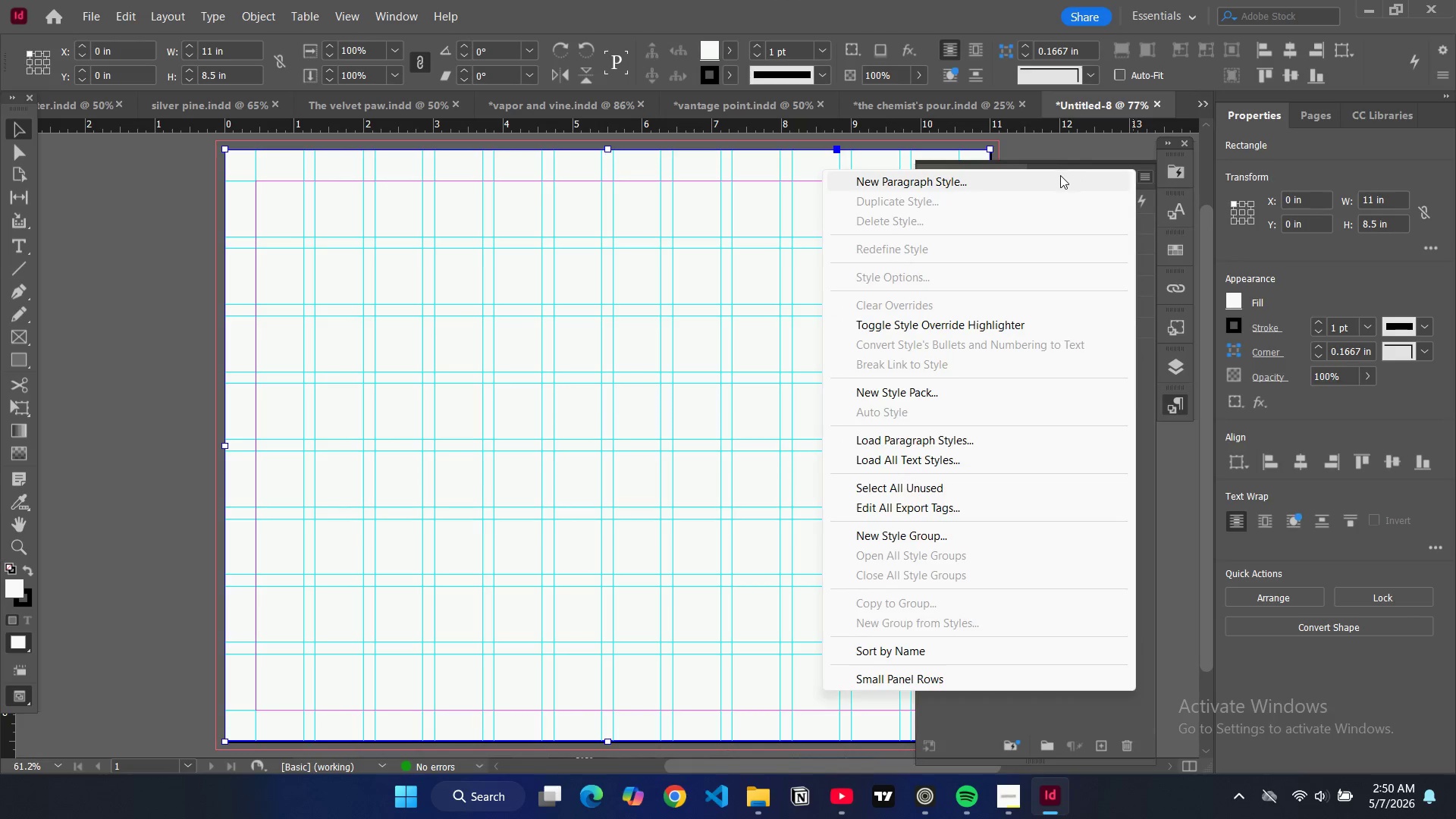 
left_click([1060, 175])
 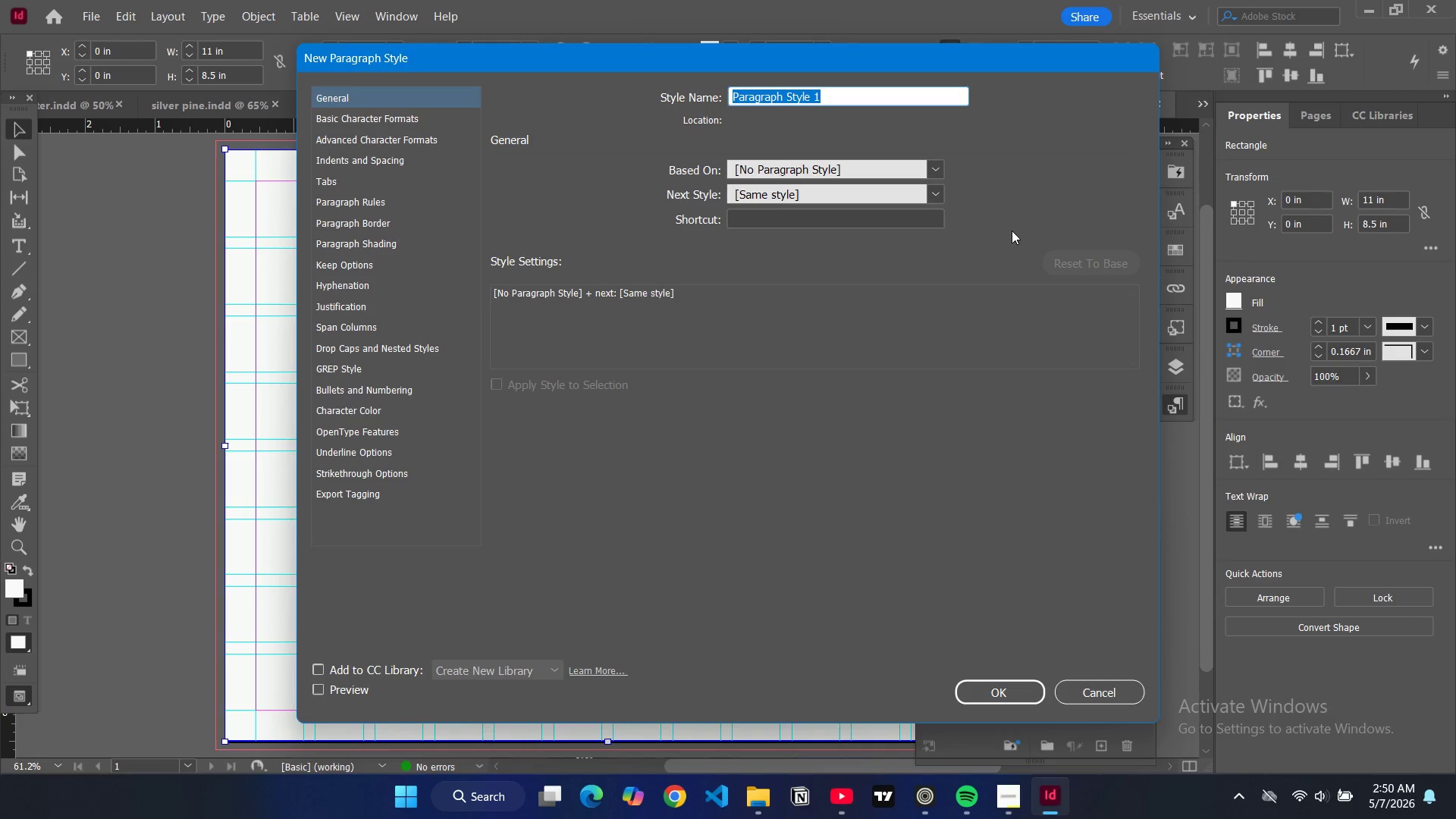 
type(body description)
 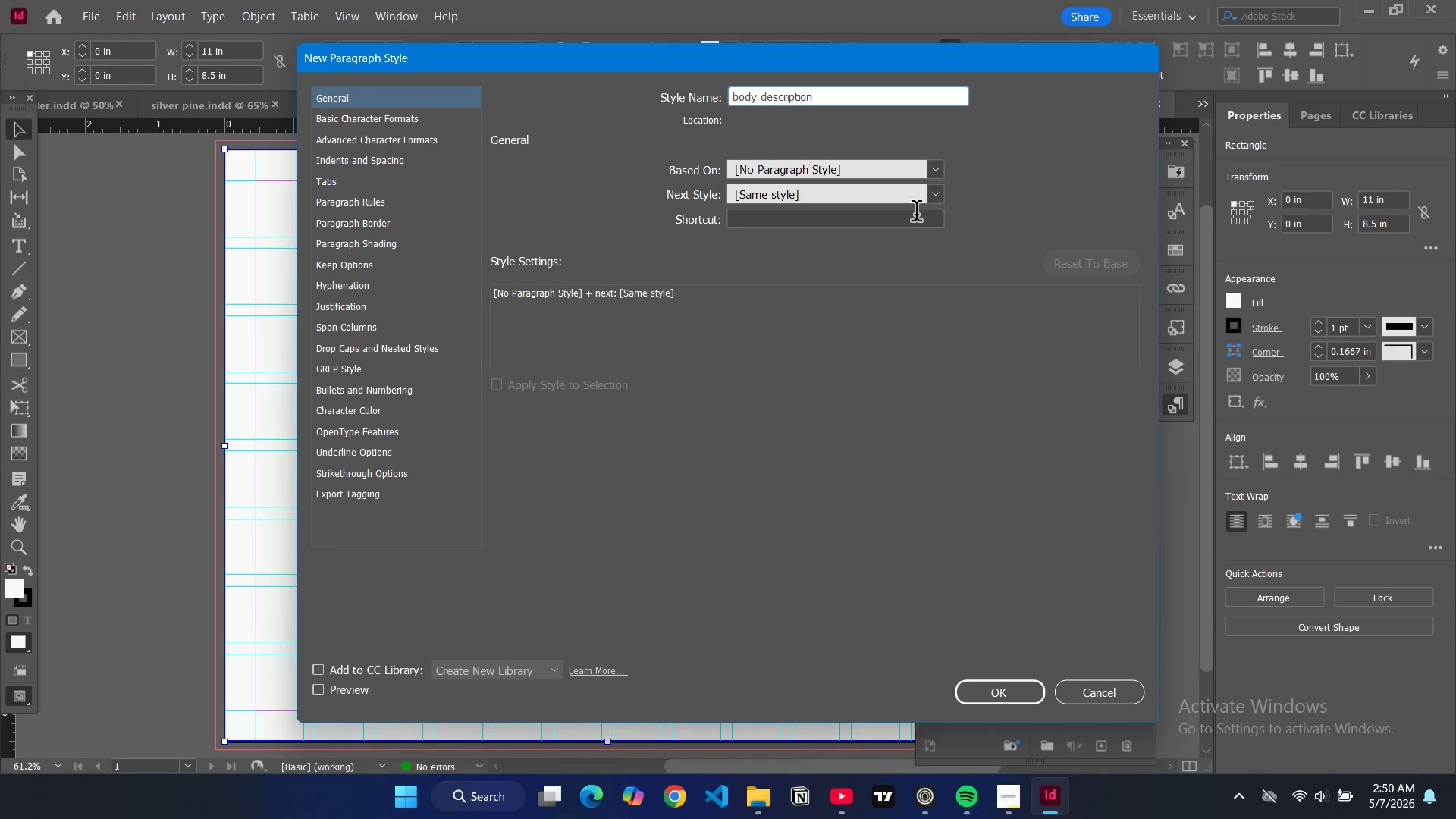 
left_click([406, 115])
 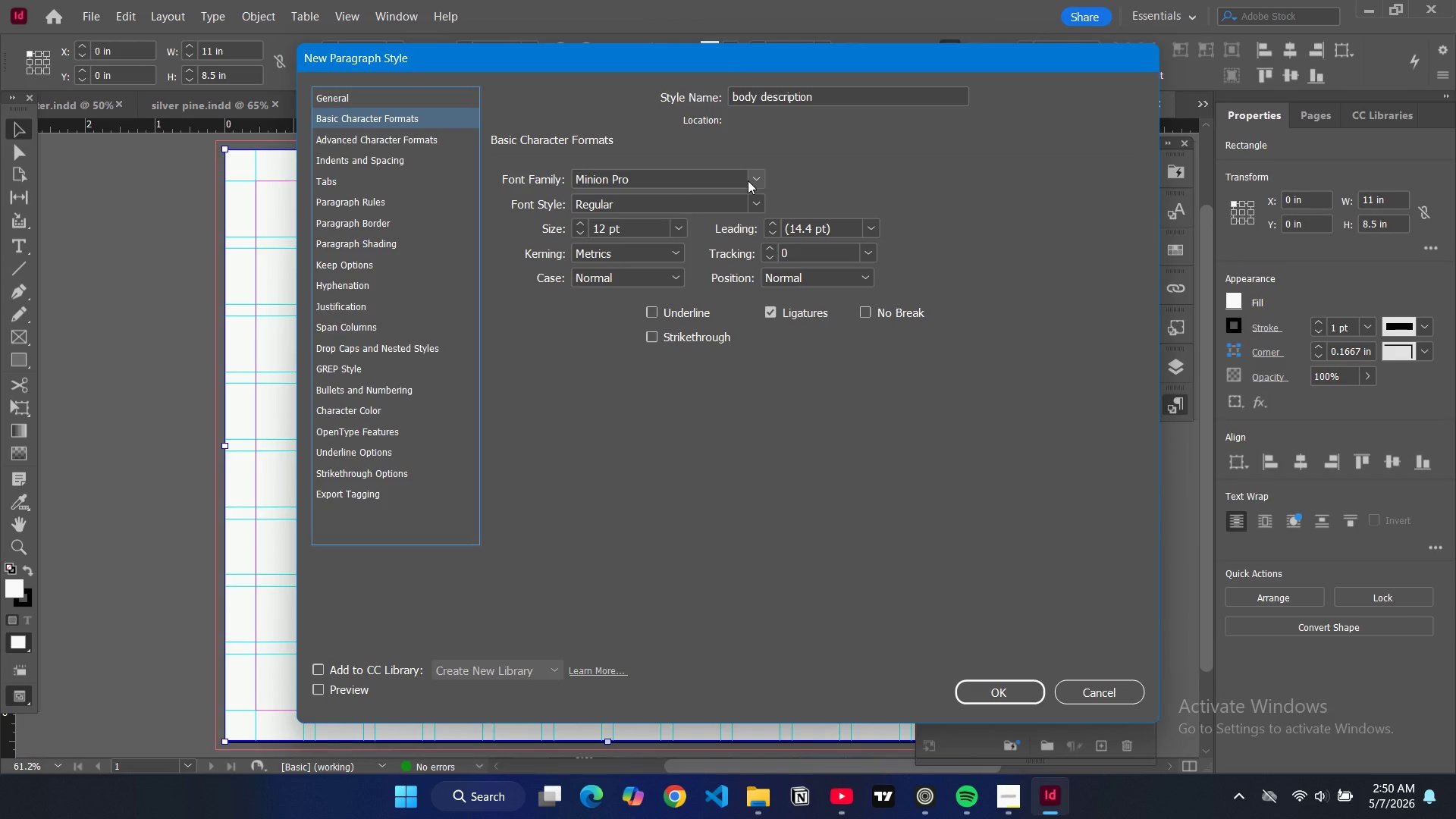 
triple_click([748, 180])
 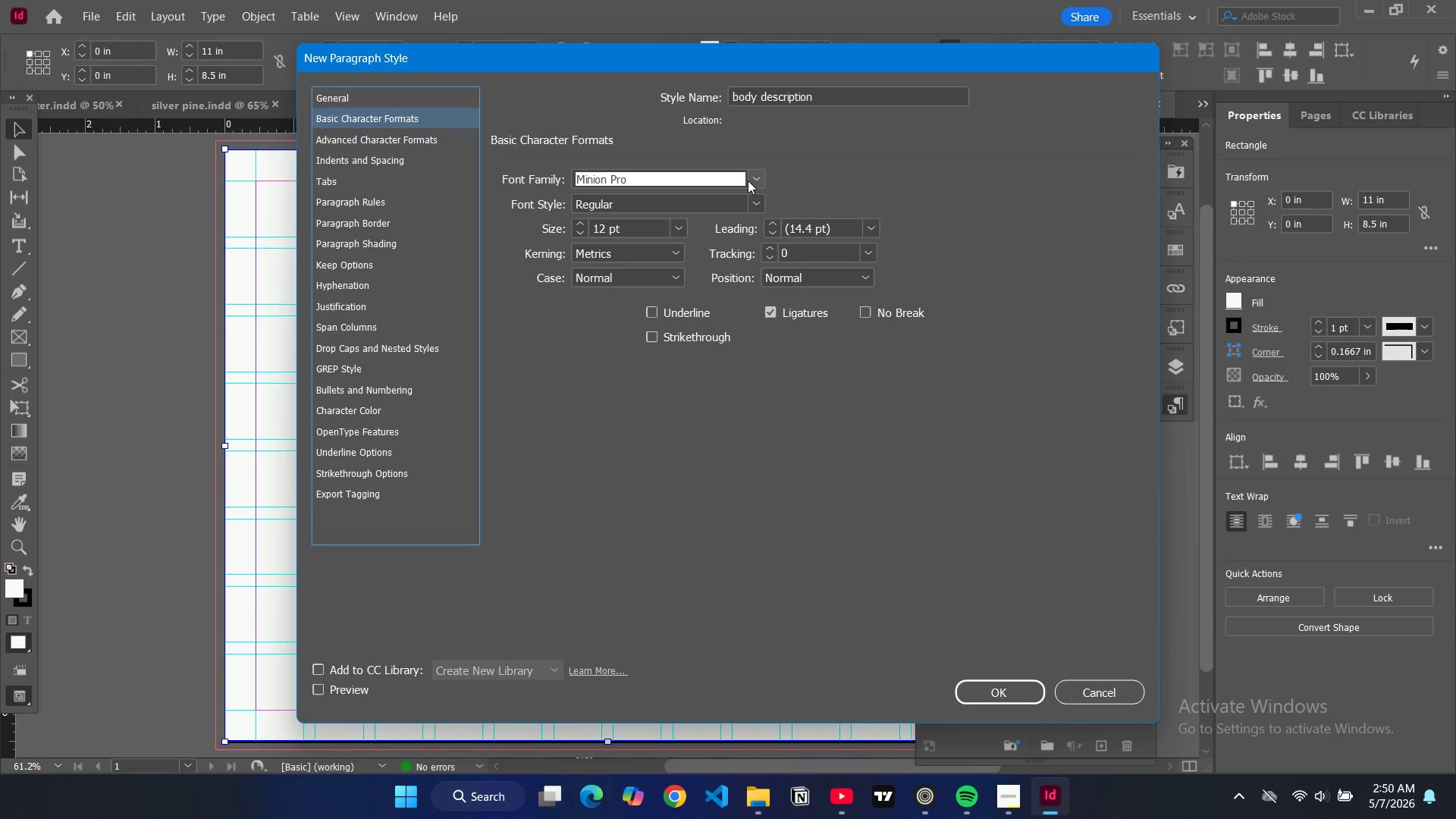 
left_click_drag(start_coordinate=[748, 180], to_coordinate=[688, 229])
 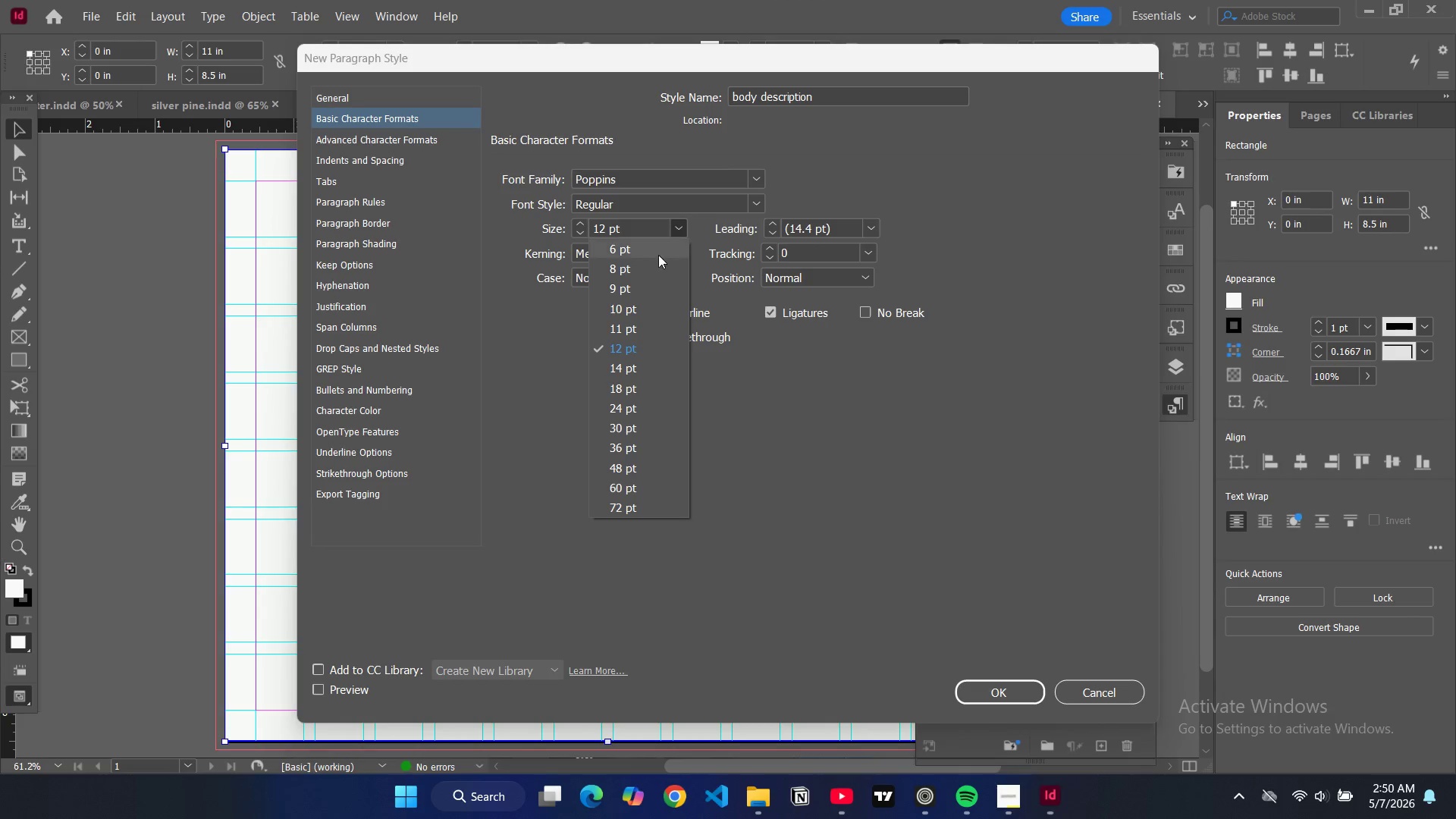 
key(Control+ControlLeft)
 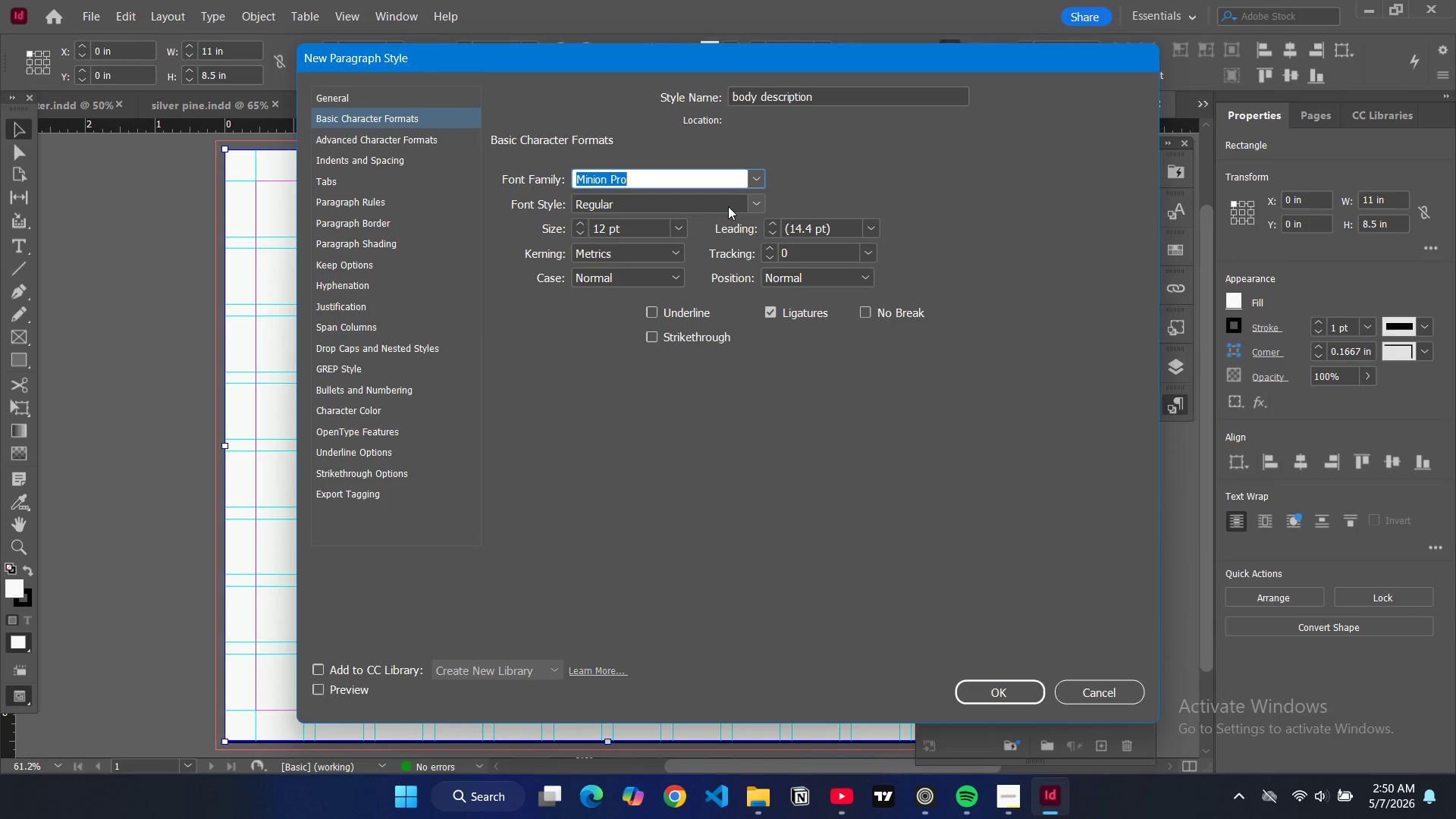 
key(Control+A)
 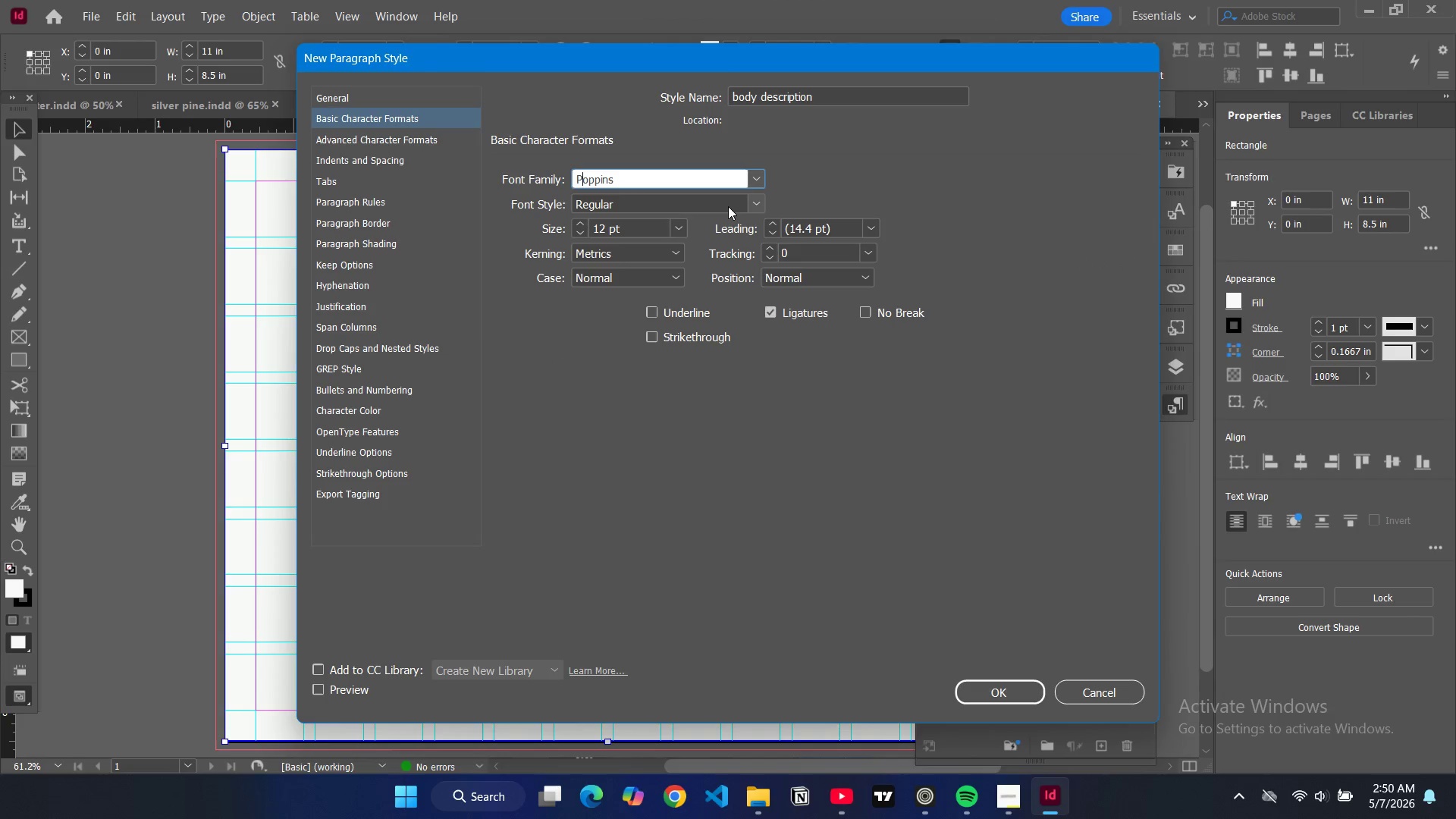 
type(po)
 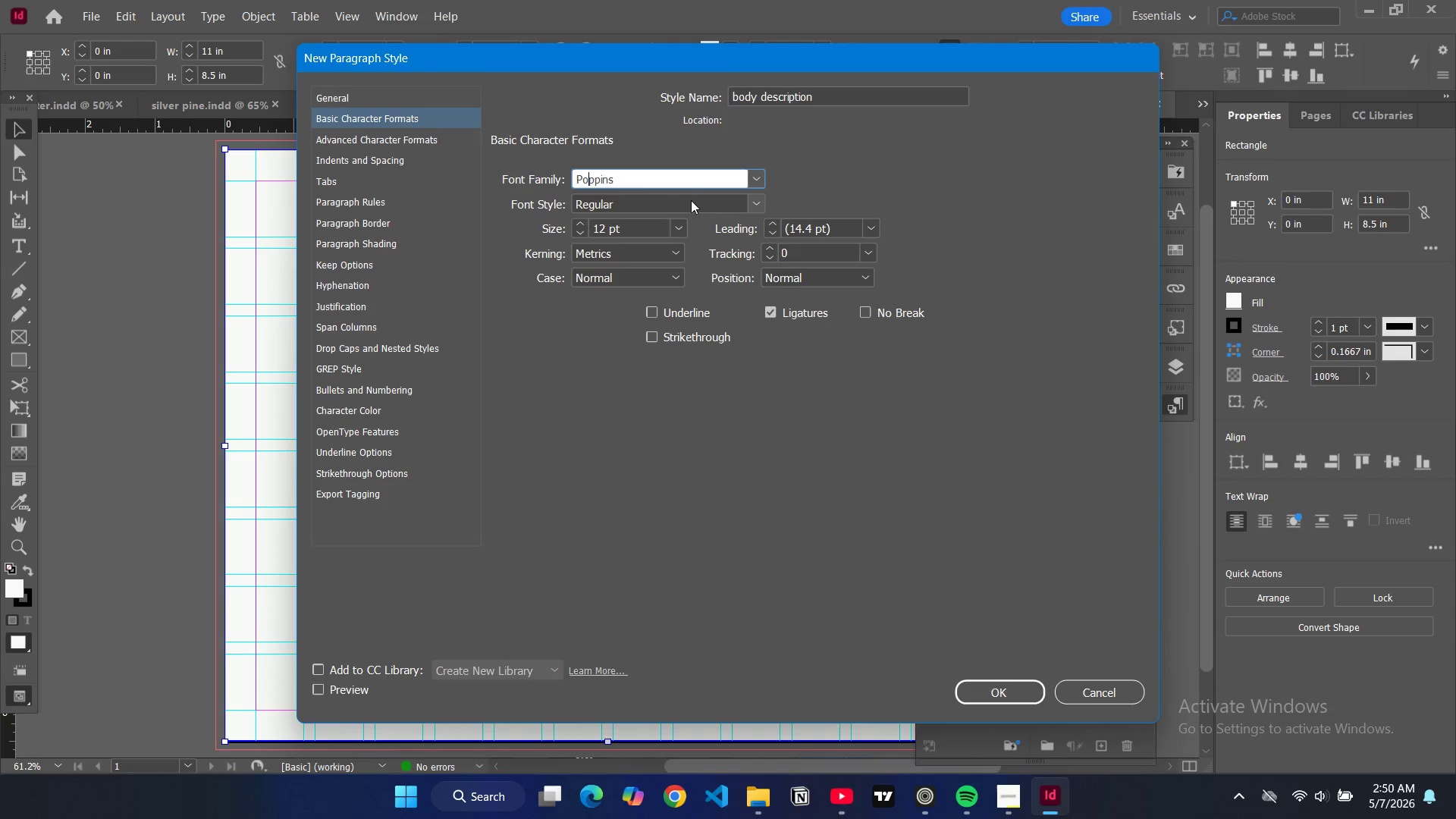 
double_click([683, 229])
 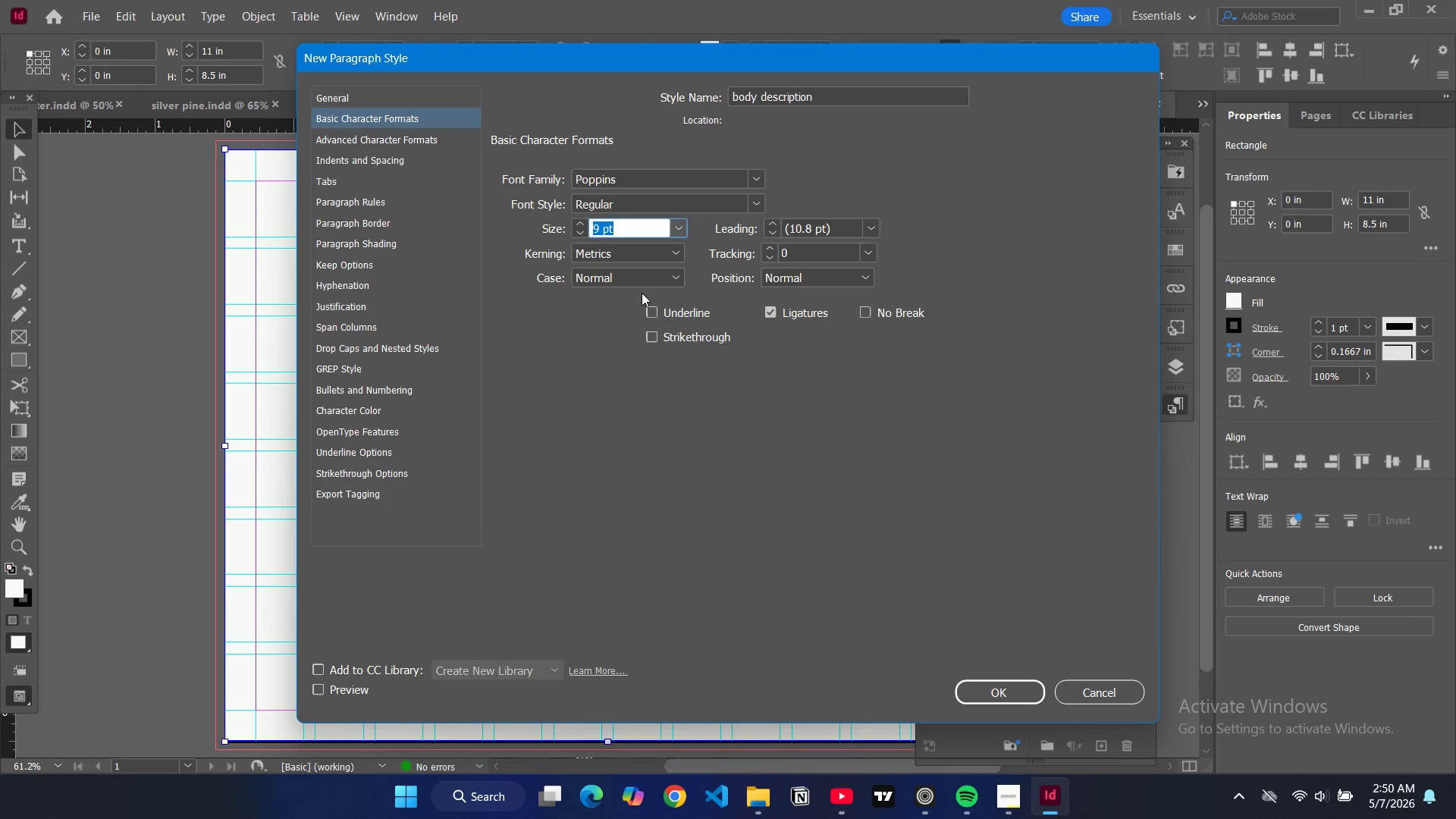 
wait(5.17)
 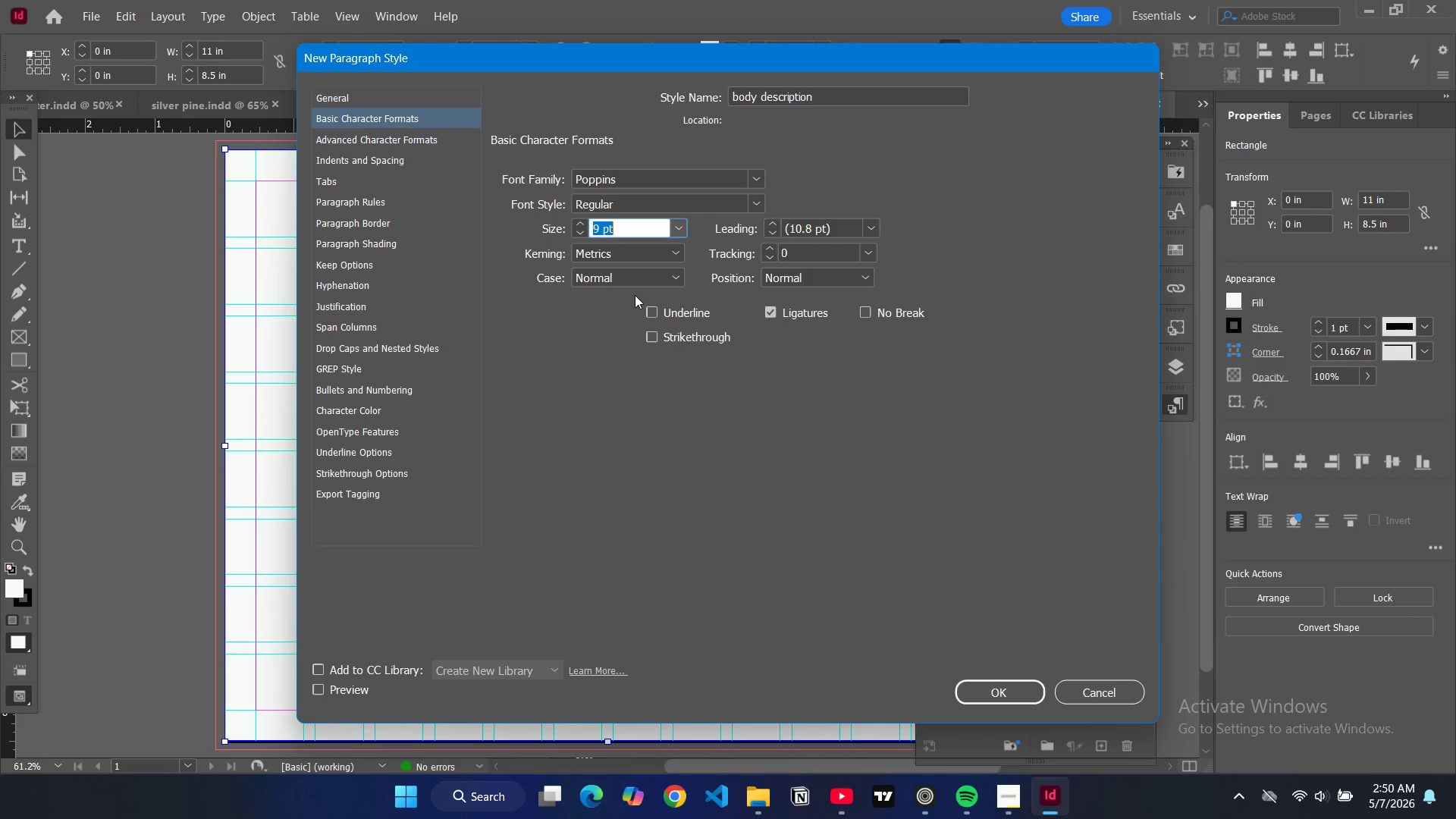 
double_click([770, 225])
 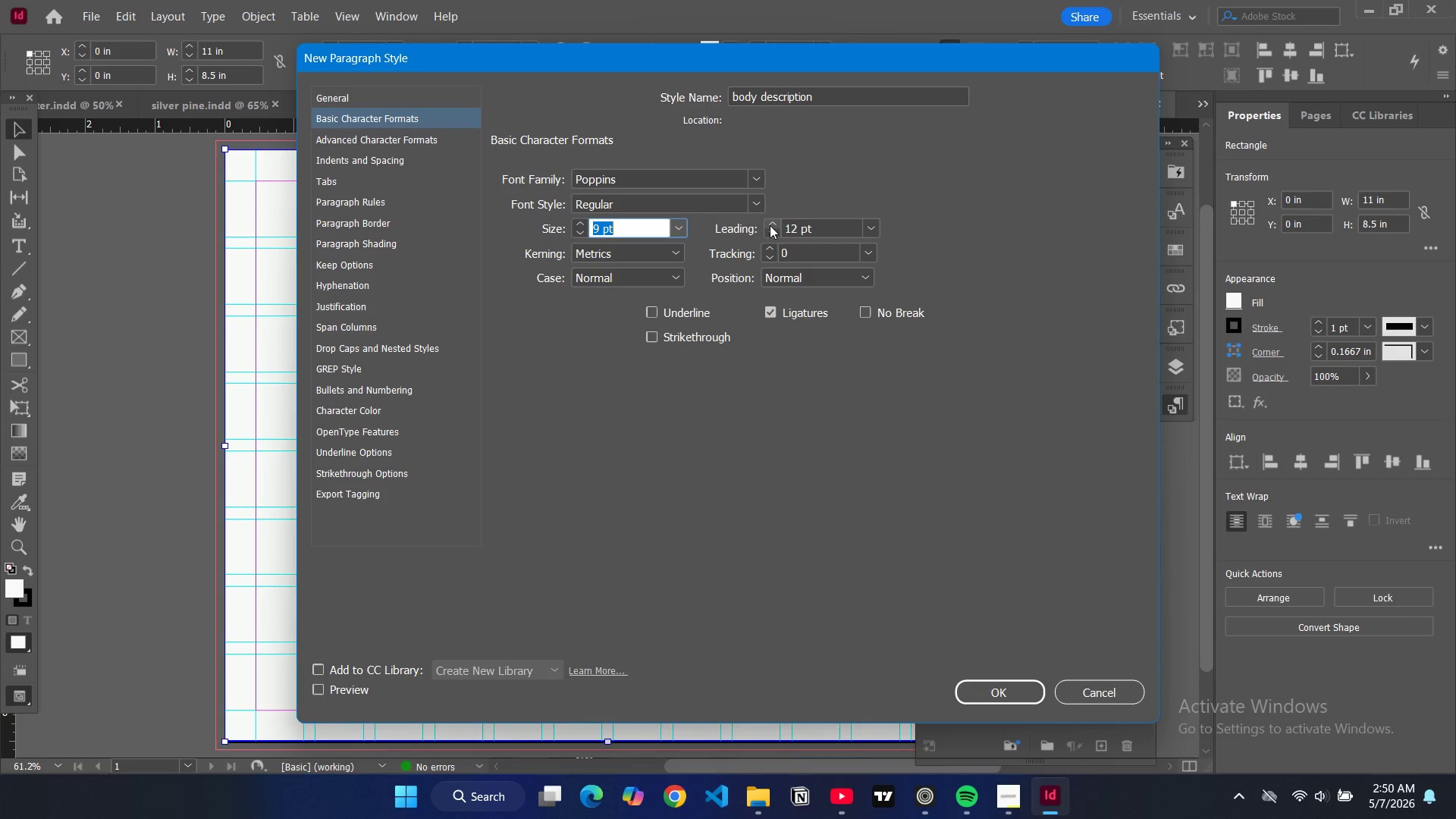 
left_click([770, 225])
 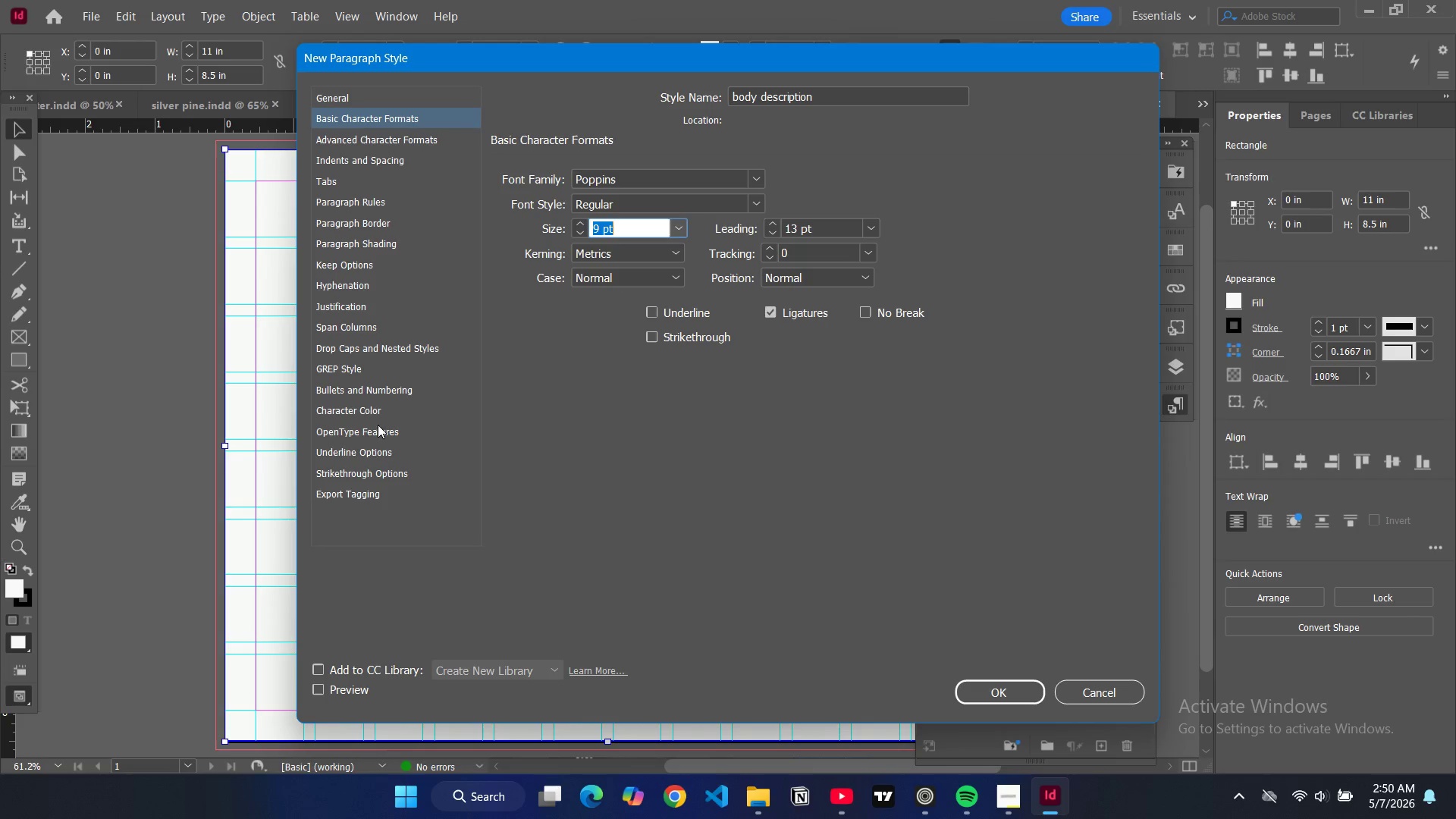 
scroll: coordinate [666, 267], scroll_direction: down, amount: 5.0
 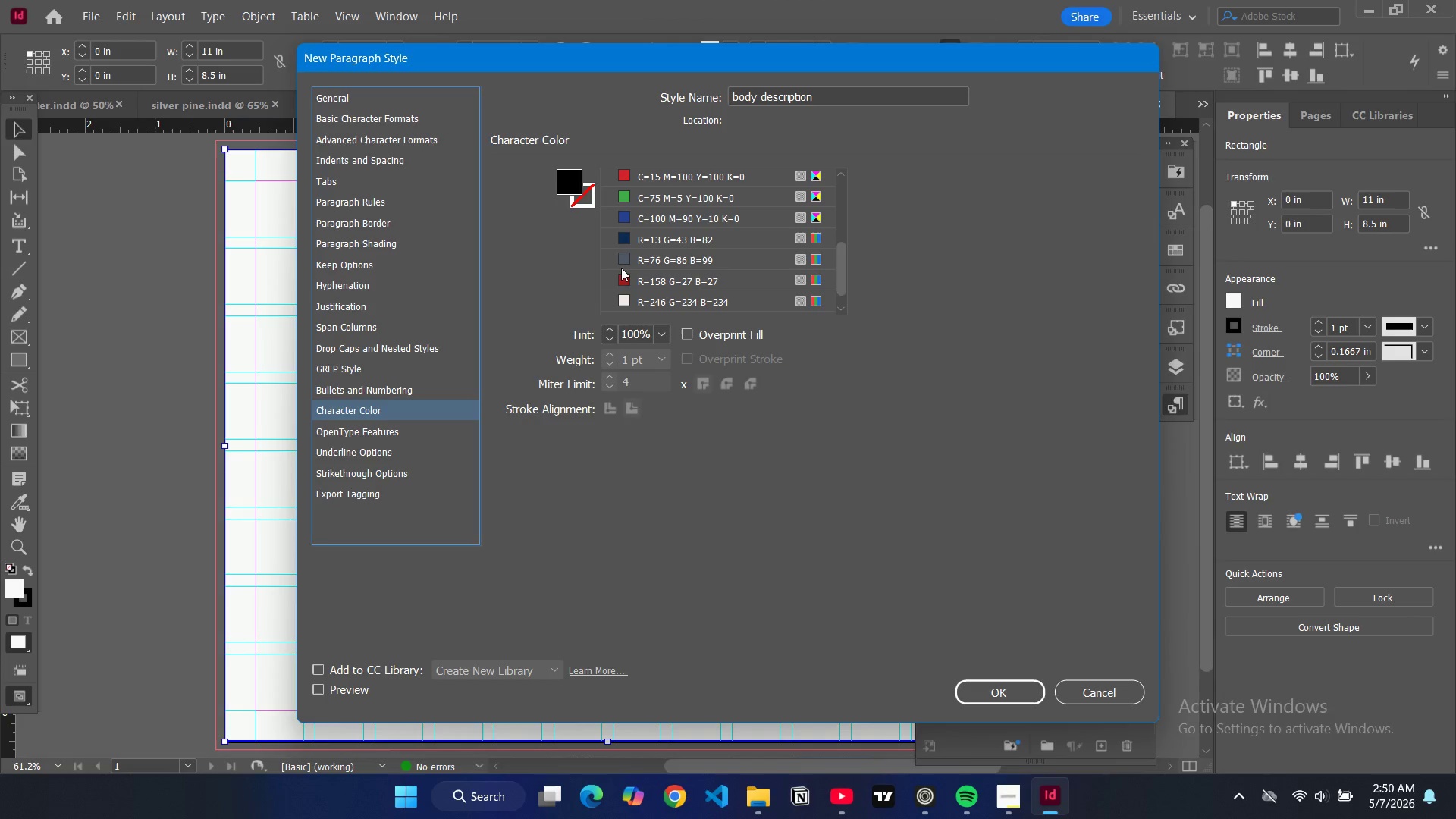 
left_click([624, 266])
 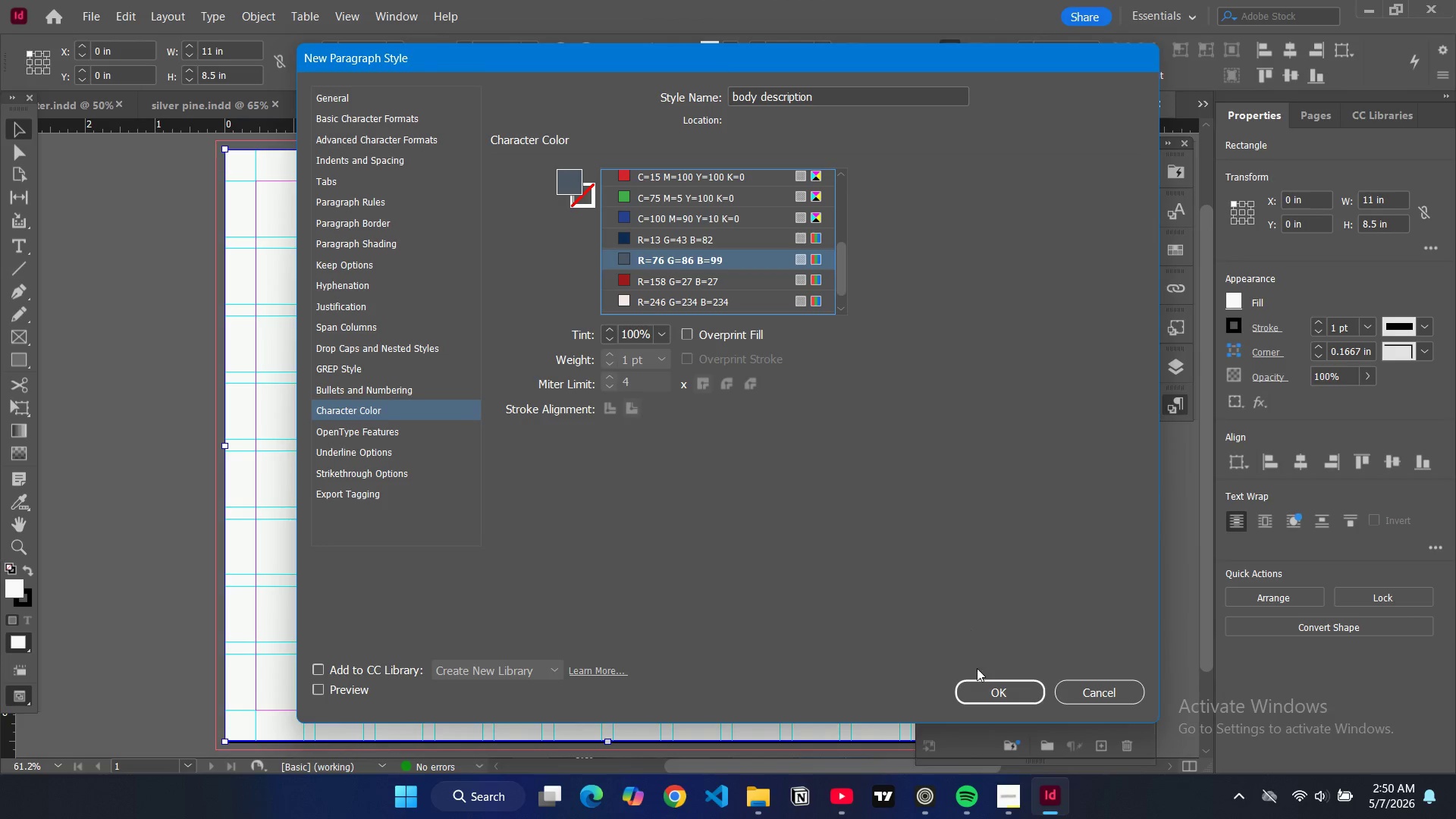 
left_click([981, 686])
 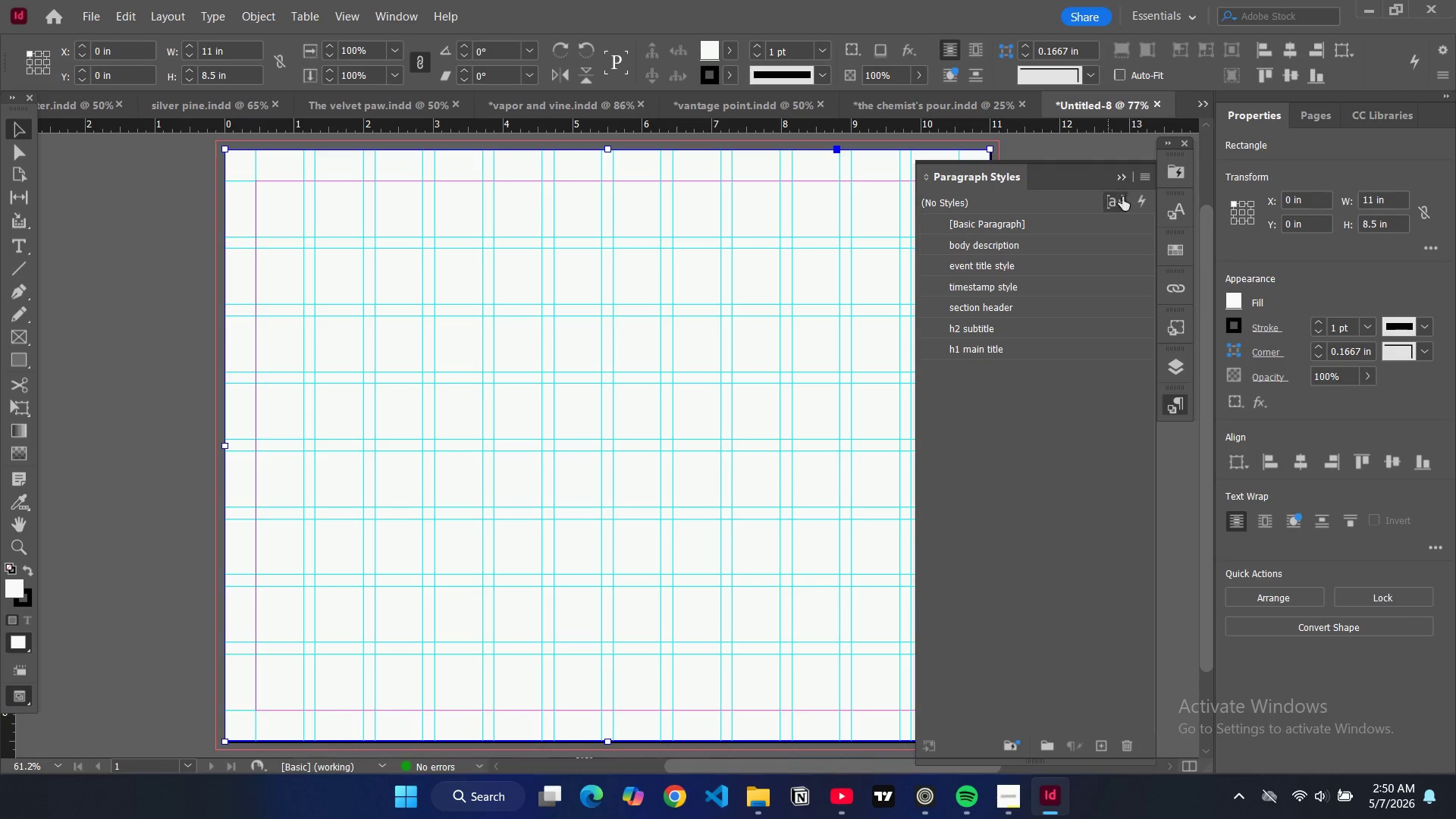 
left_click([1145, 176])
 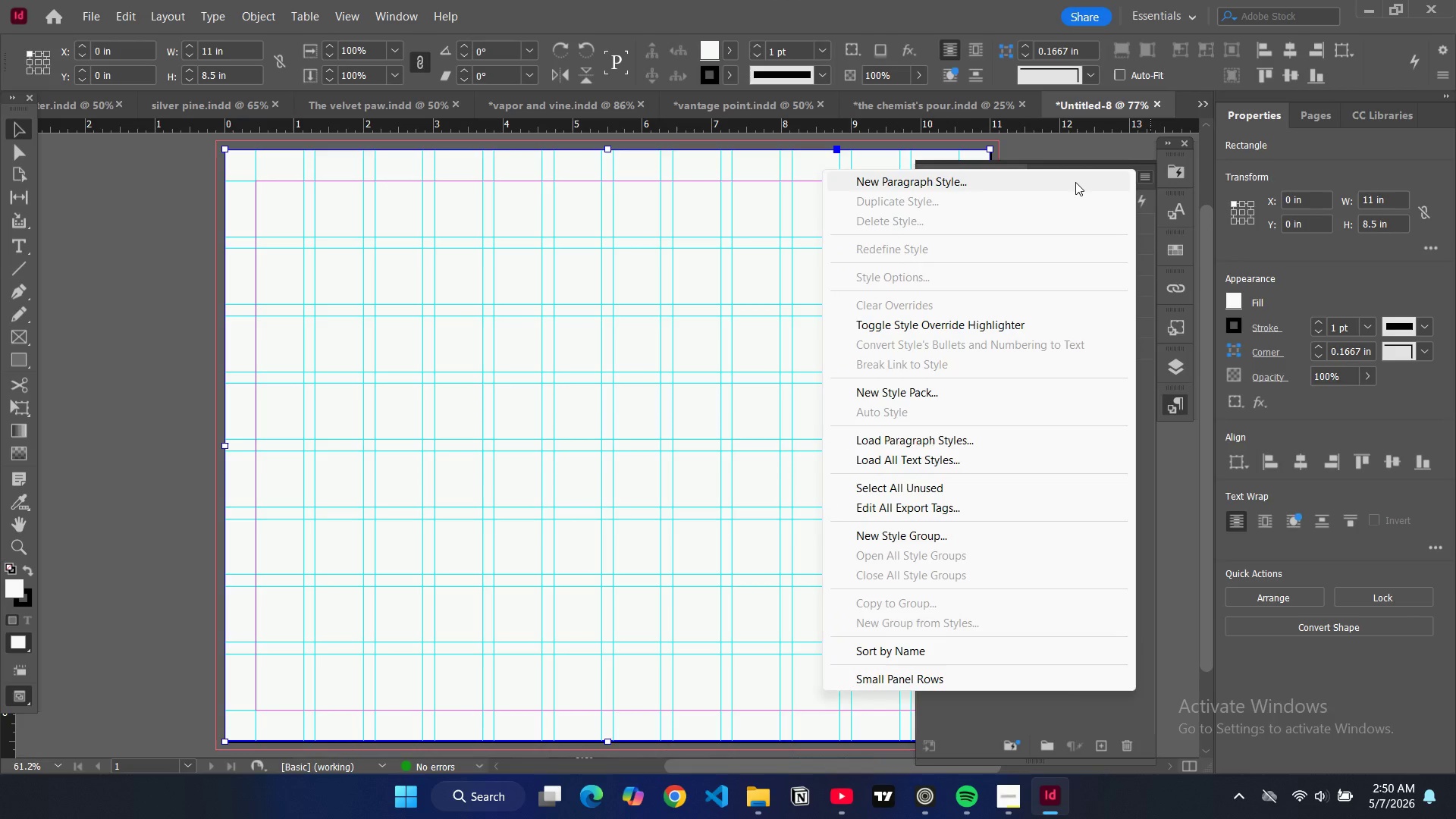 
left_click([1075, 182])
 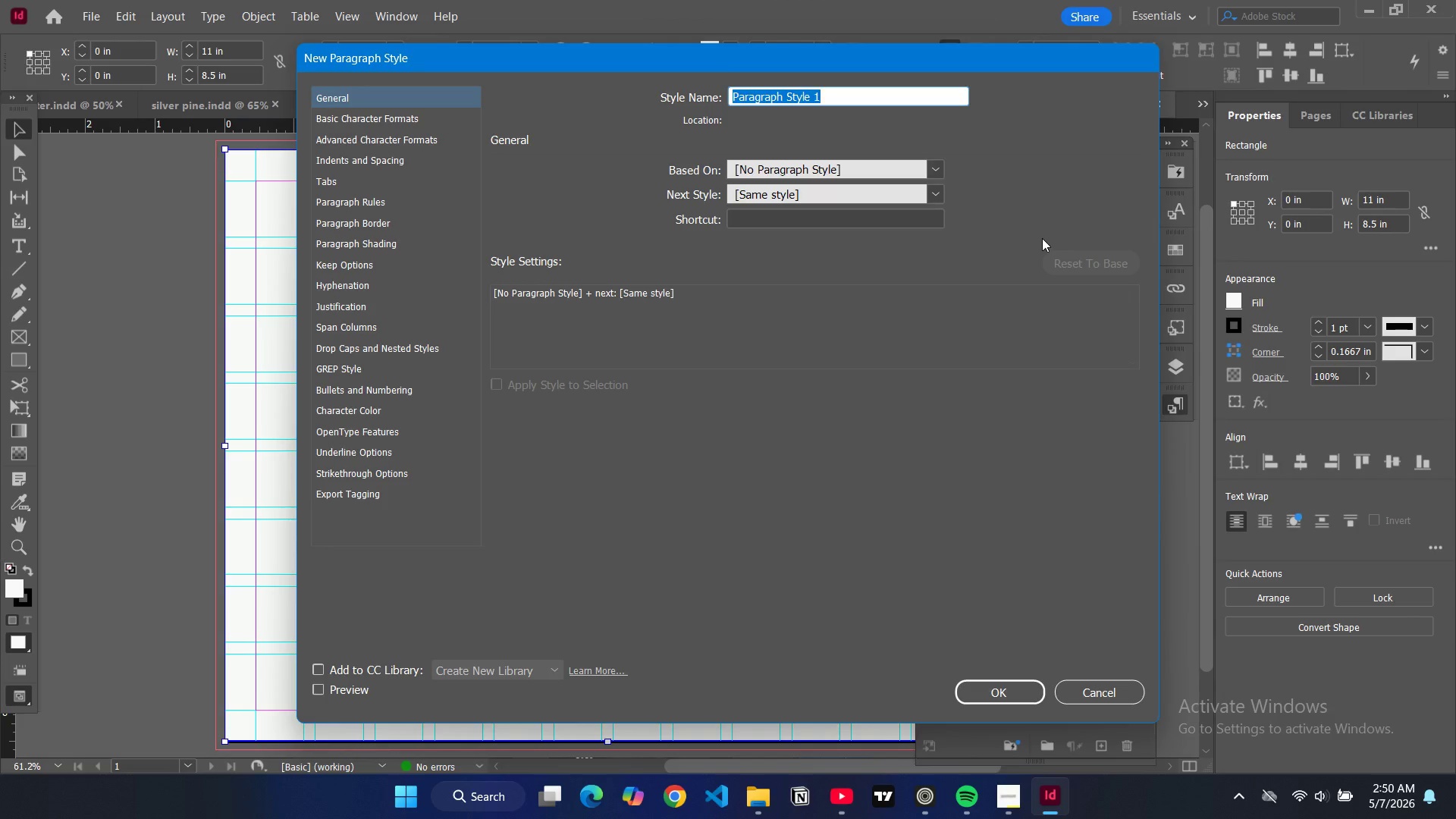 
wait(6.5)
 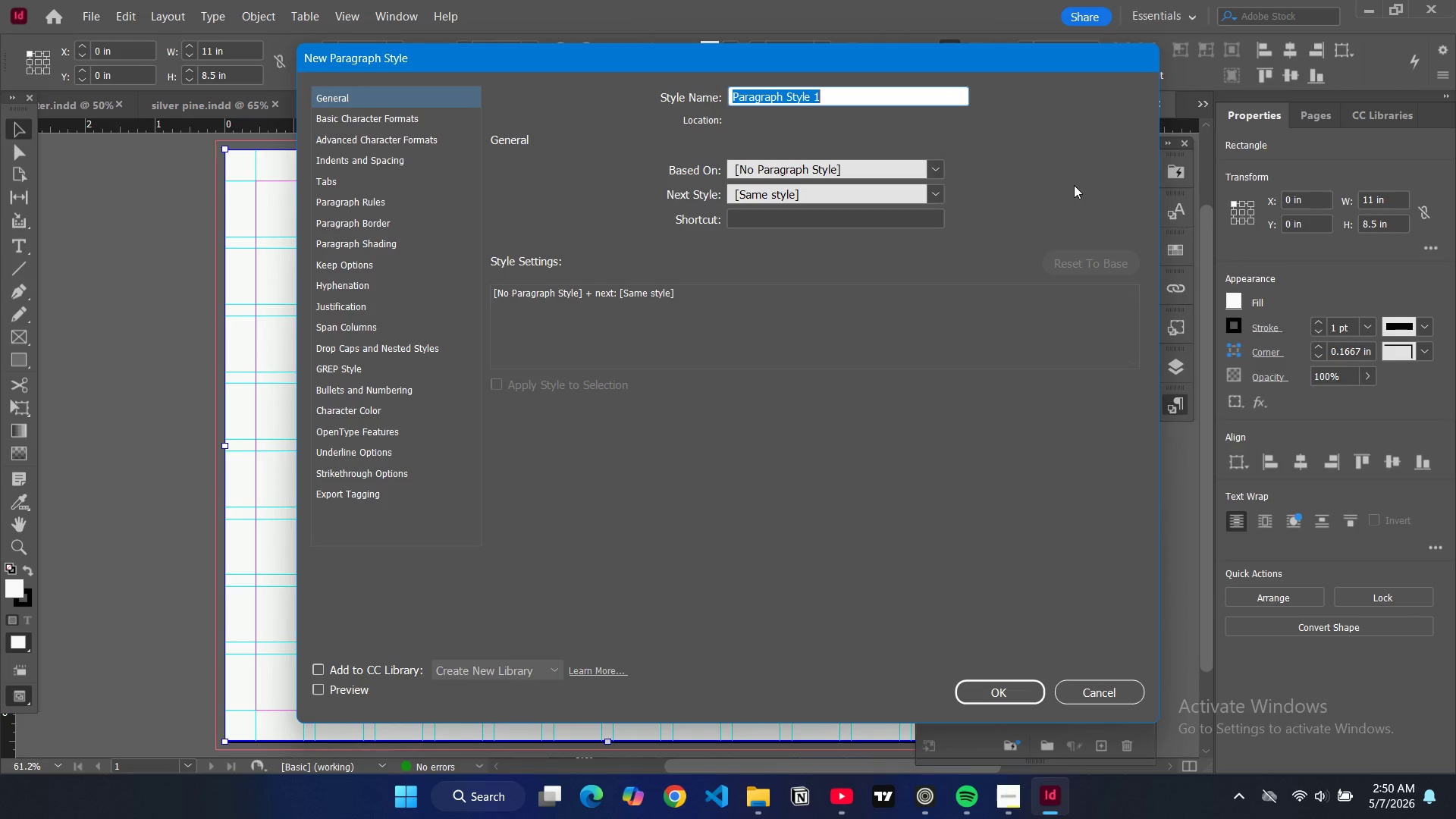 
type(alert titl)
 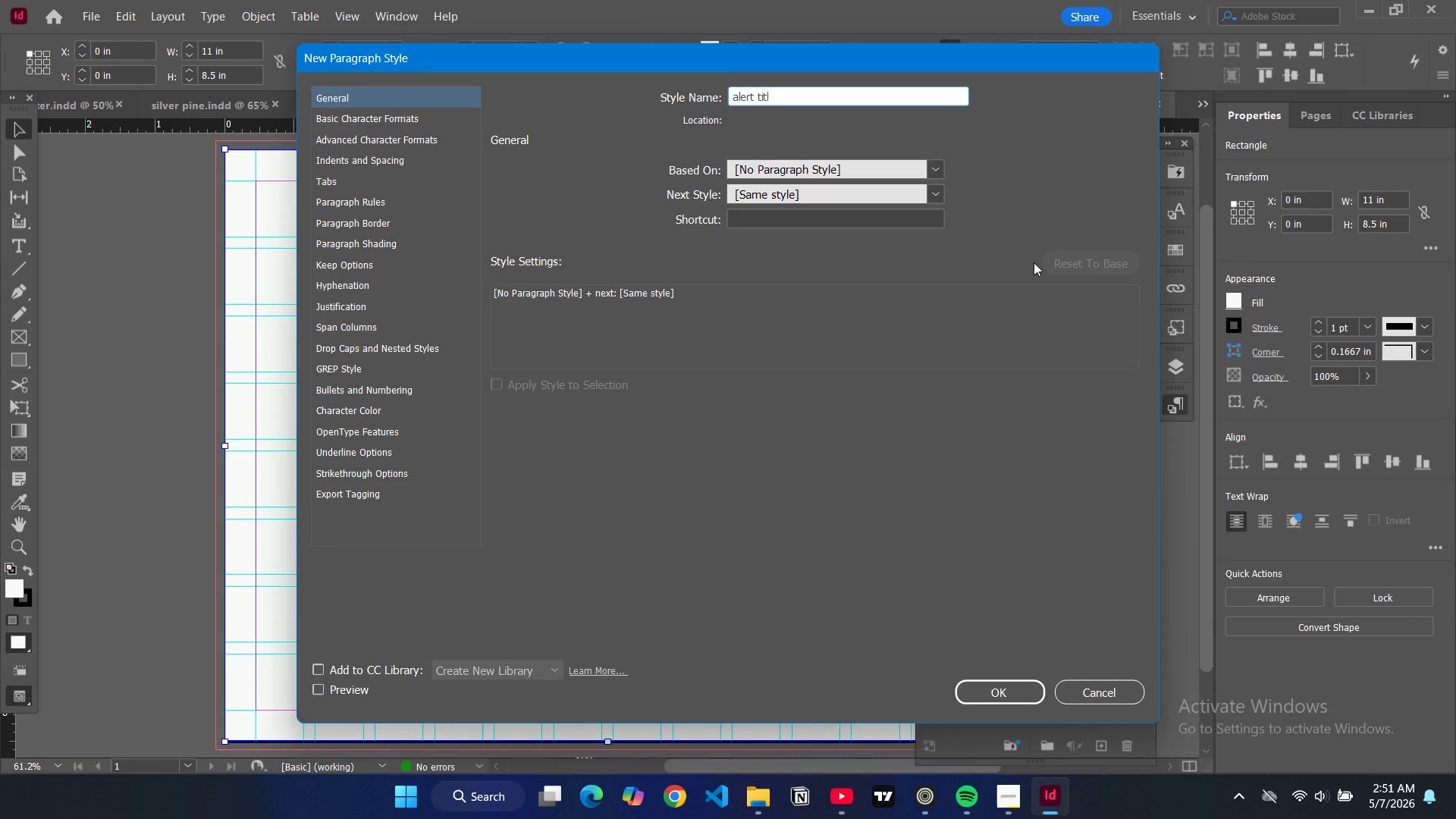 
key(E)
 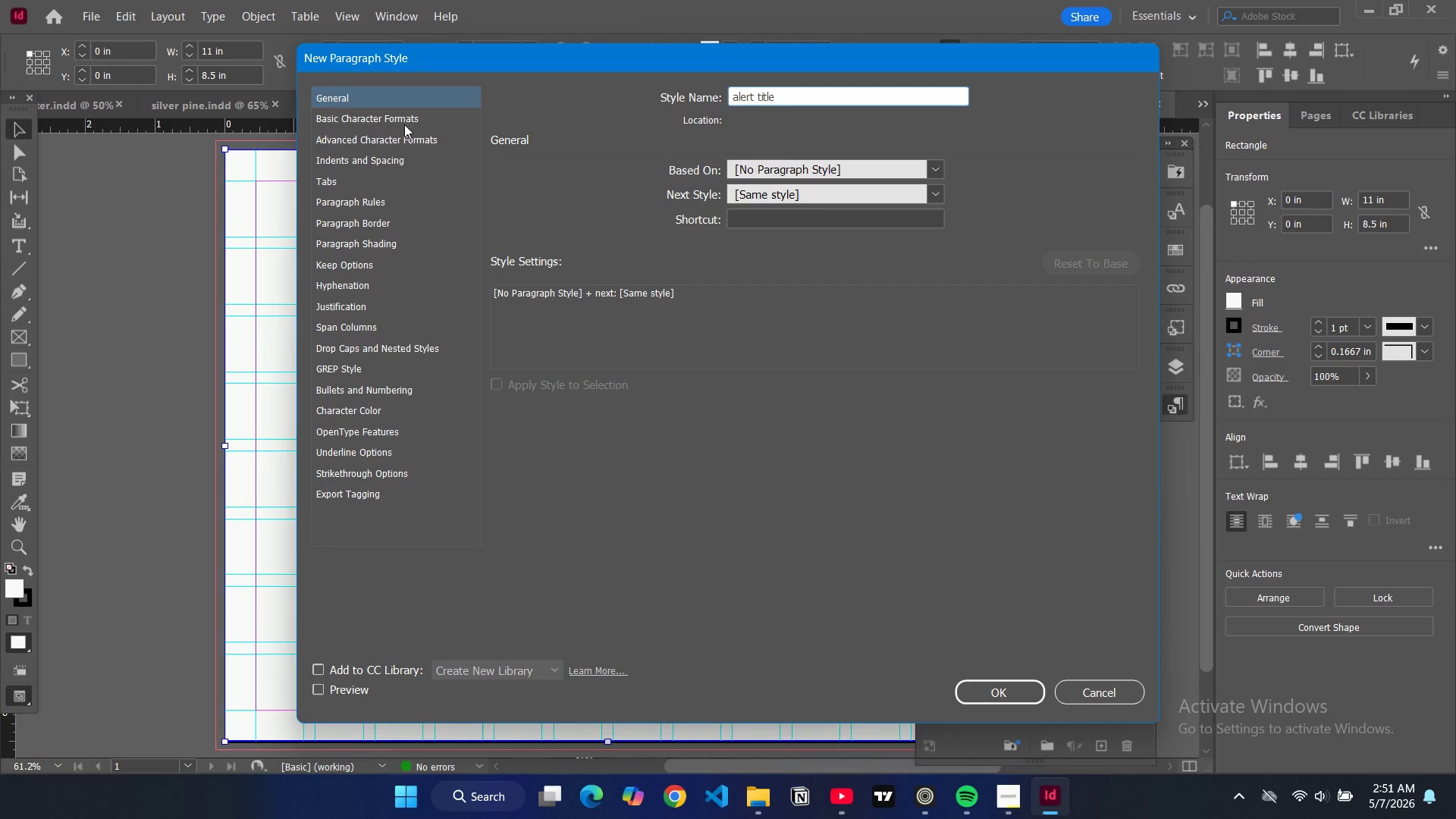 
left_click([409, 111])
 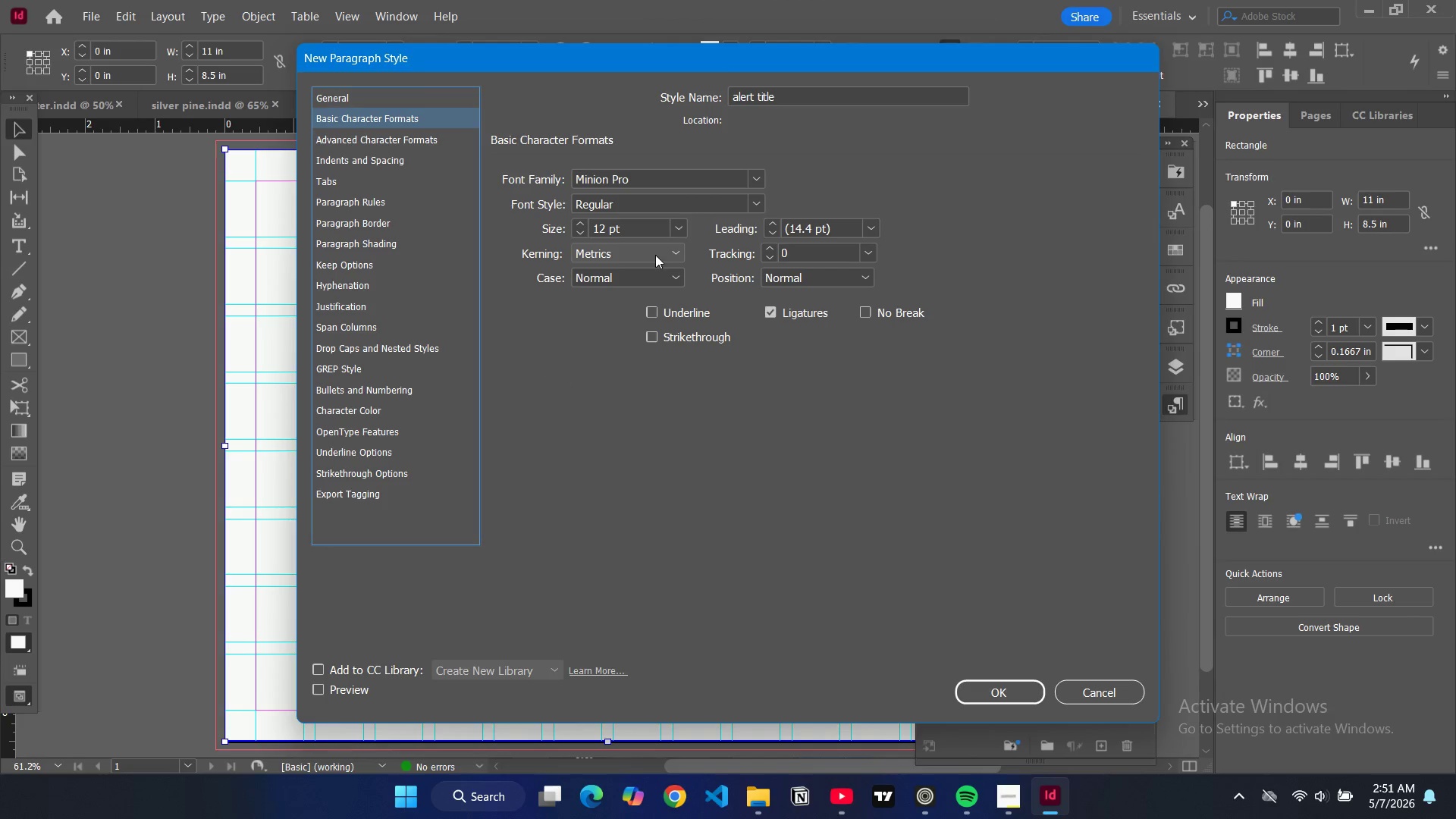 
double_click([631, 186])
 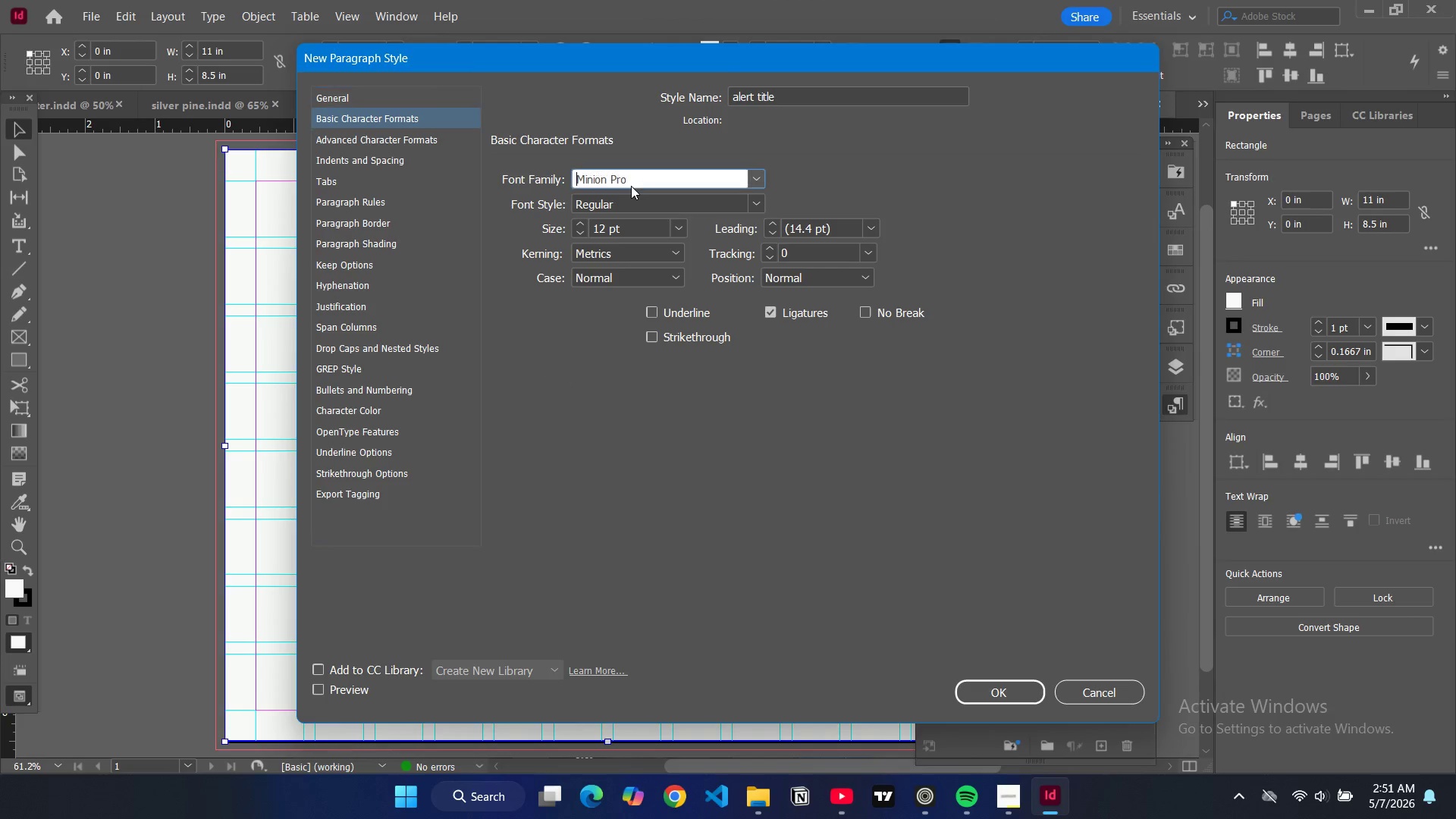 
key(Control+A)
 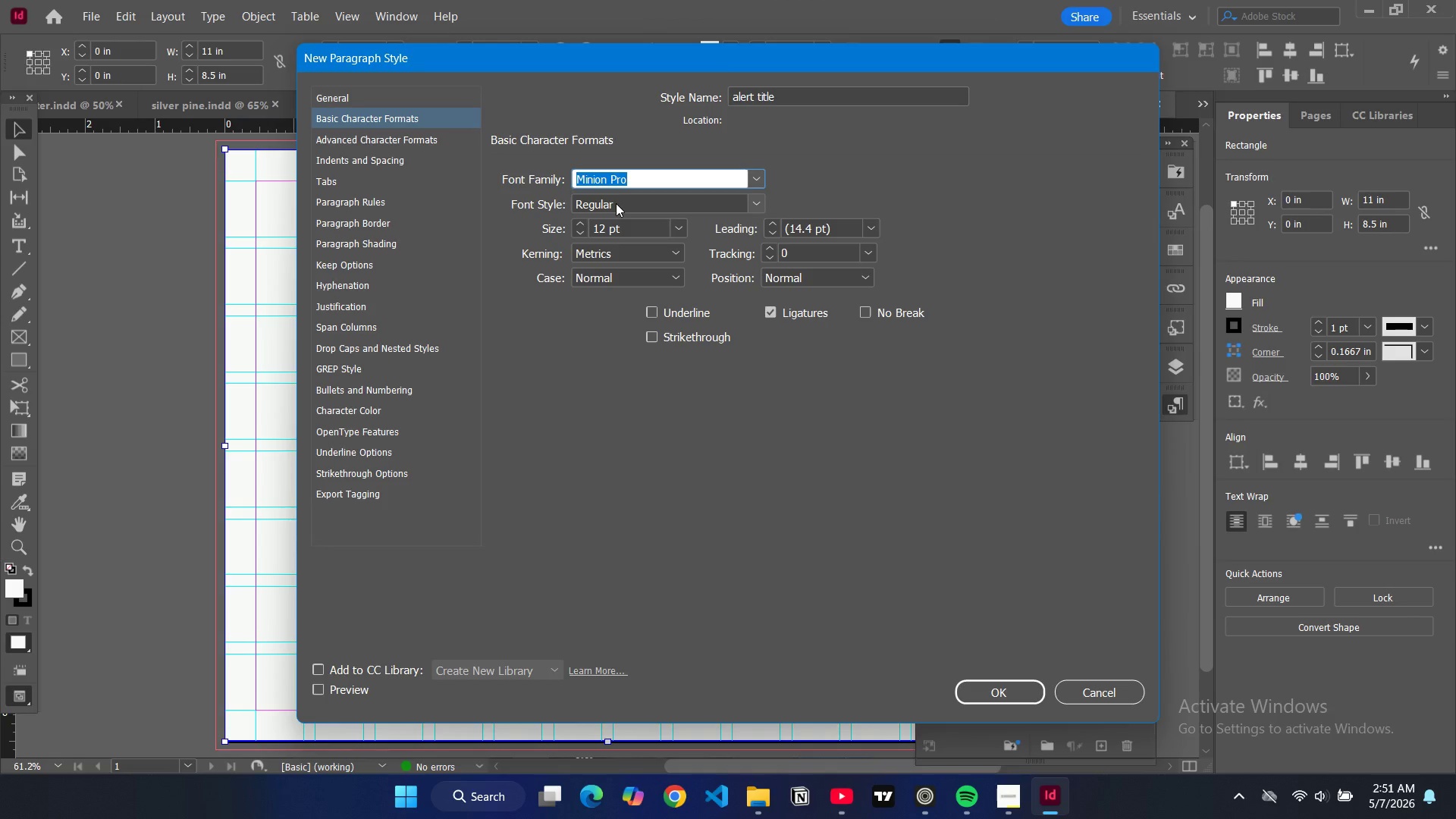 
type(oswal)
 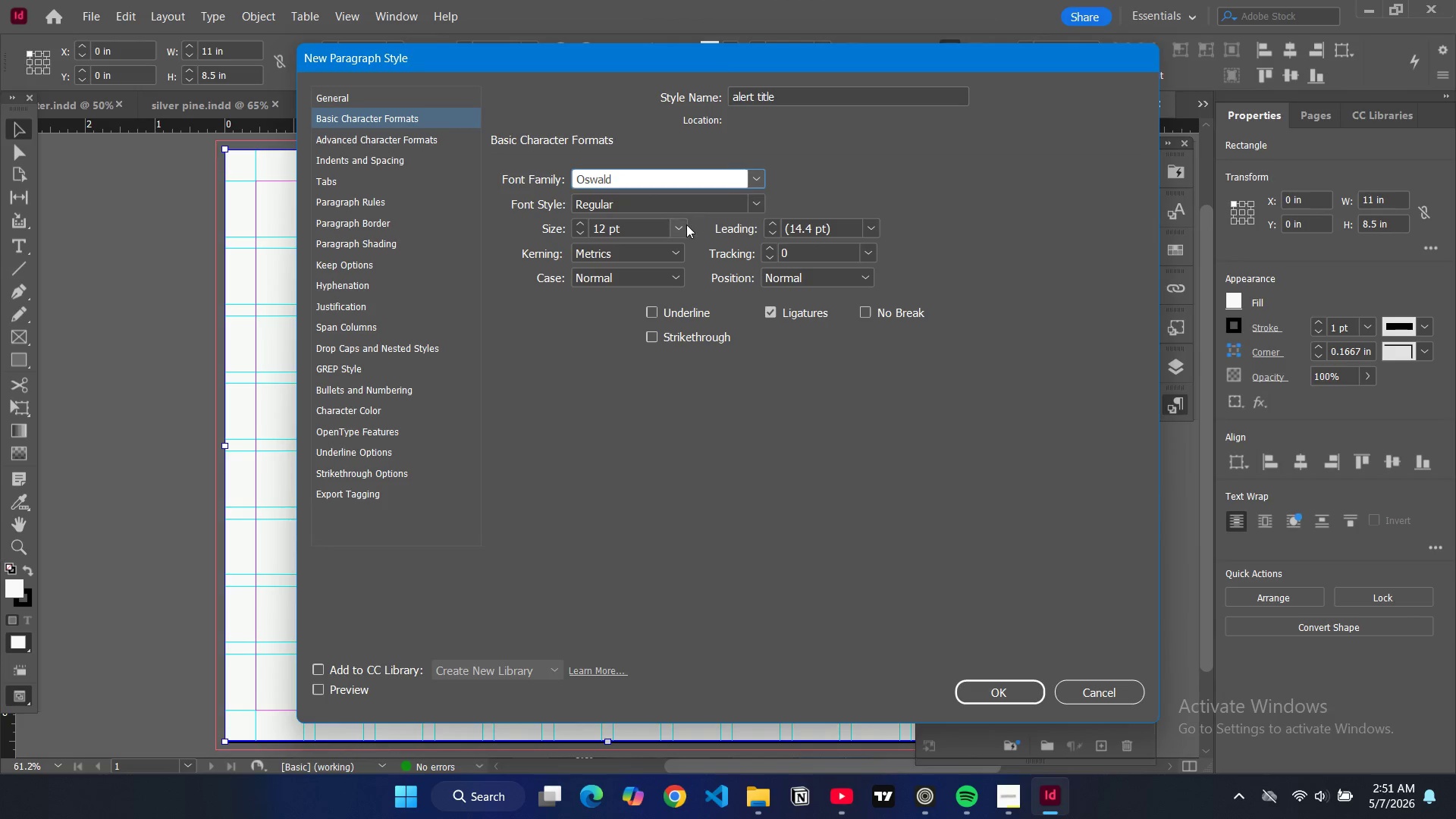 
wait(10.03)
 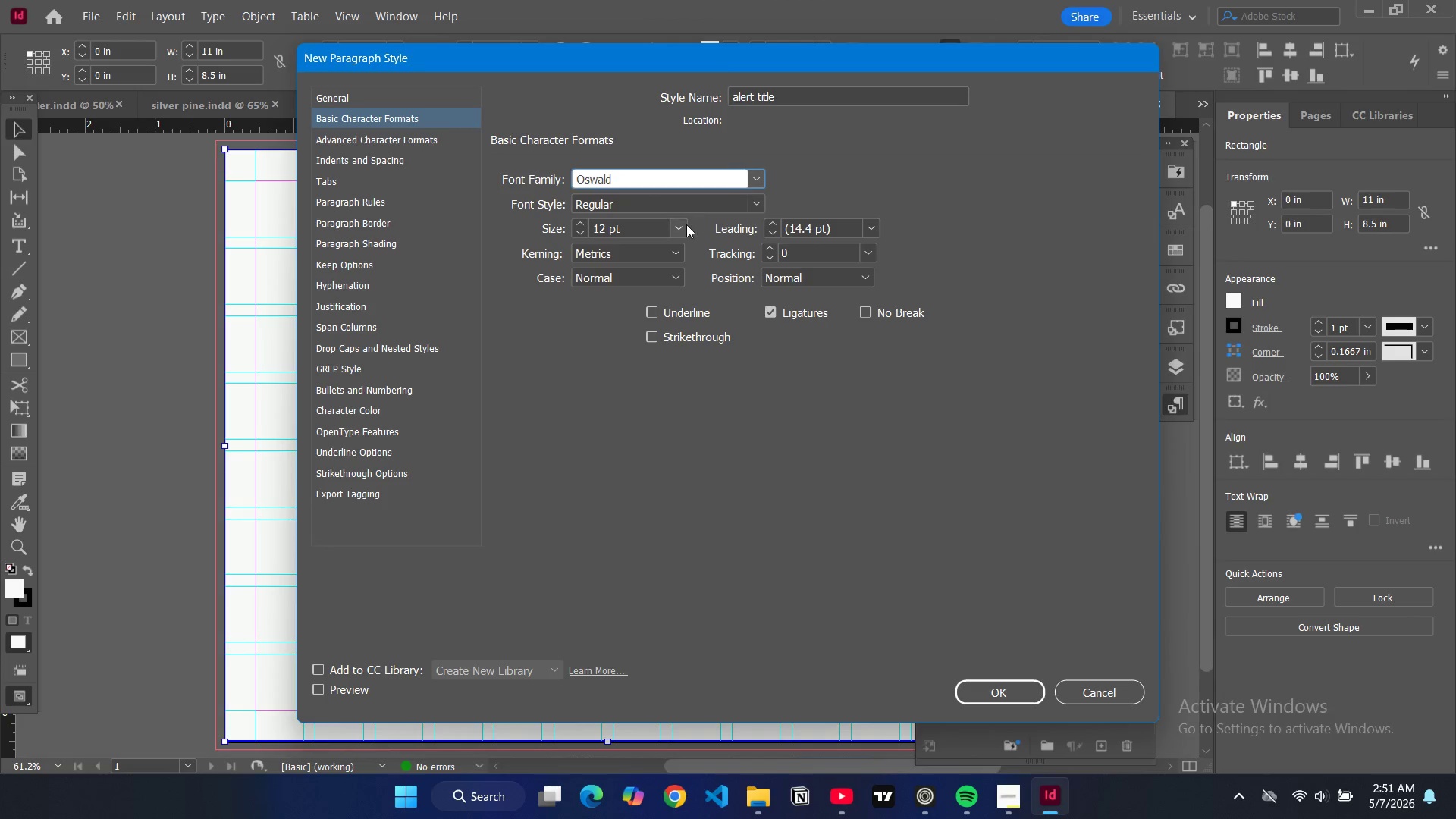 
left_click([381, 415])
 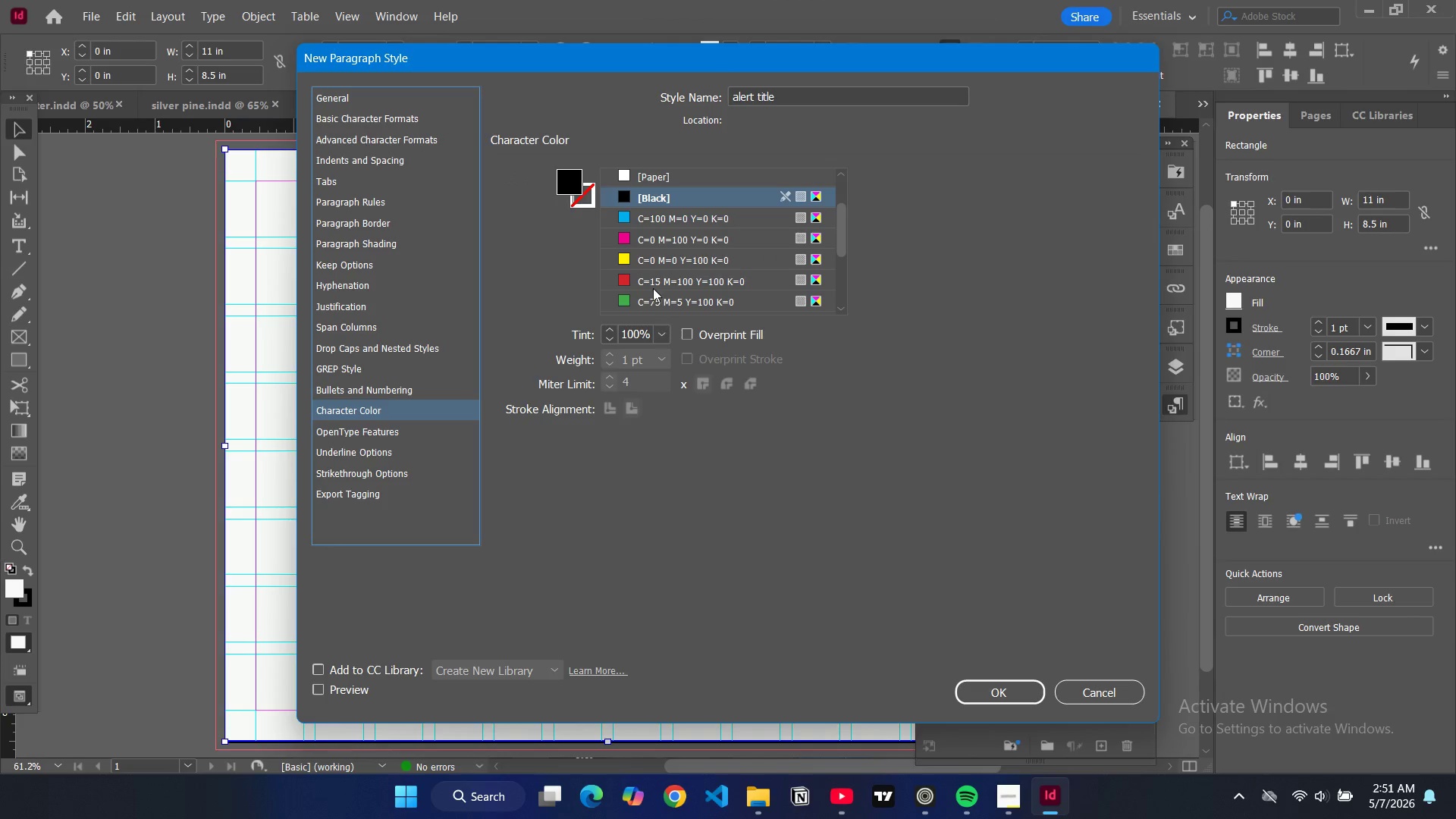 
scroll: coordinate [648, 278], scroll_direction: down, amount: 4.0
 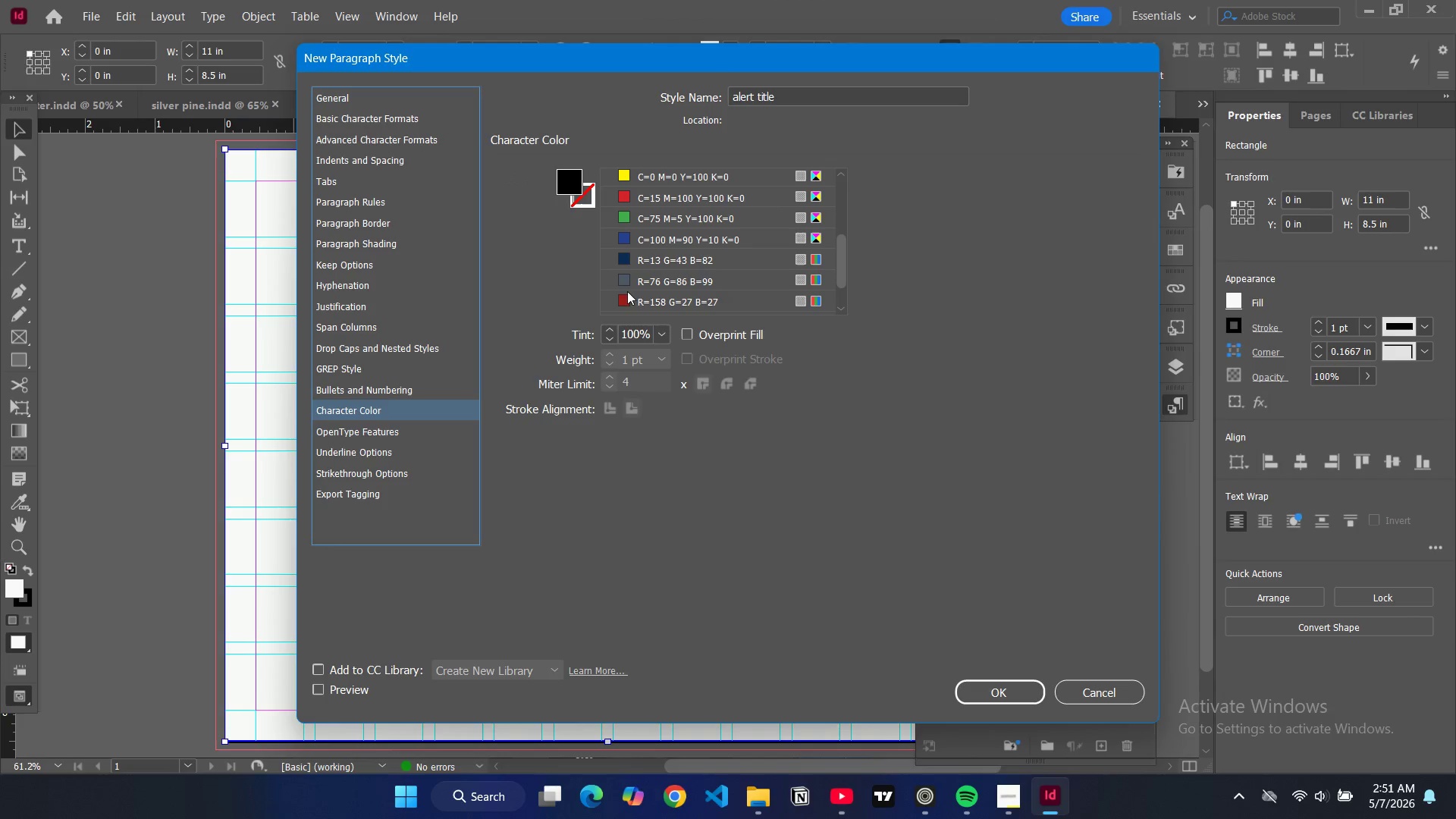 
left_click([629, 297])
 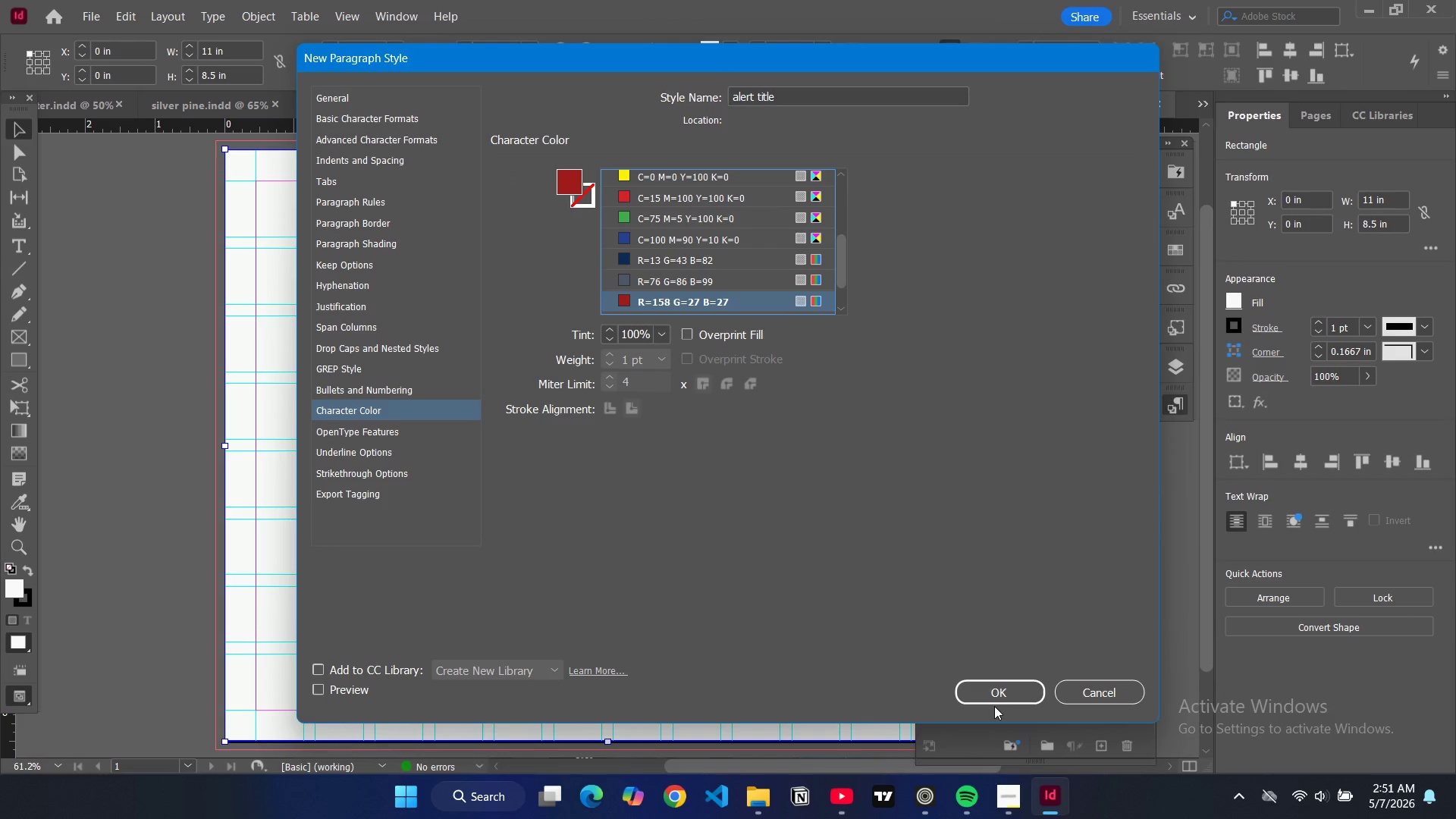 
left_click([989, 698])
 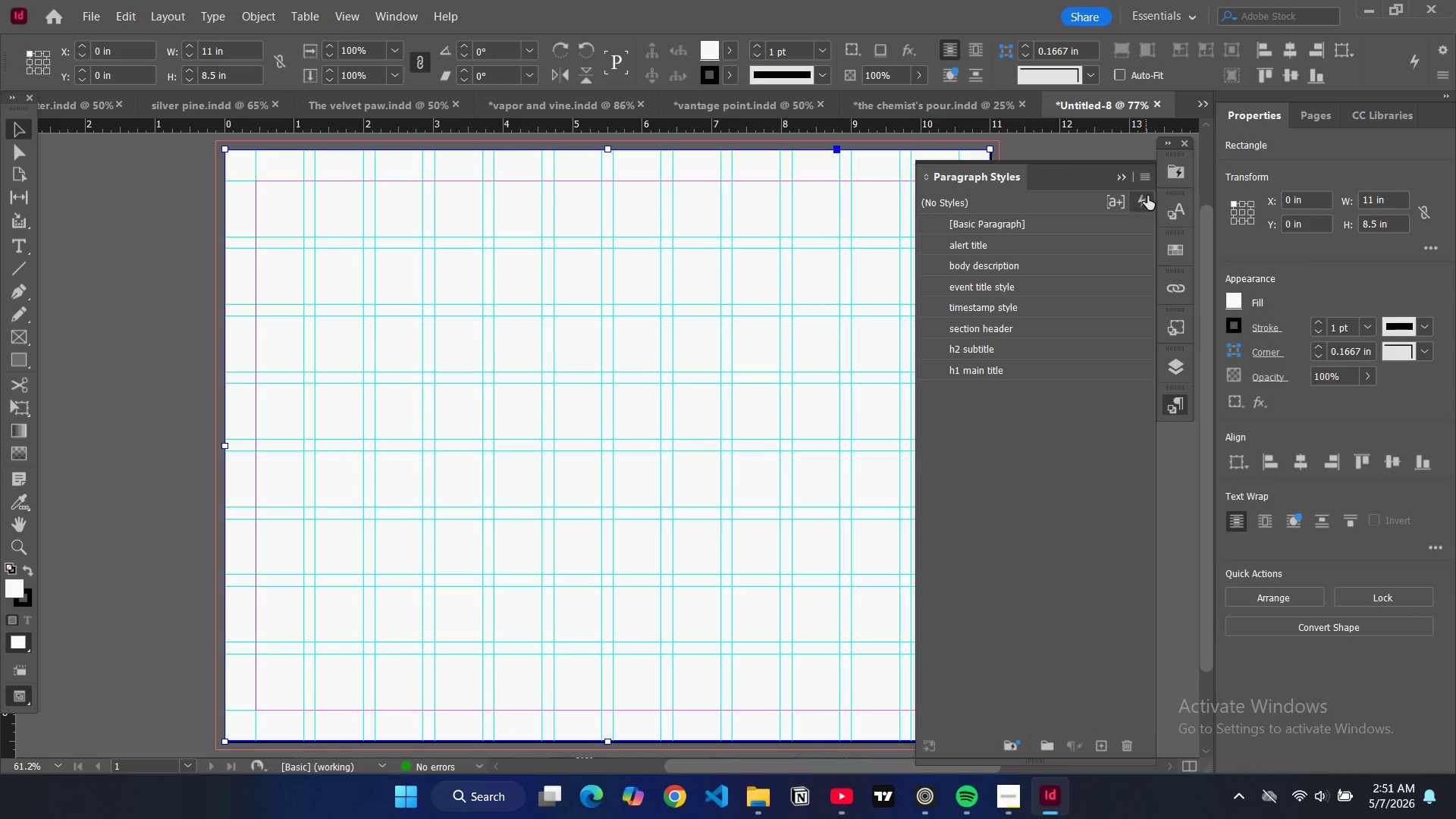 
left_click([1148, 180])
 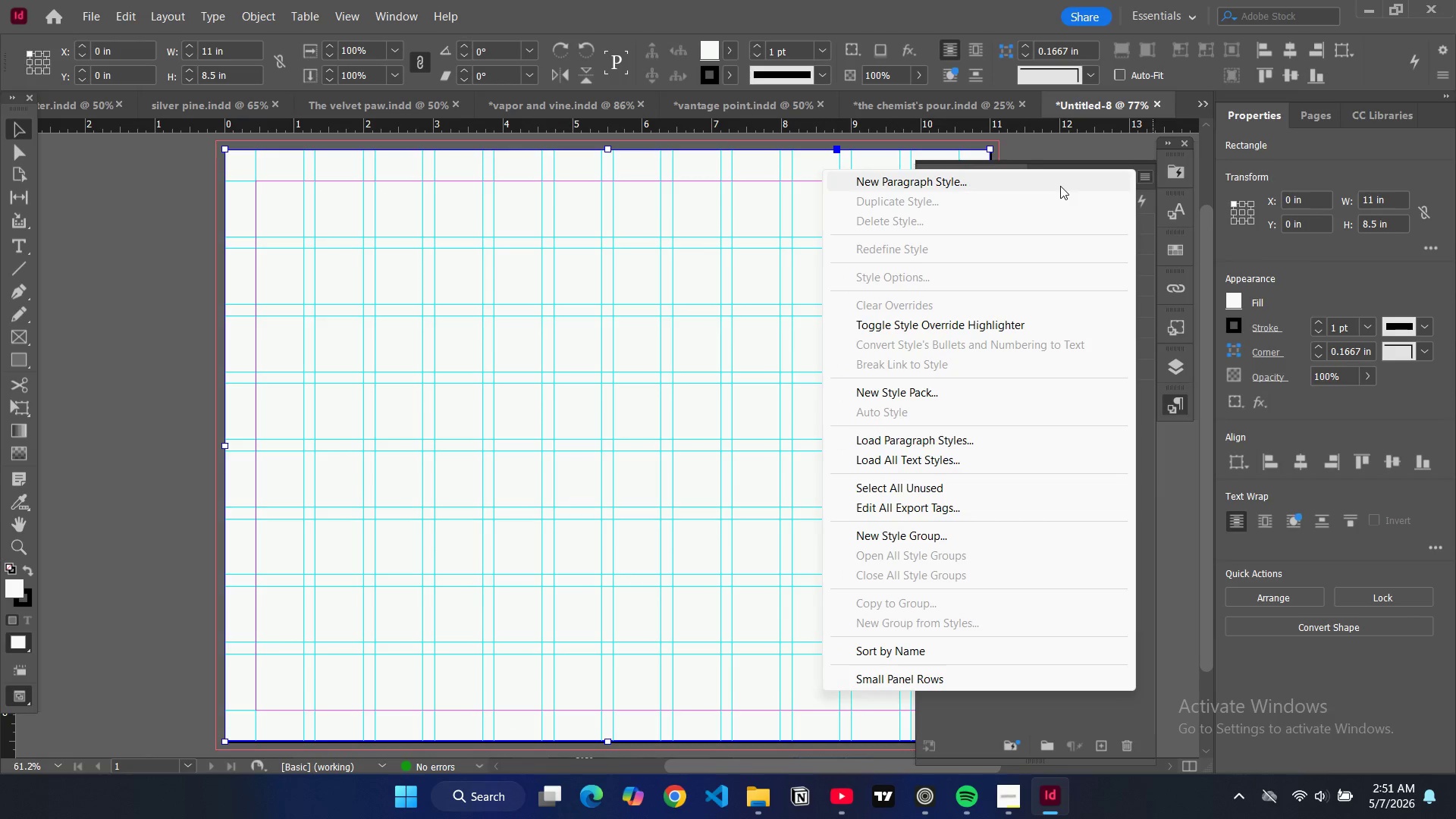 
left_click([1058, 186])
 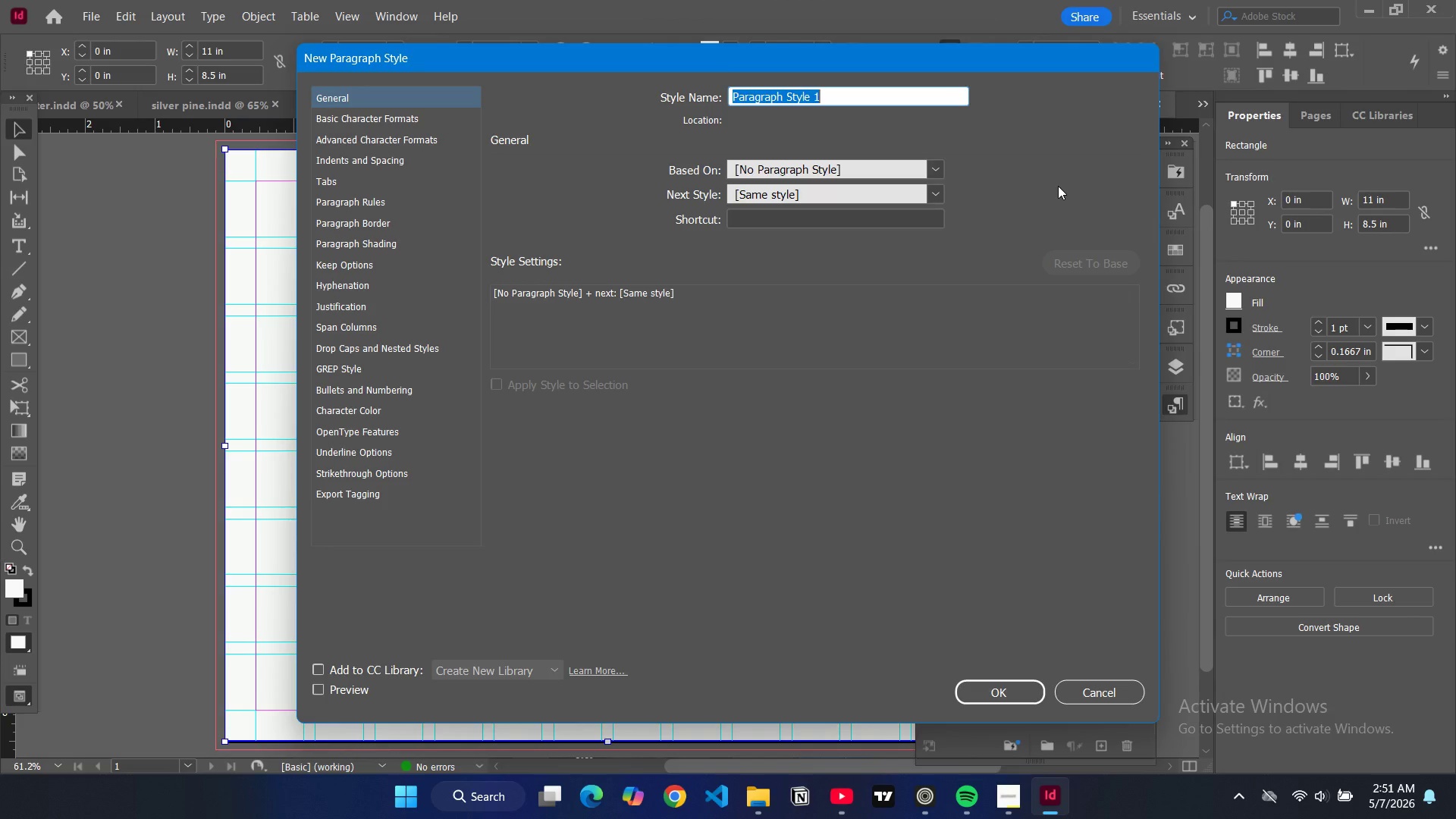 
wait(6.36)
 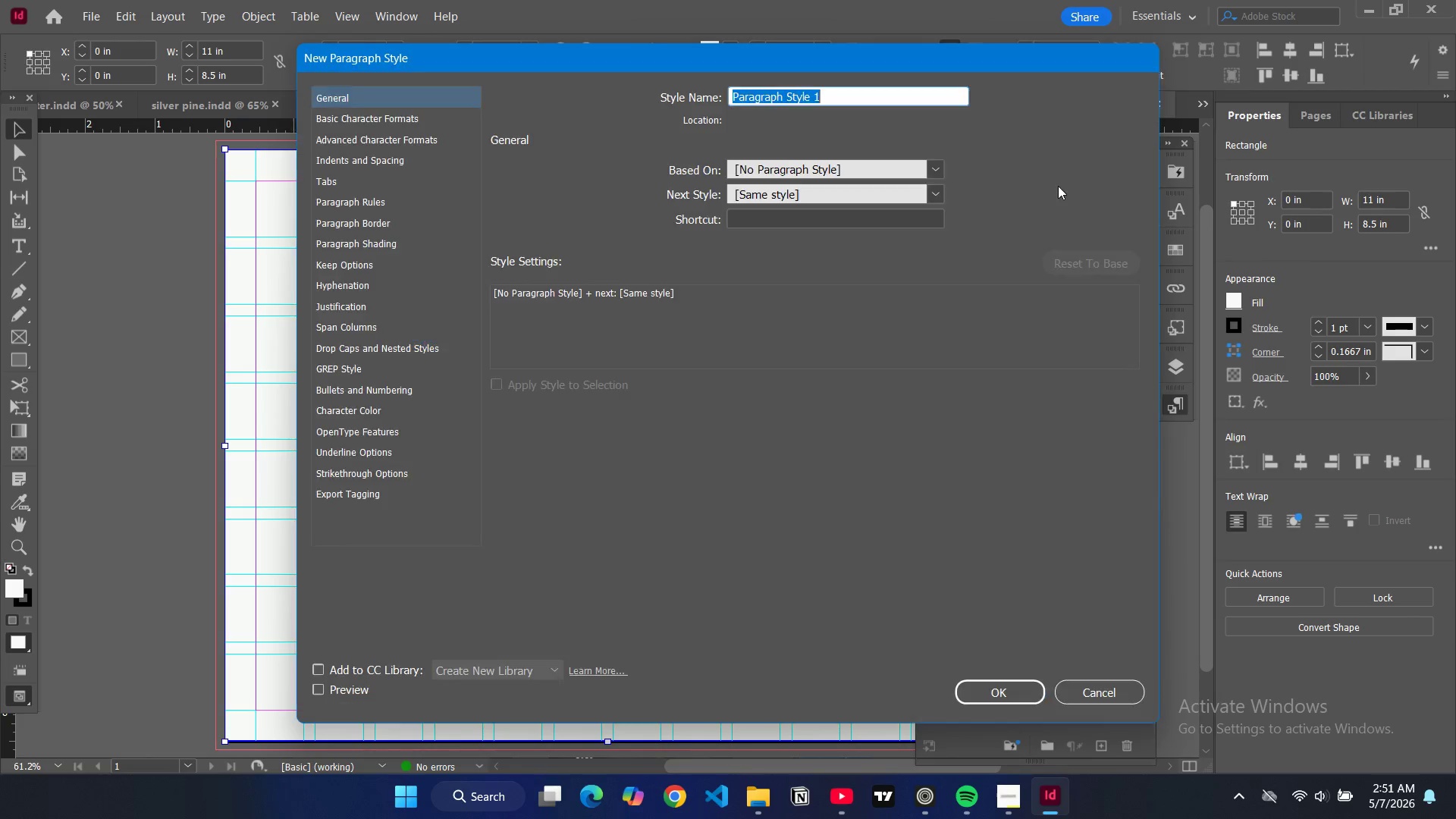 
type(critiv)
key(Backspace)
type(cal window)
 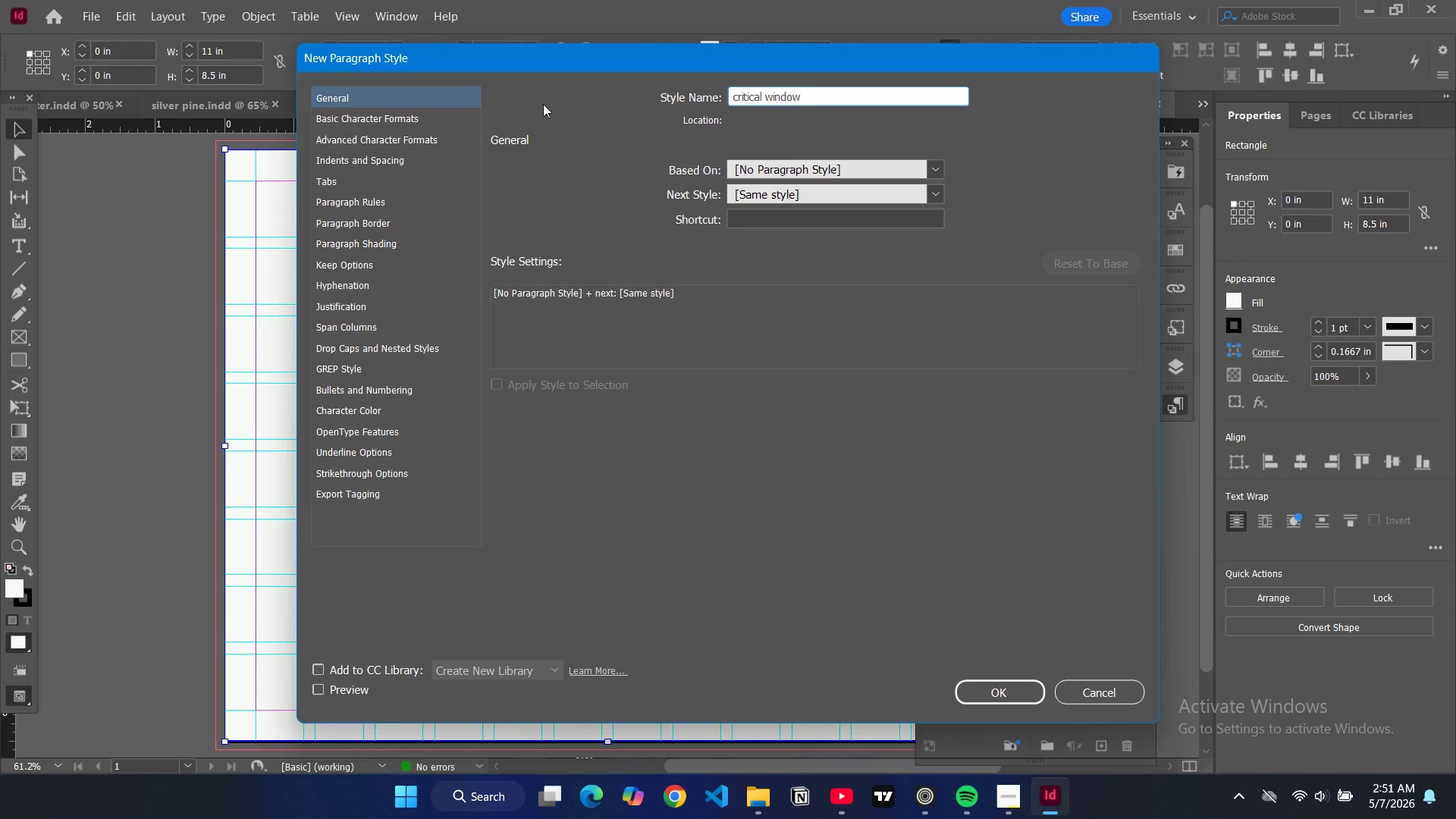 
left_click([425, 111])
 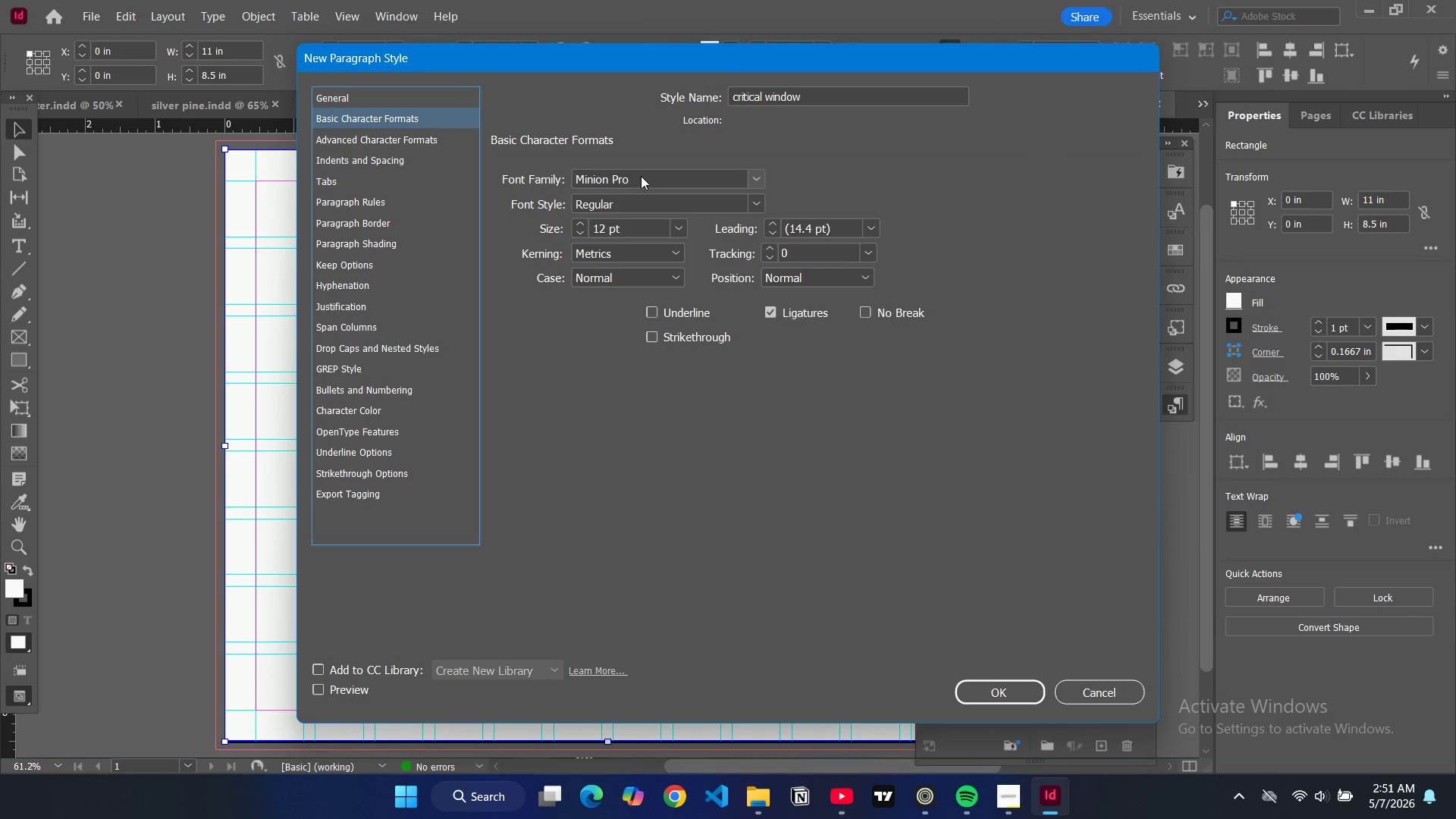 
double_click([641, 177])
 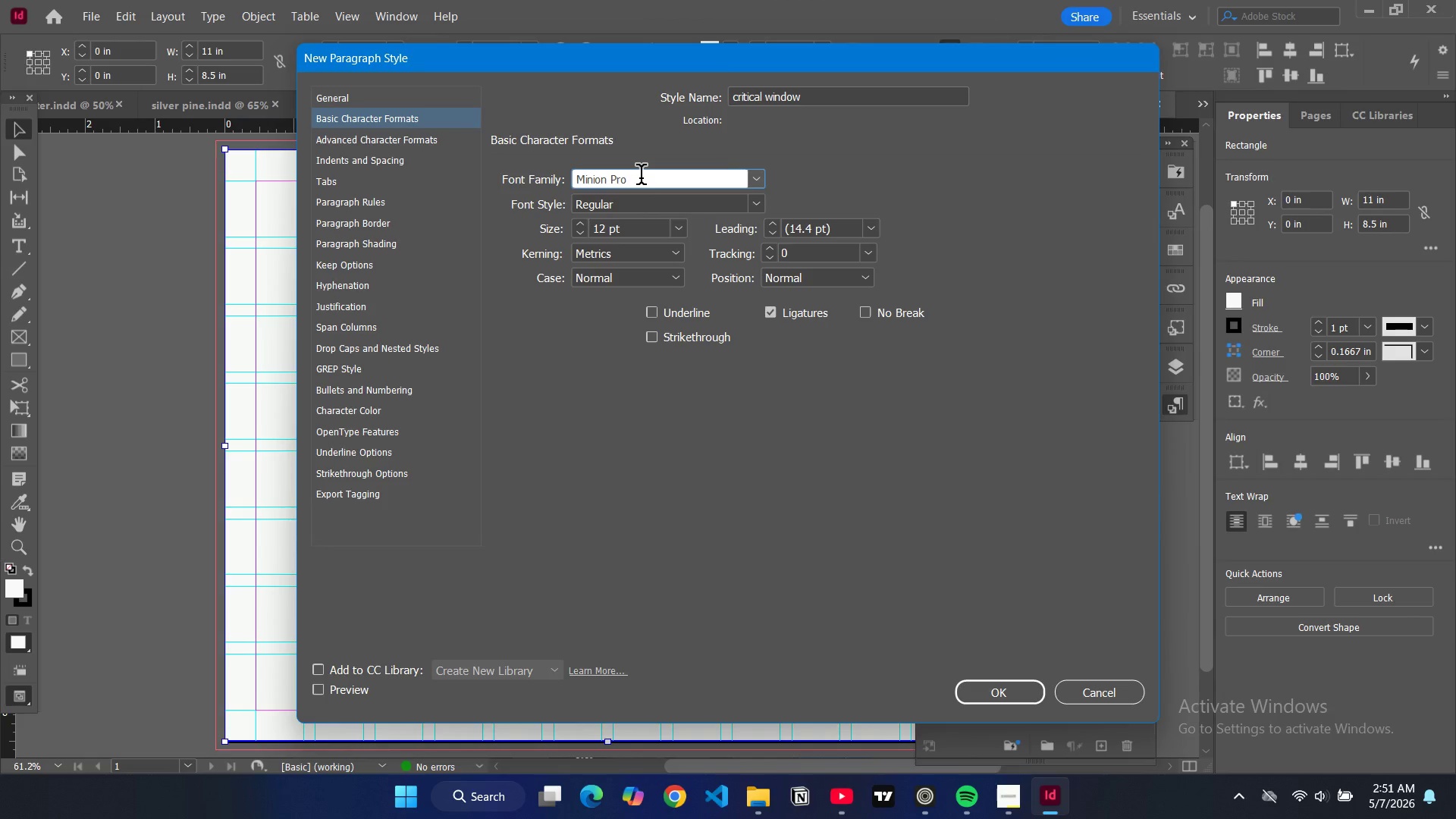 
key(Control+ControlLeft)
 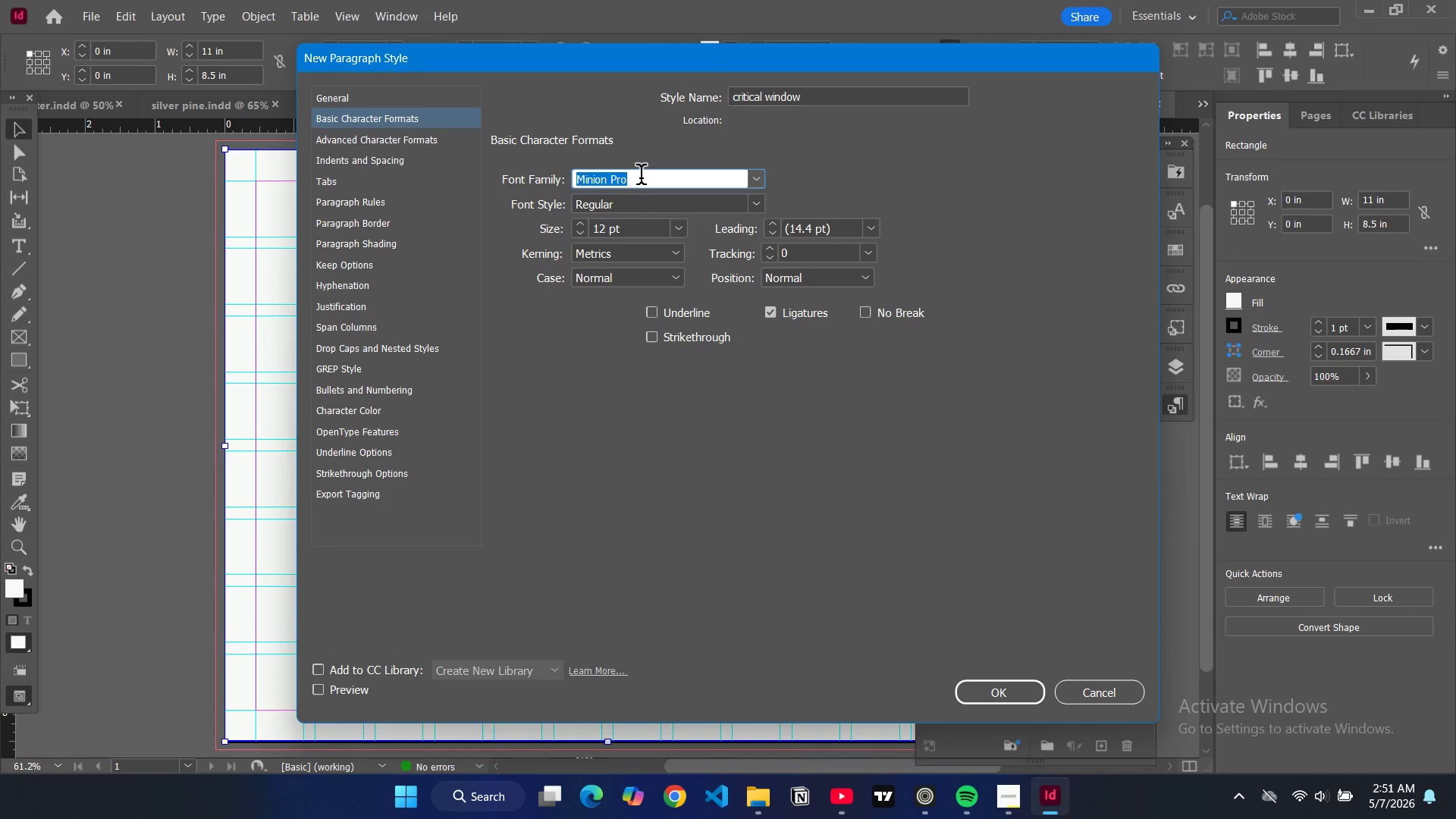 
key(Control+A)
 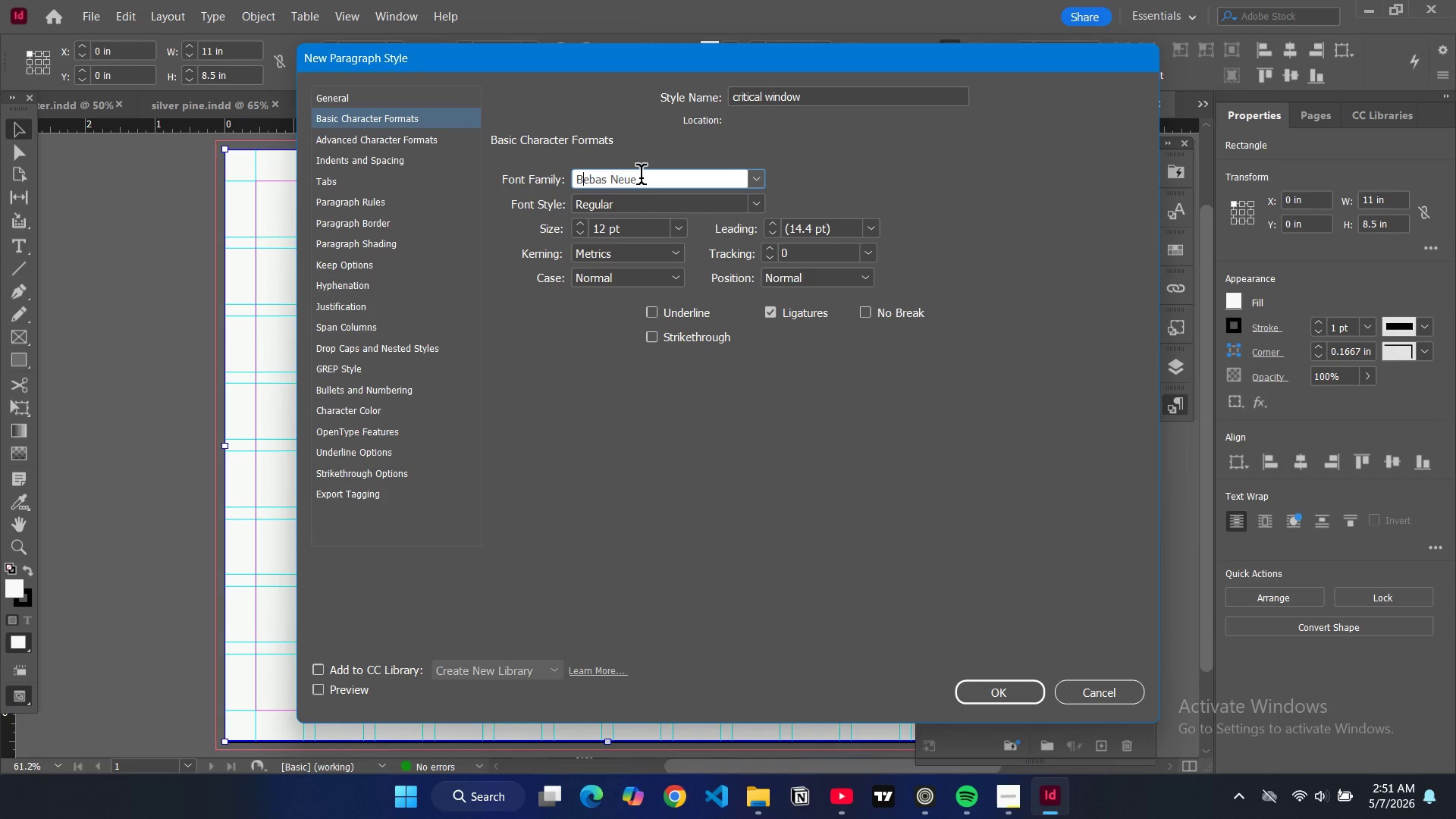 
type(beba)
 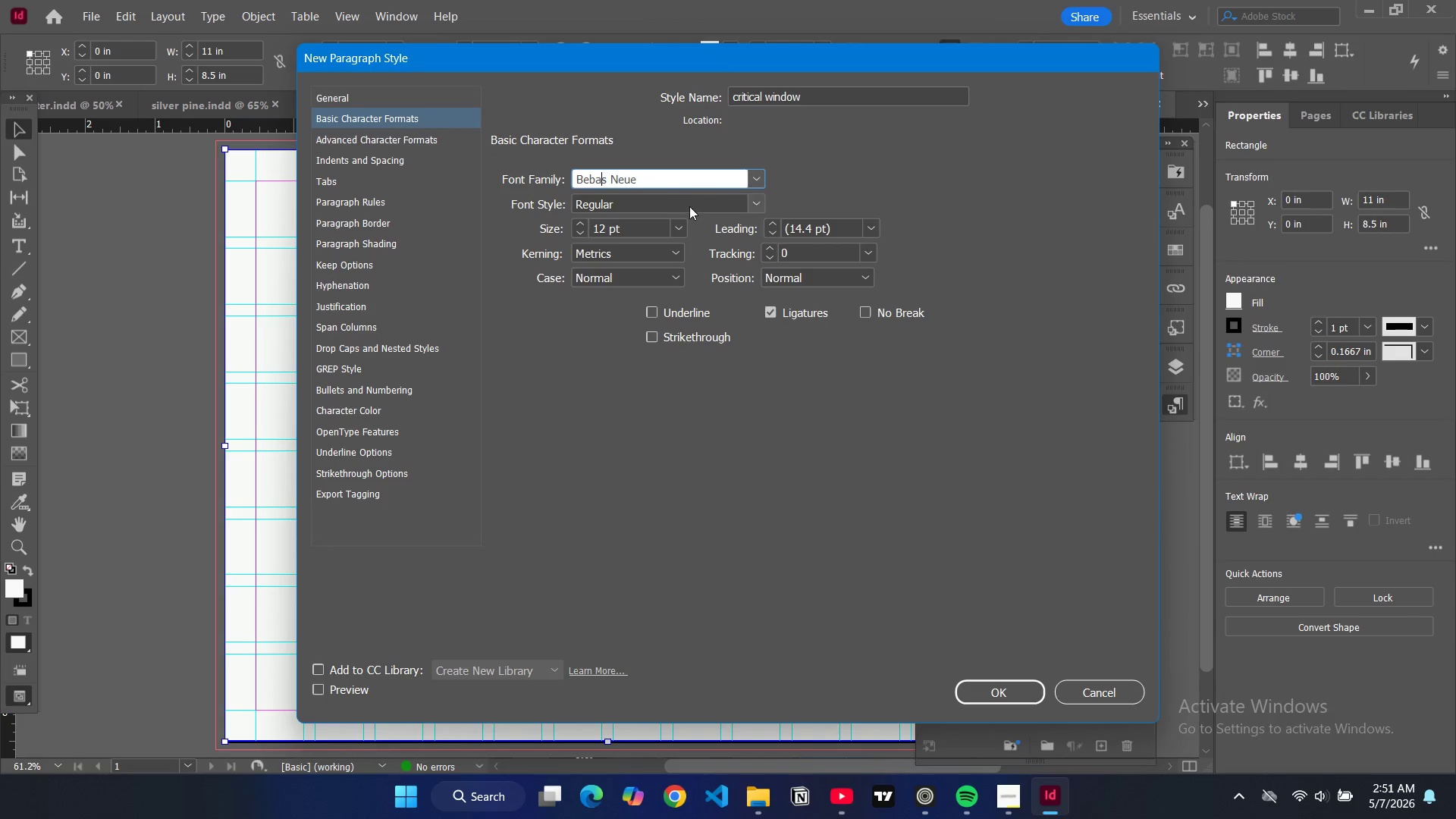 
left_click([683, 234])
 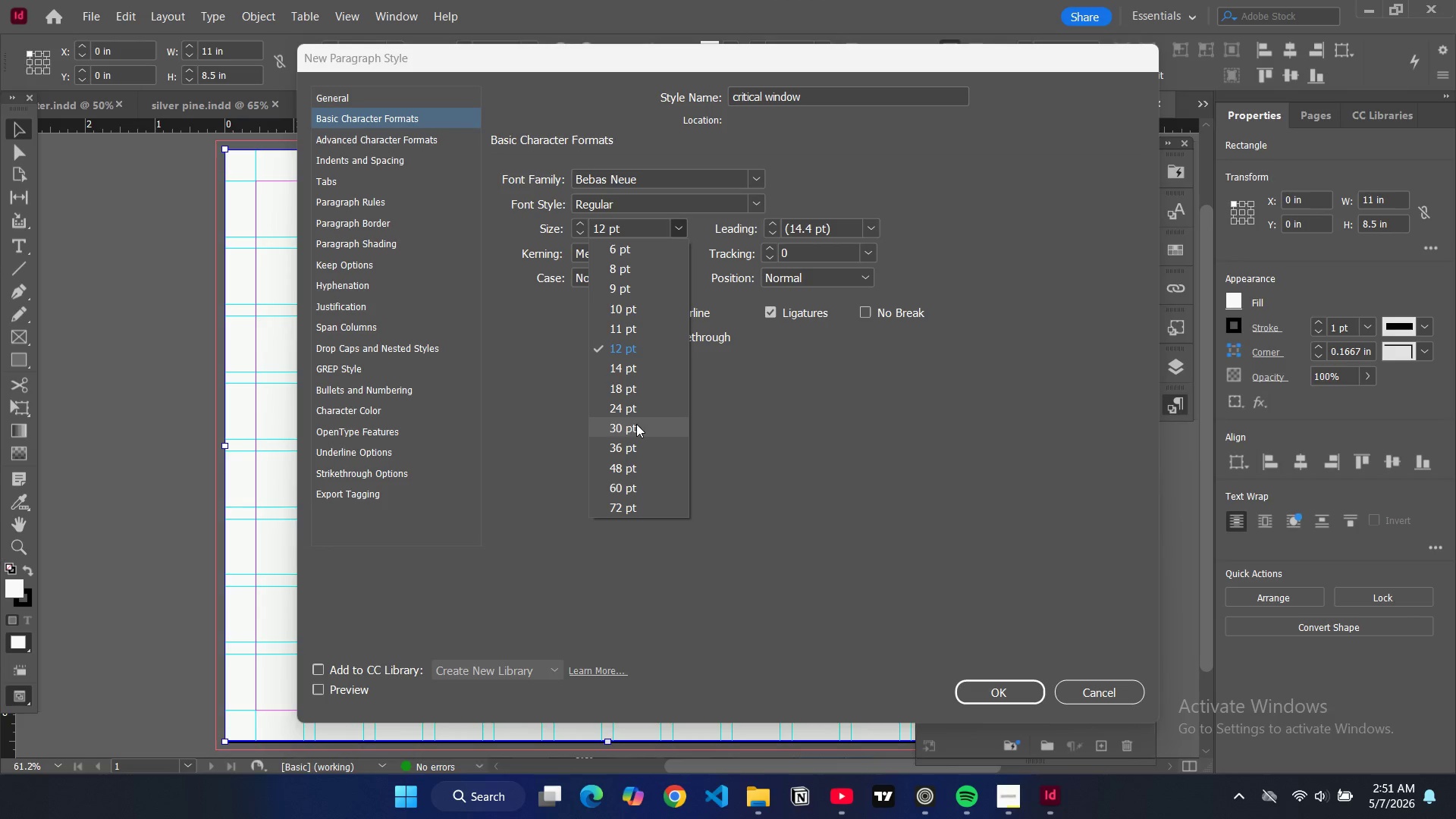 
left_click([635, 428])
 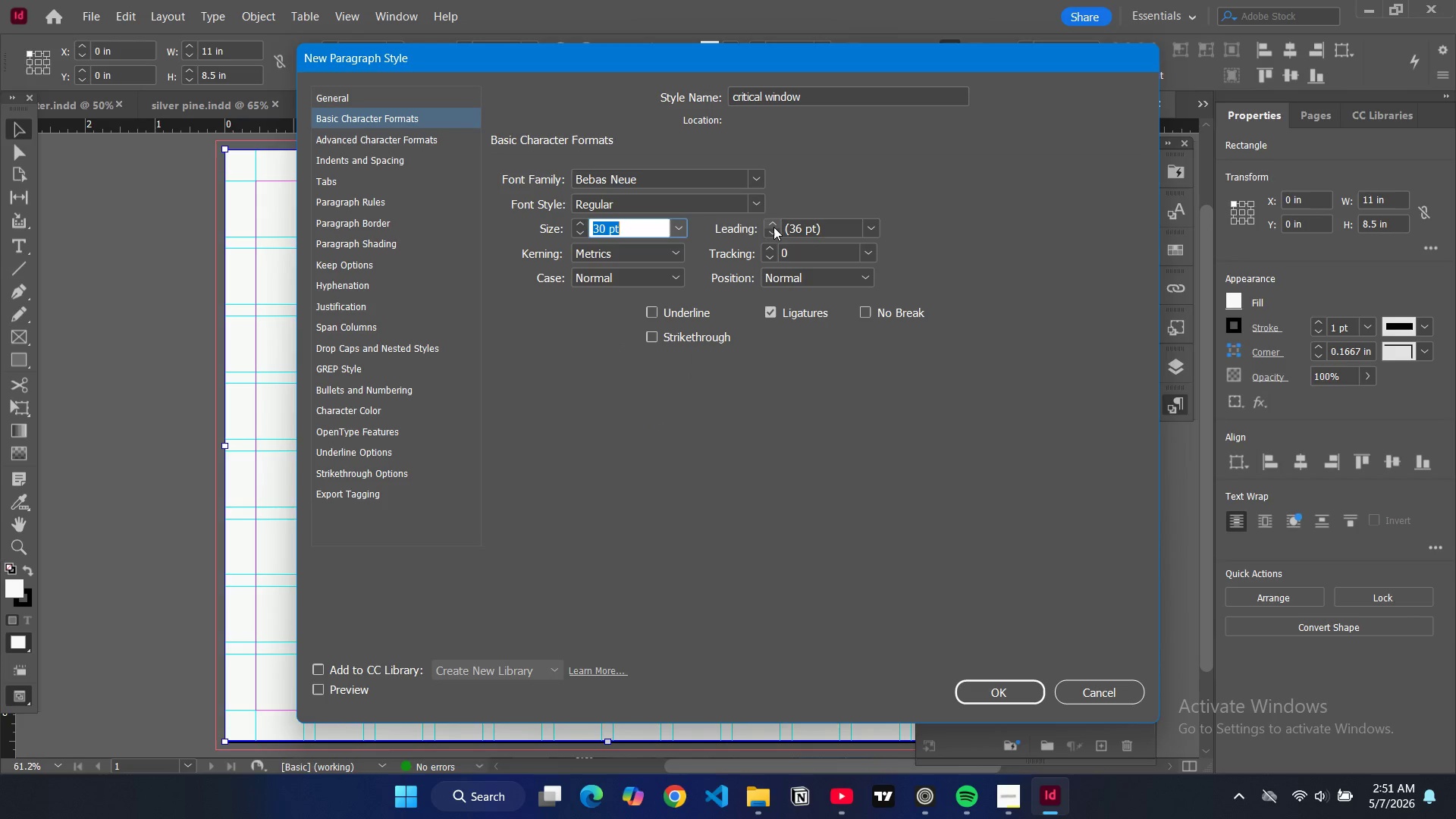 
double_click([774, 232])
 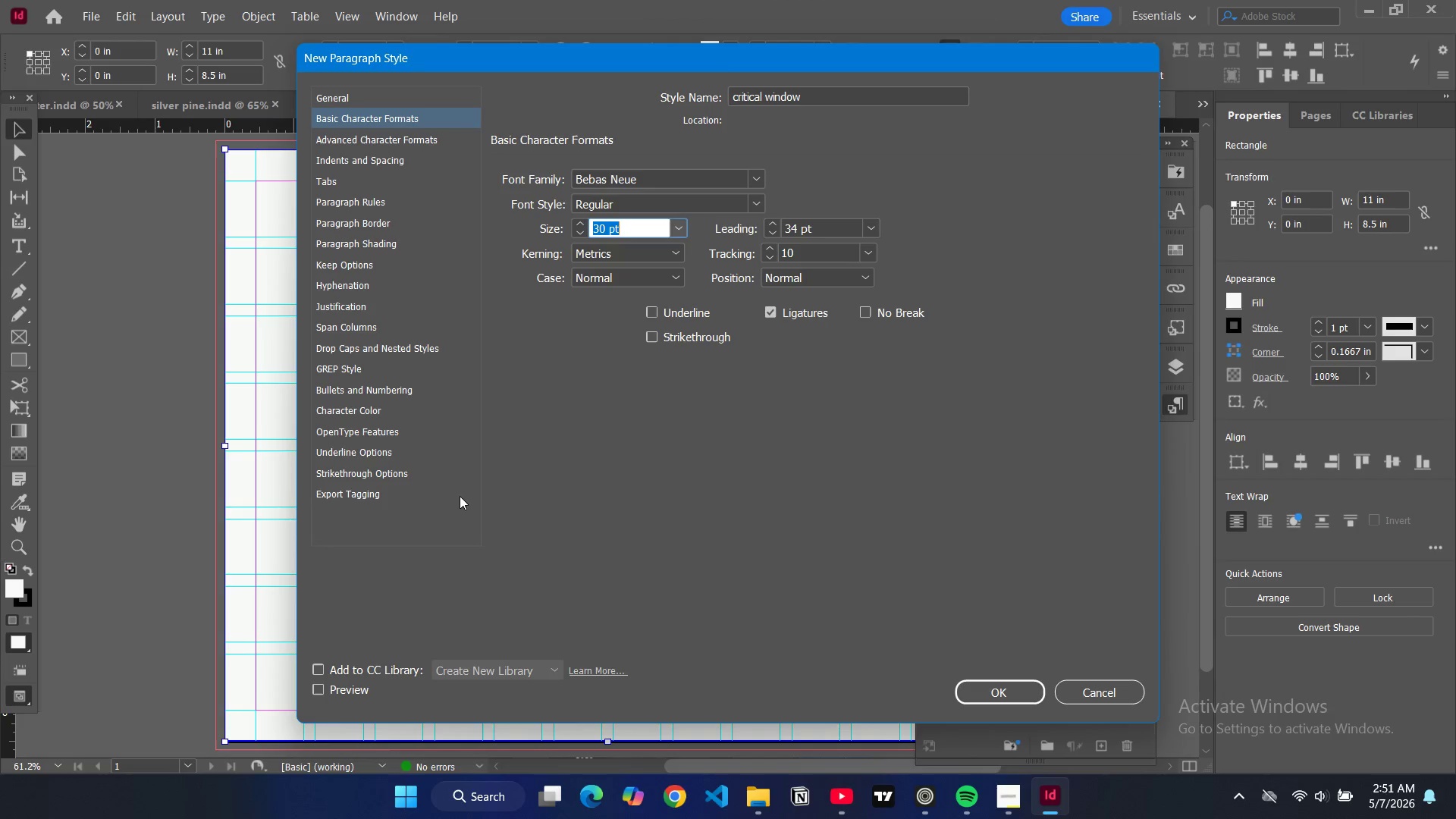 
wait(7.22)
 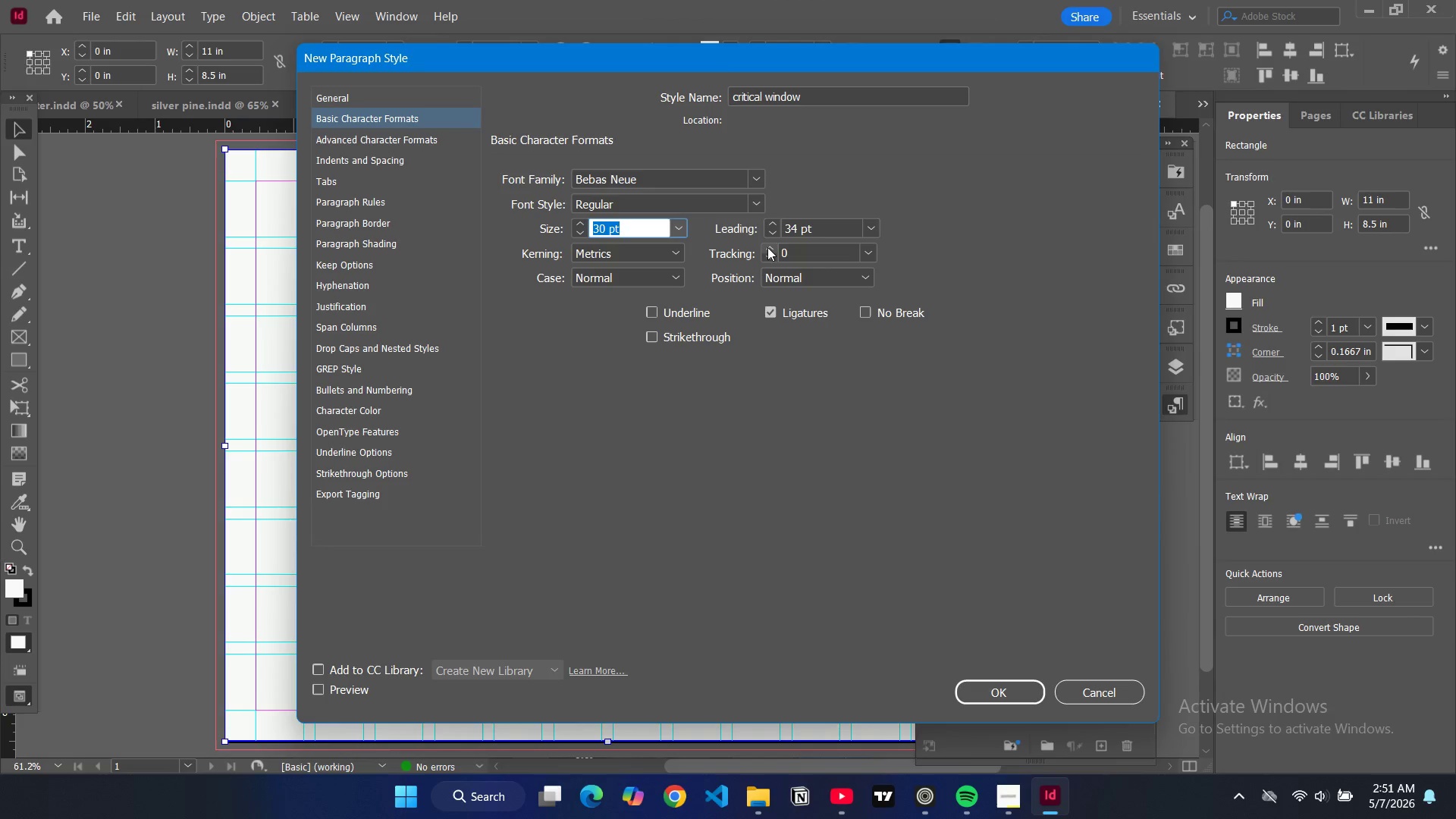 
scroll: coordinate [643, 306], scroll_direction: down, amount: 8.0
 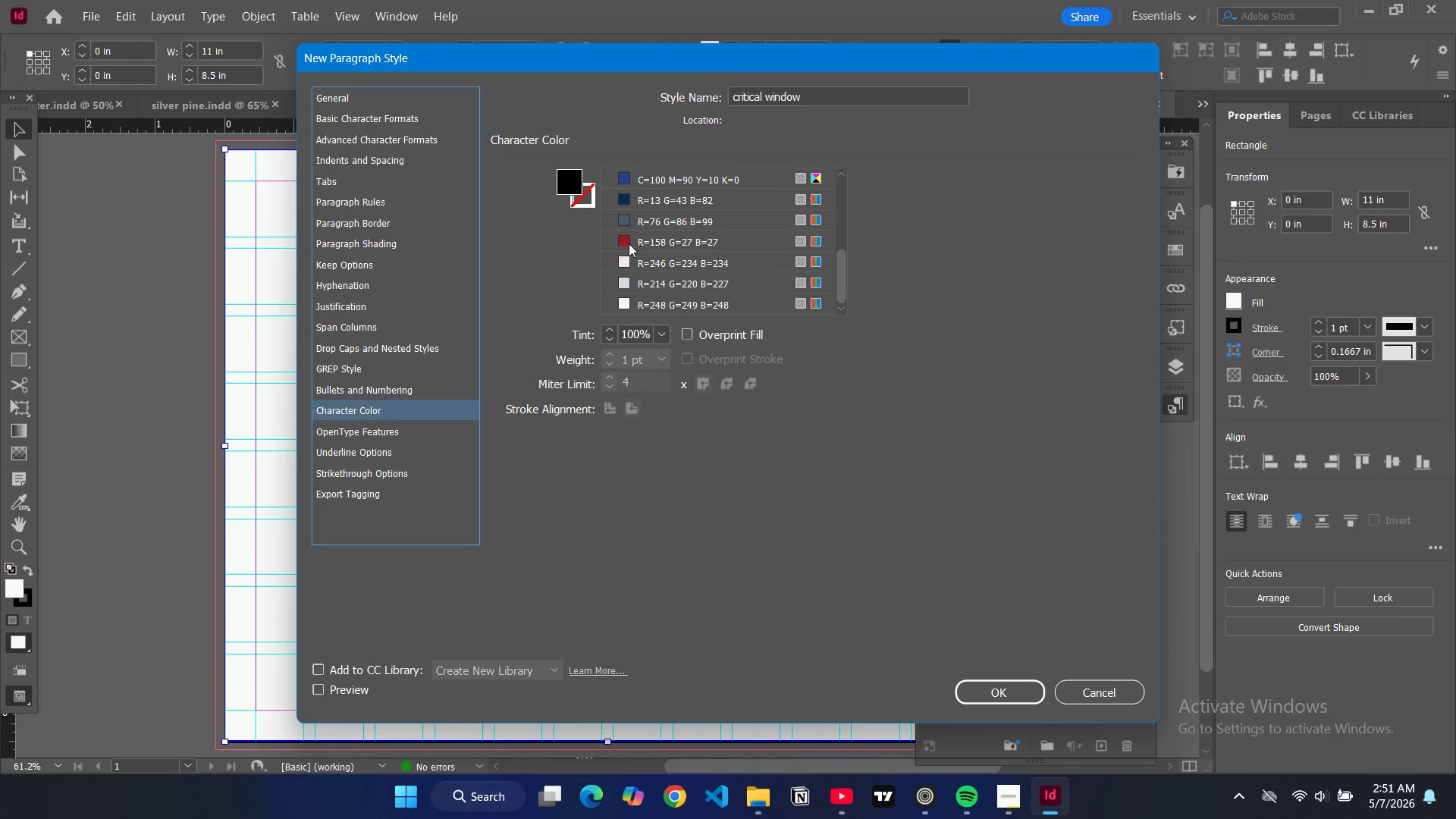 
left_click([629, 243])
 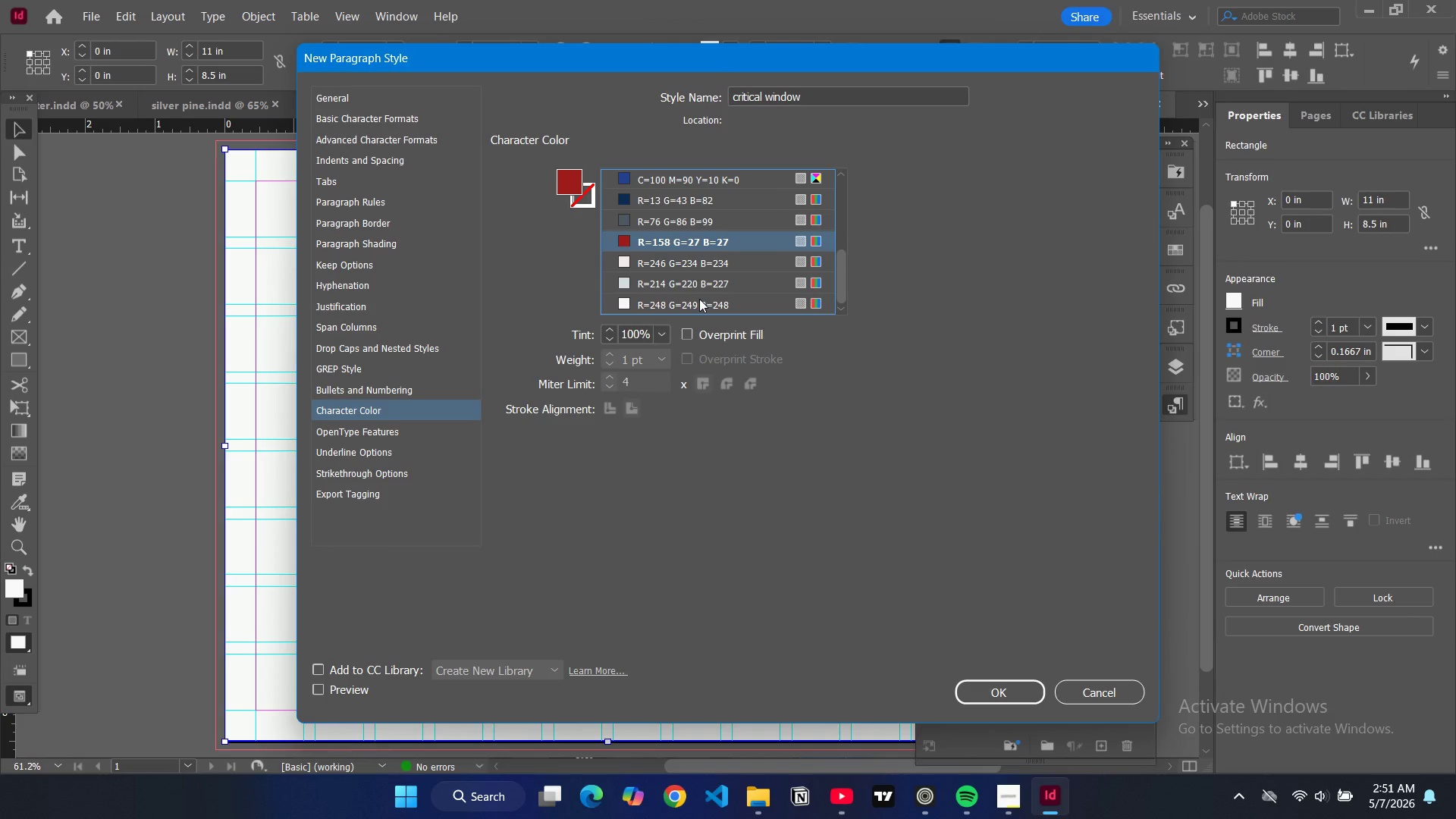 
scroll: coordinate [704, 299], scroll_direction: down, amount: 4.0
 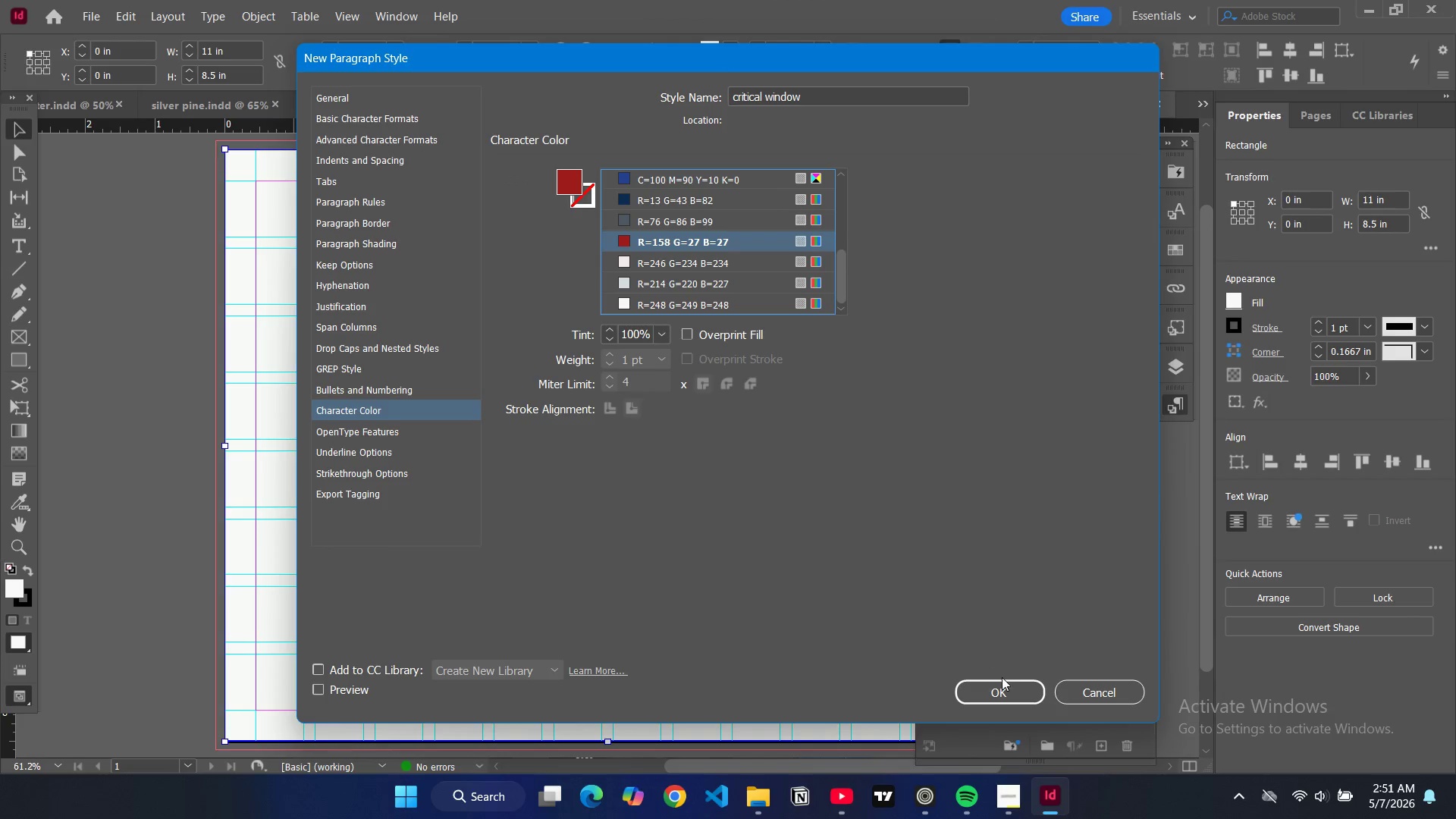 
left_click([1007, 688])
 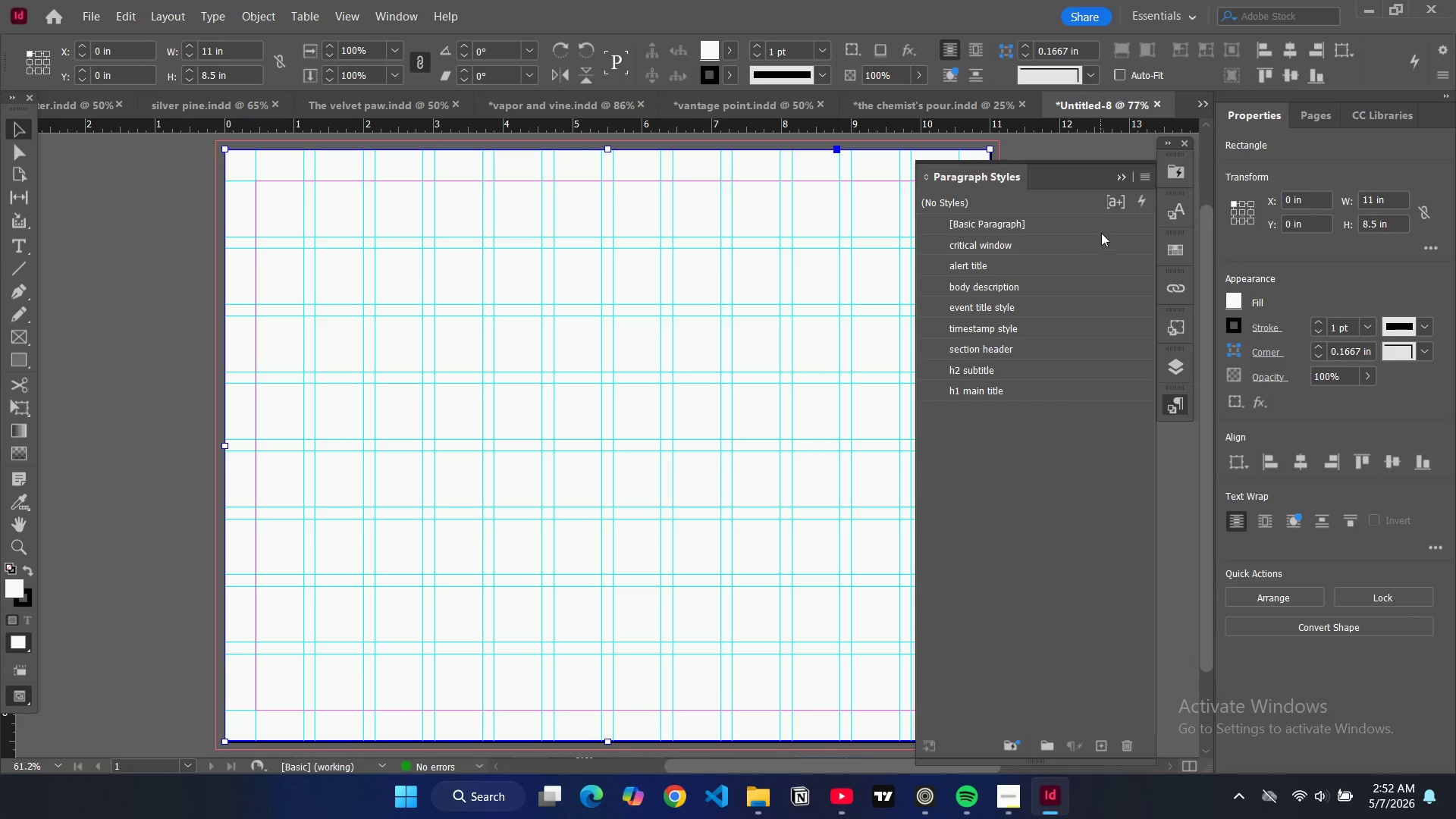 
wait(5.66)
 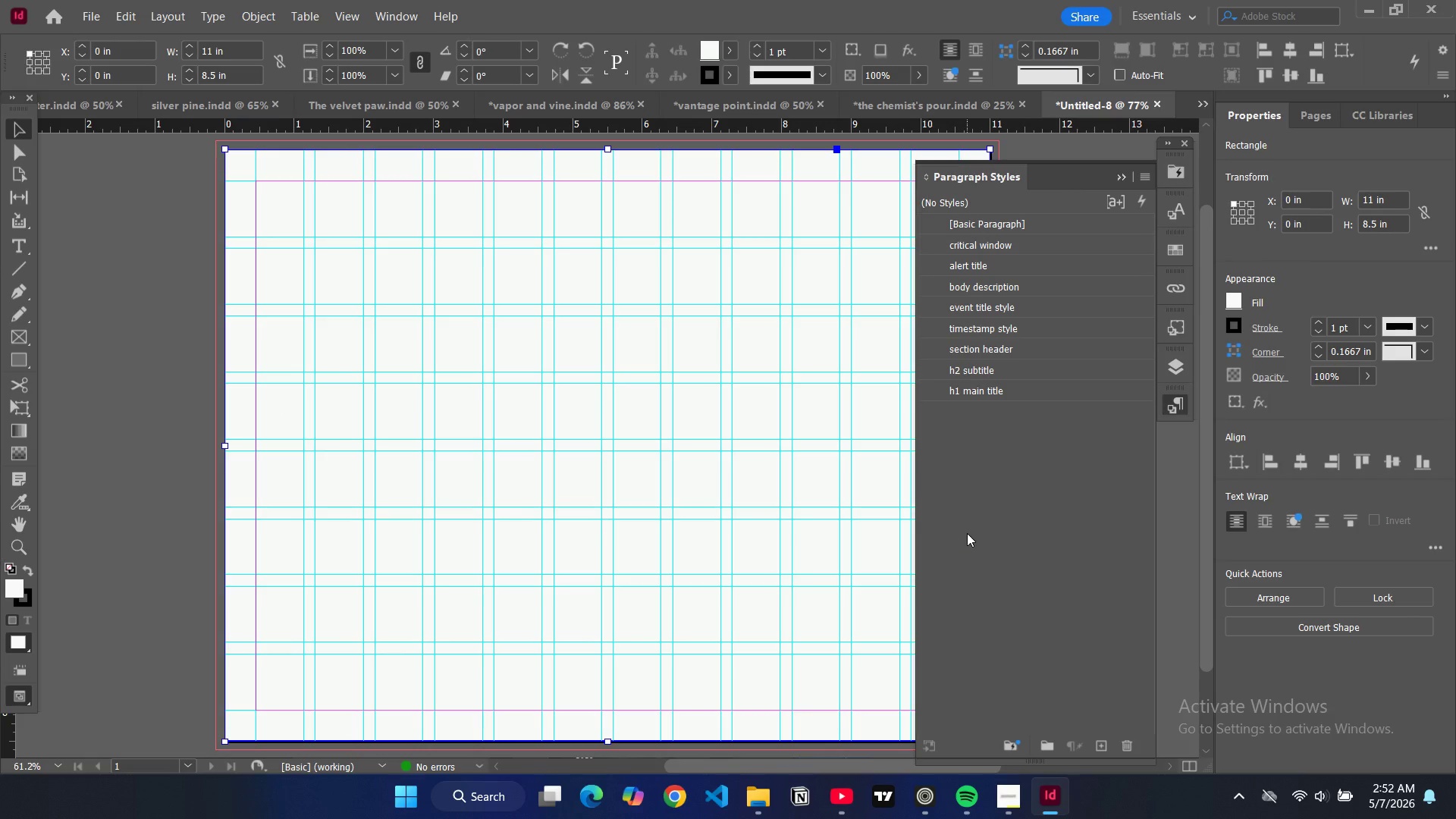 
left_click([1144, 175])
 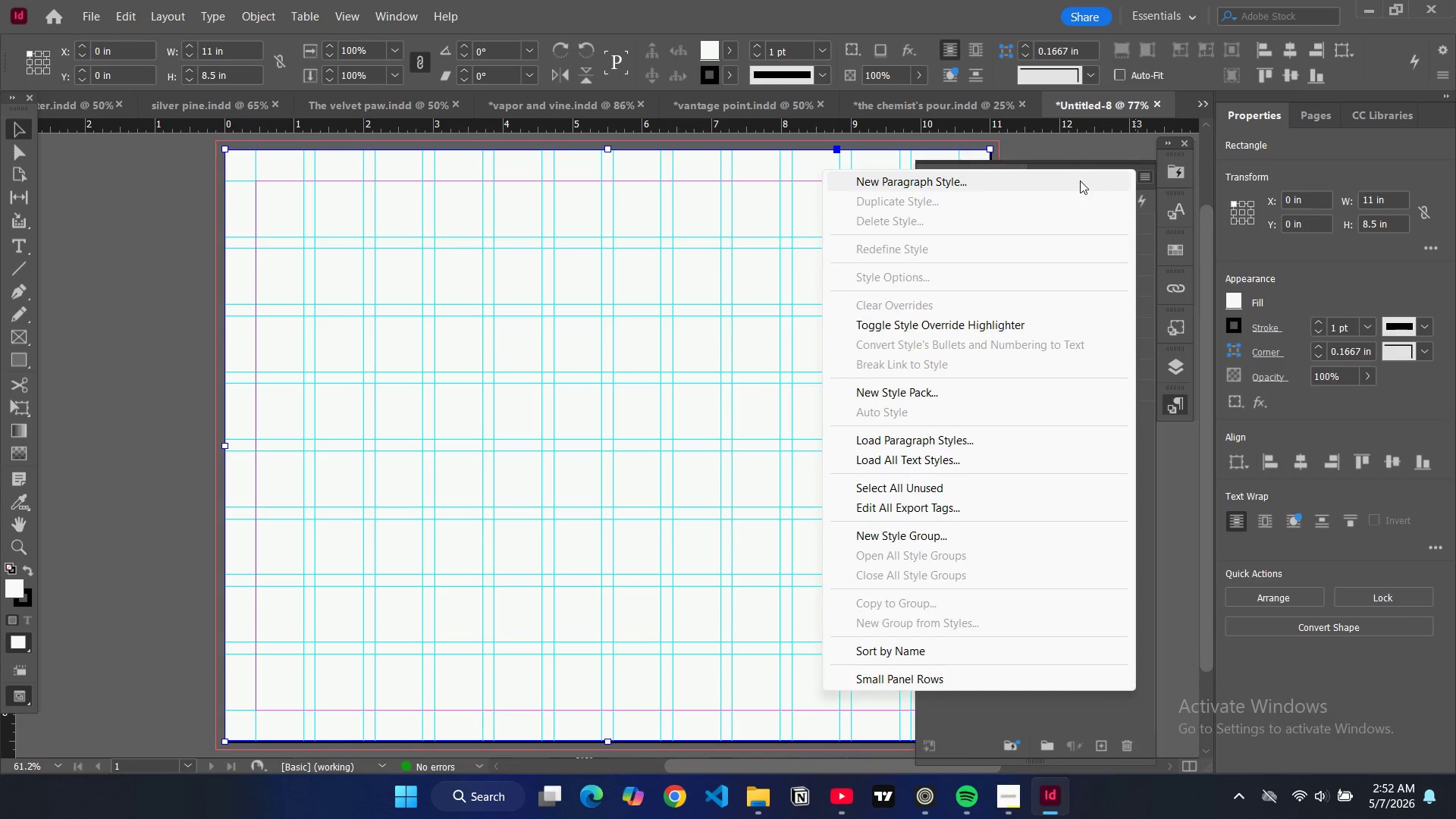 
left_click([1079, 180])
 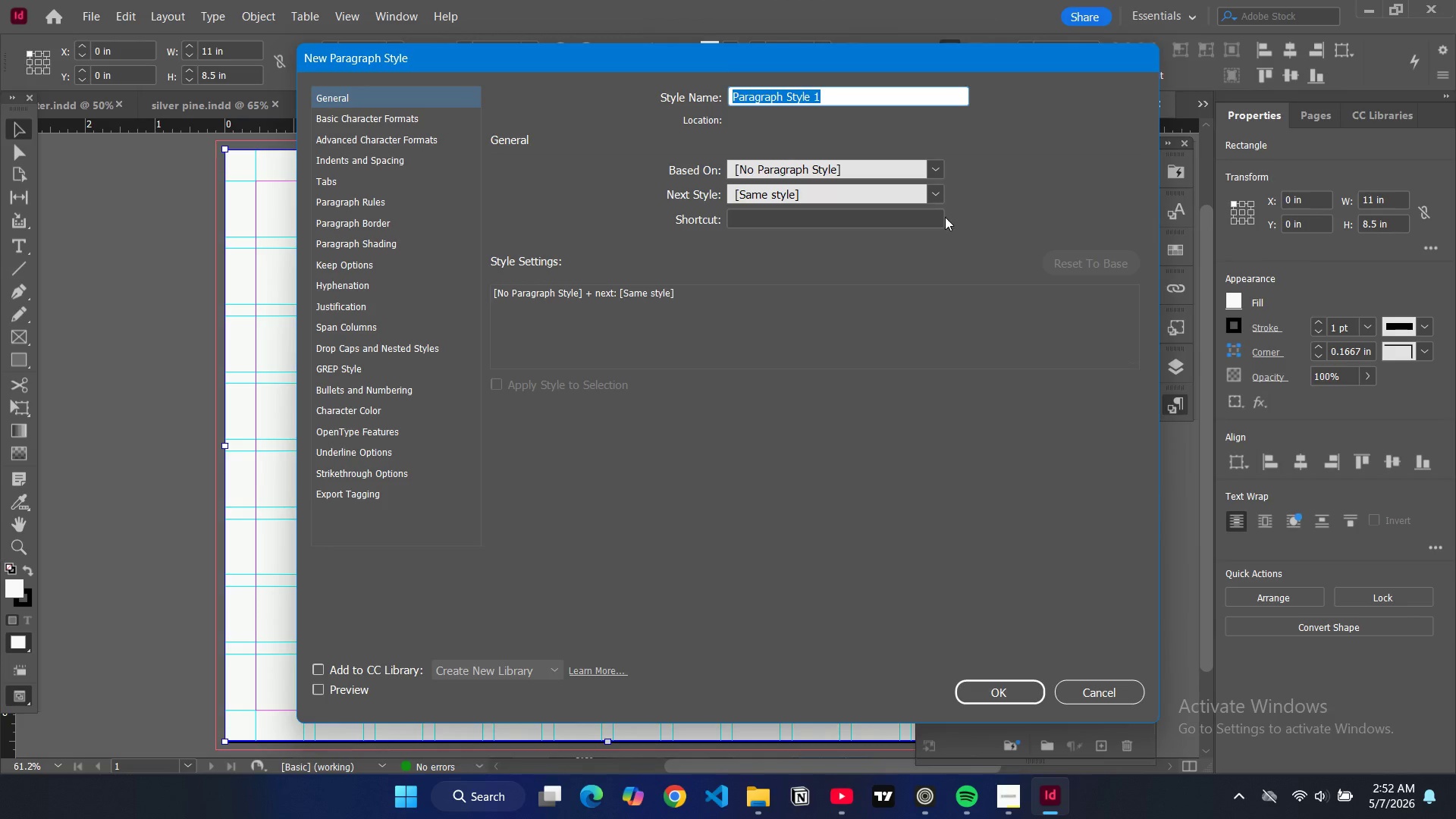 
type(footnote)
 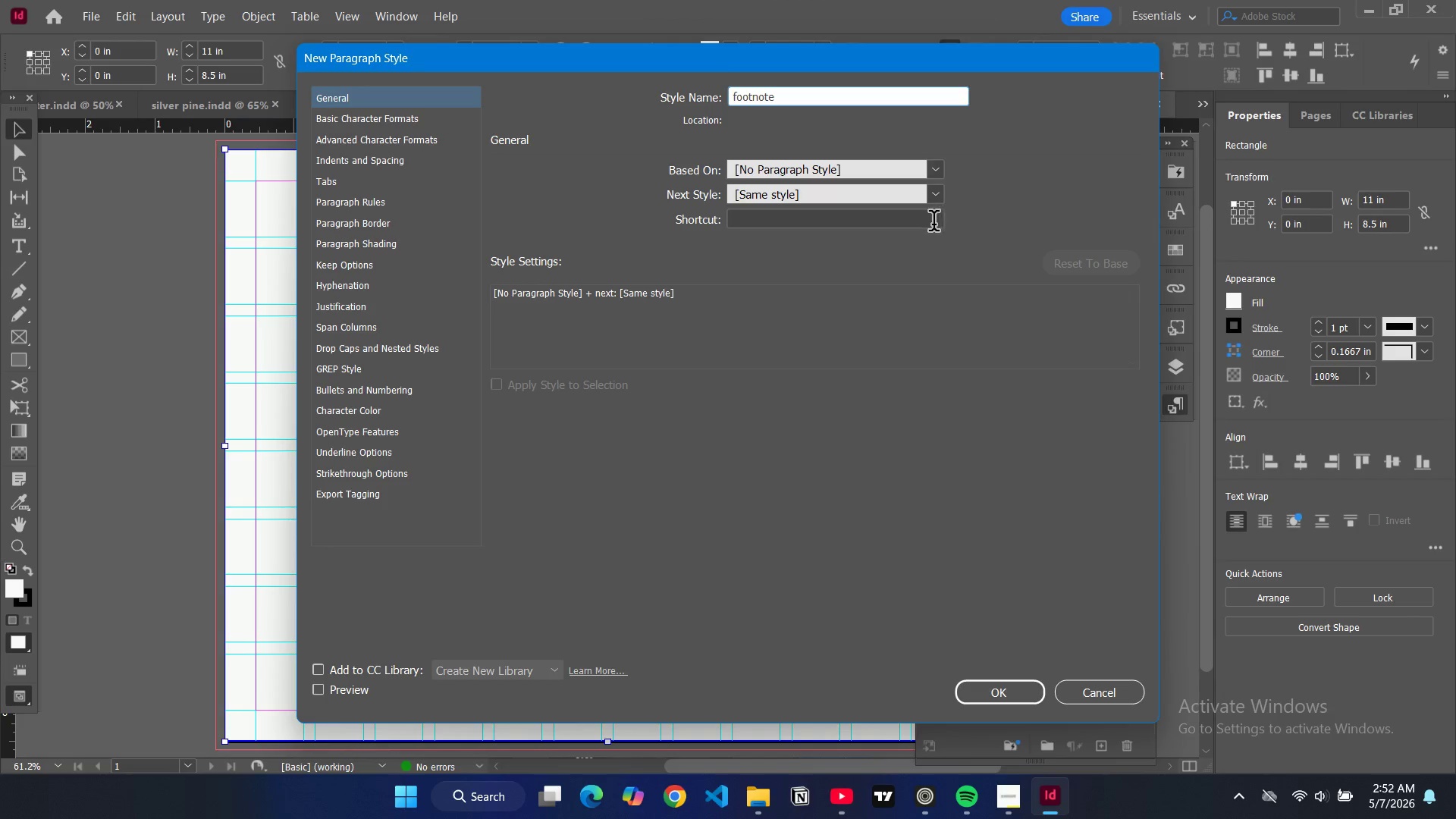 
key(ArrowLeft)
 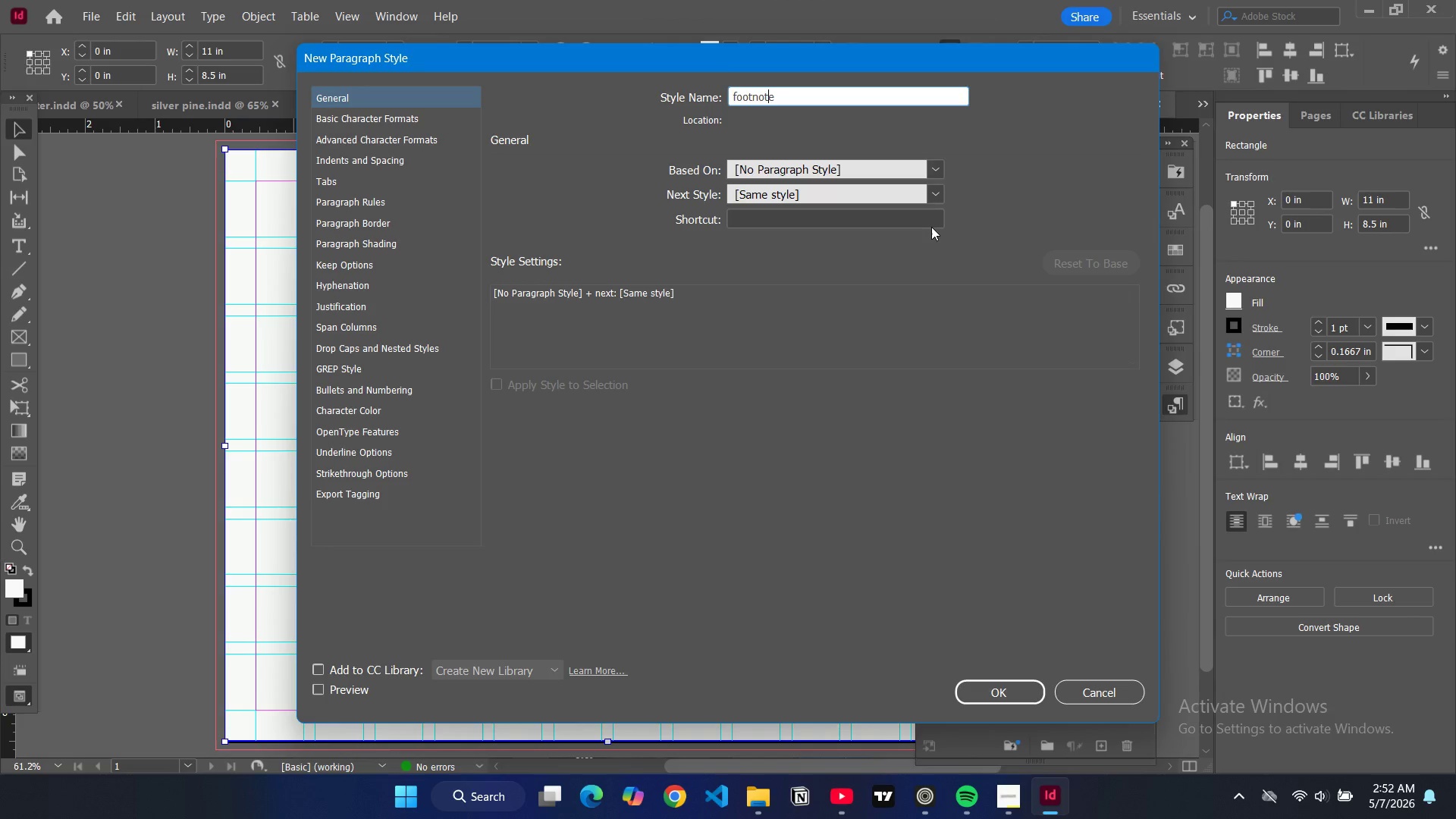 
key(ArrowLeft)
 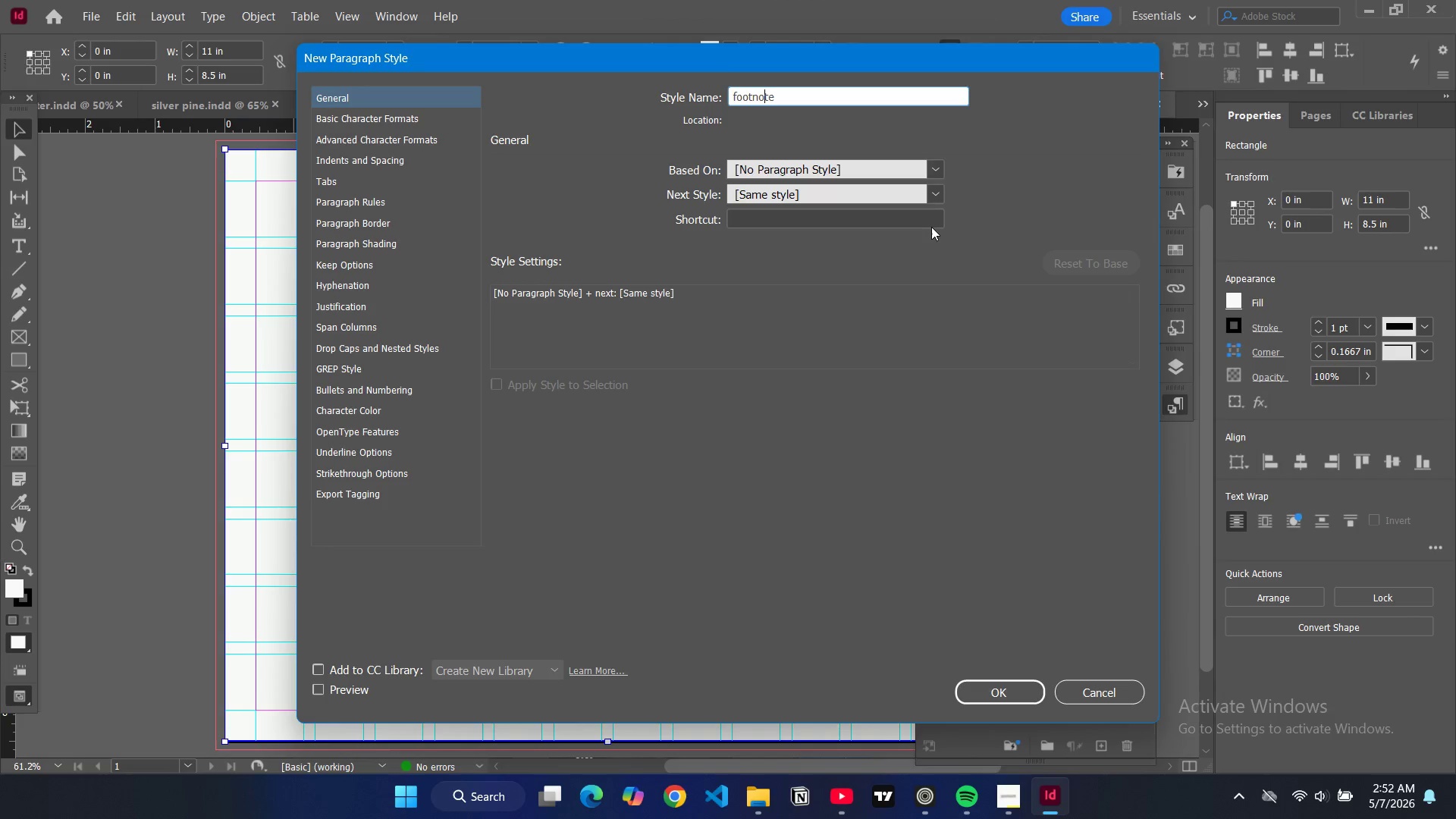 
key(ArrowLeft)
 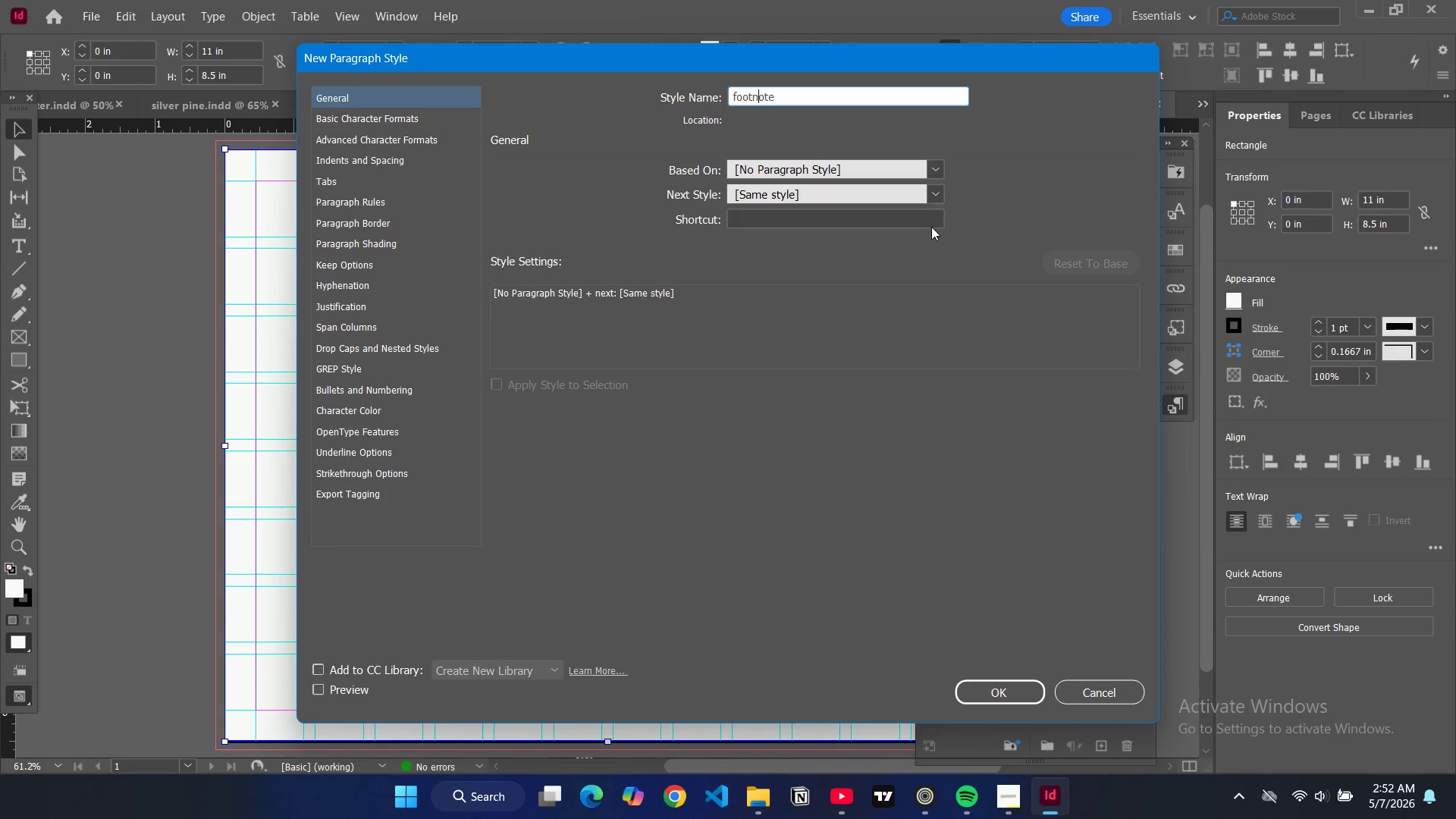 
key(ArrowLeft)
 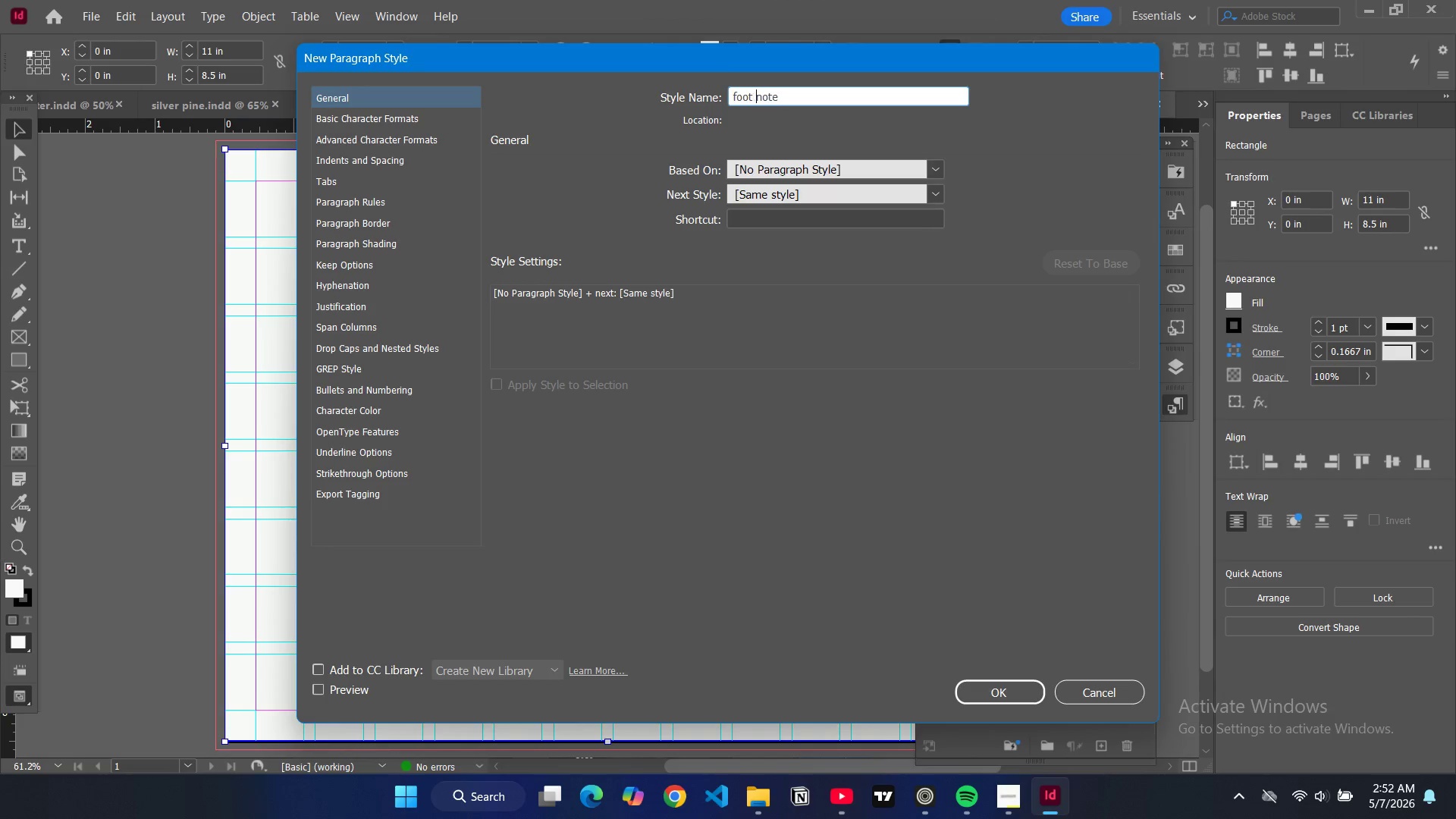 
key(Space)
 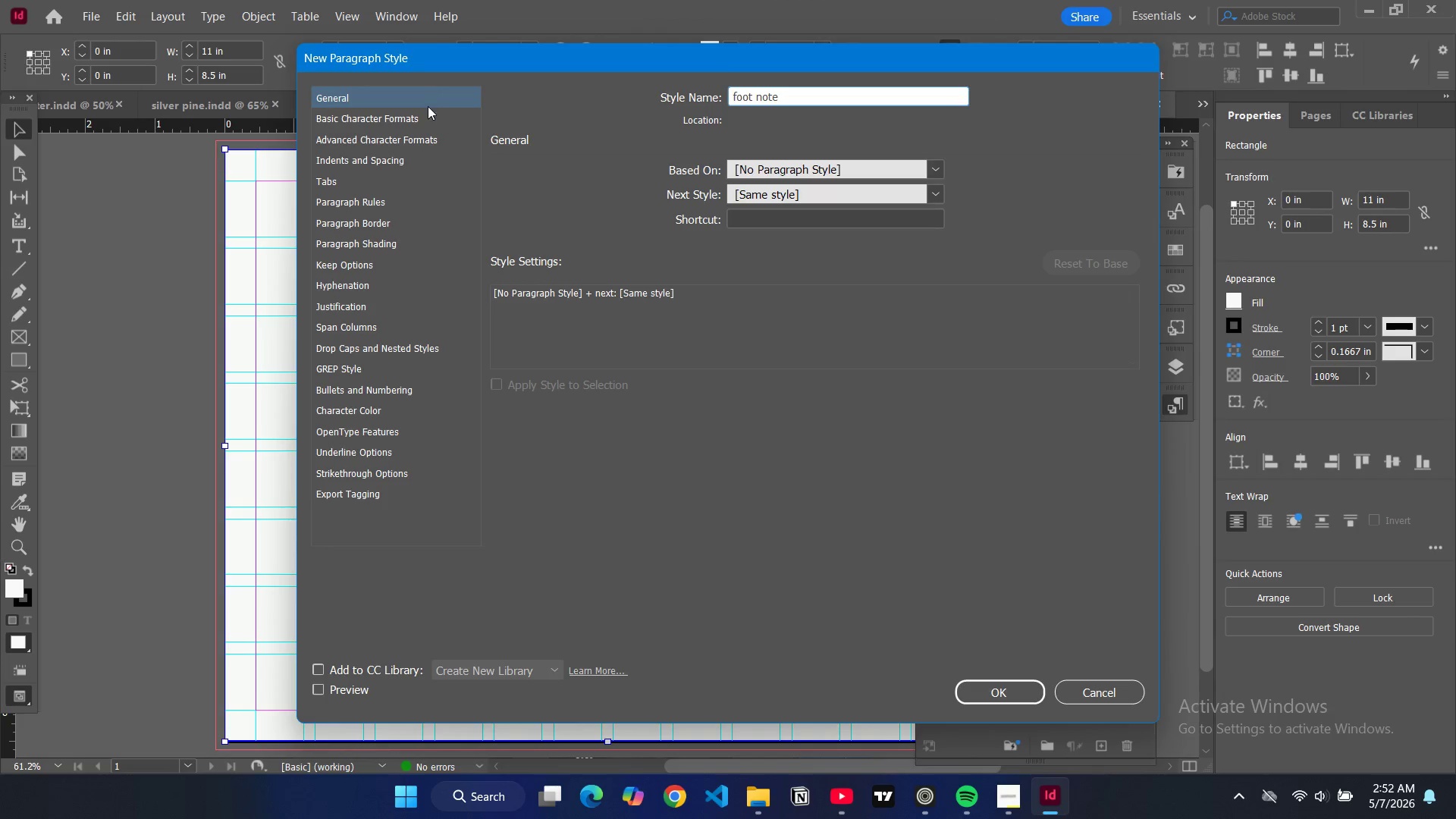 
left_click([427, 114])
 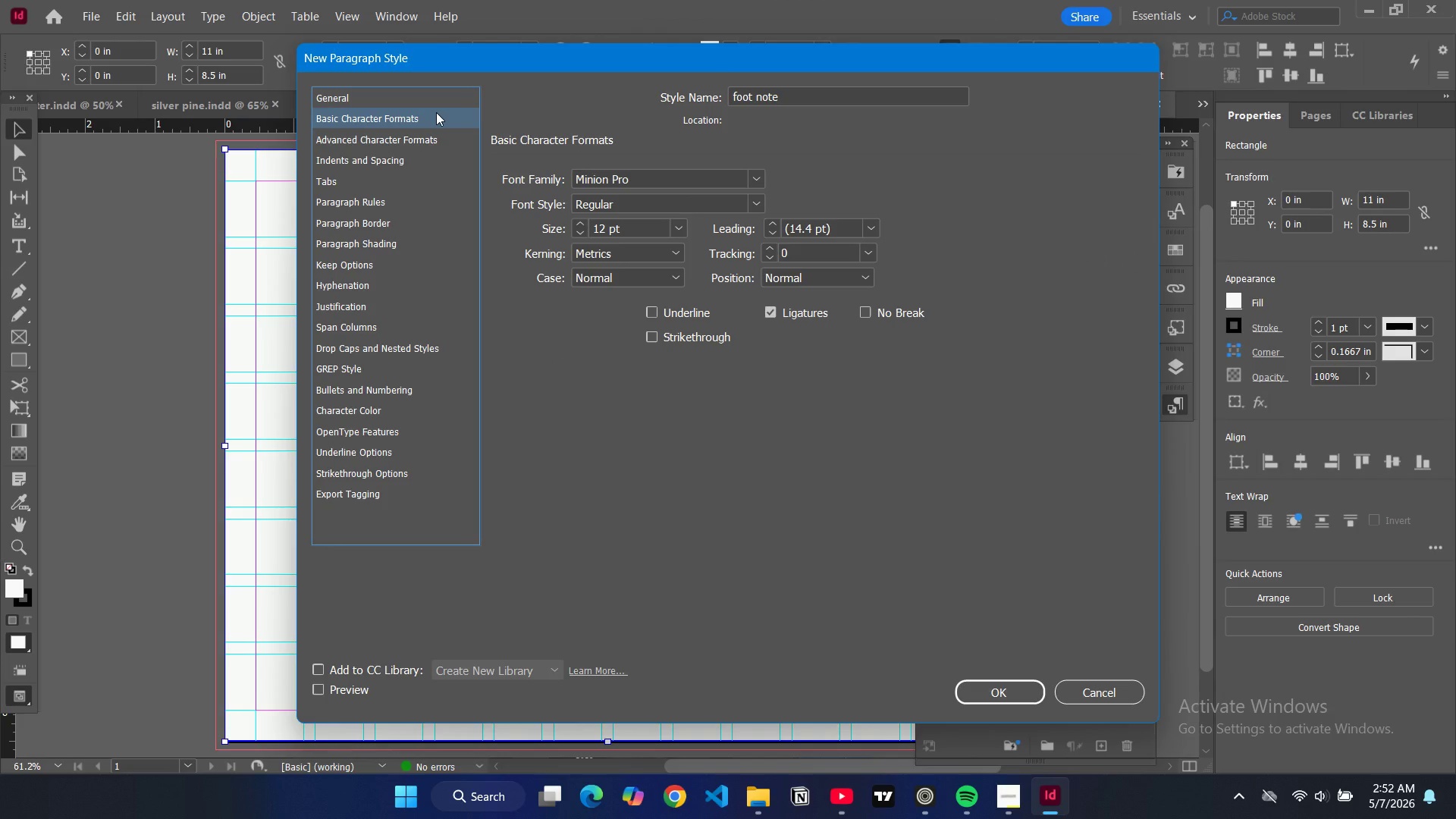 
wait(9.66)
 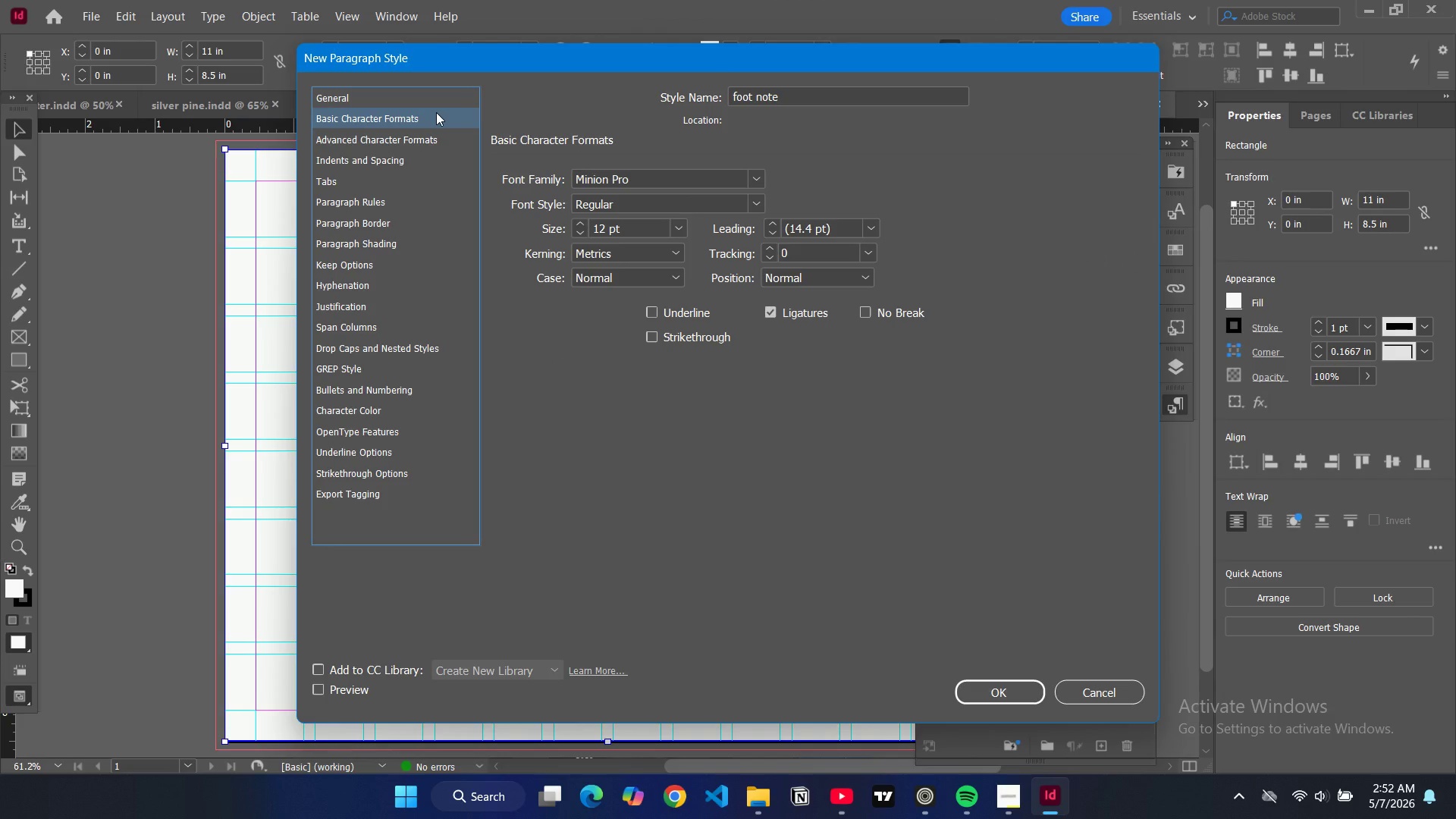 
double_click([602, 174])
 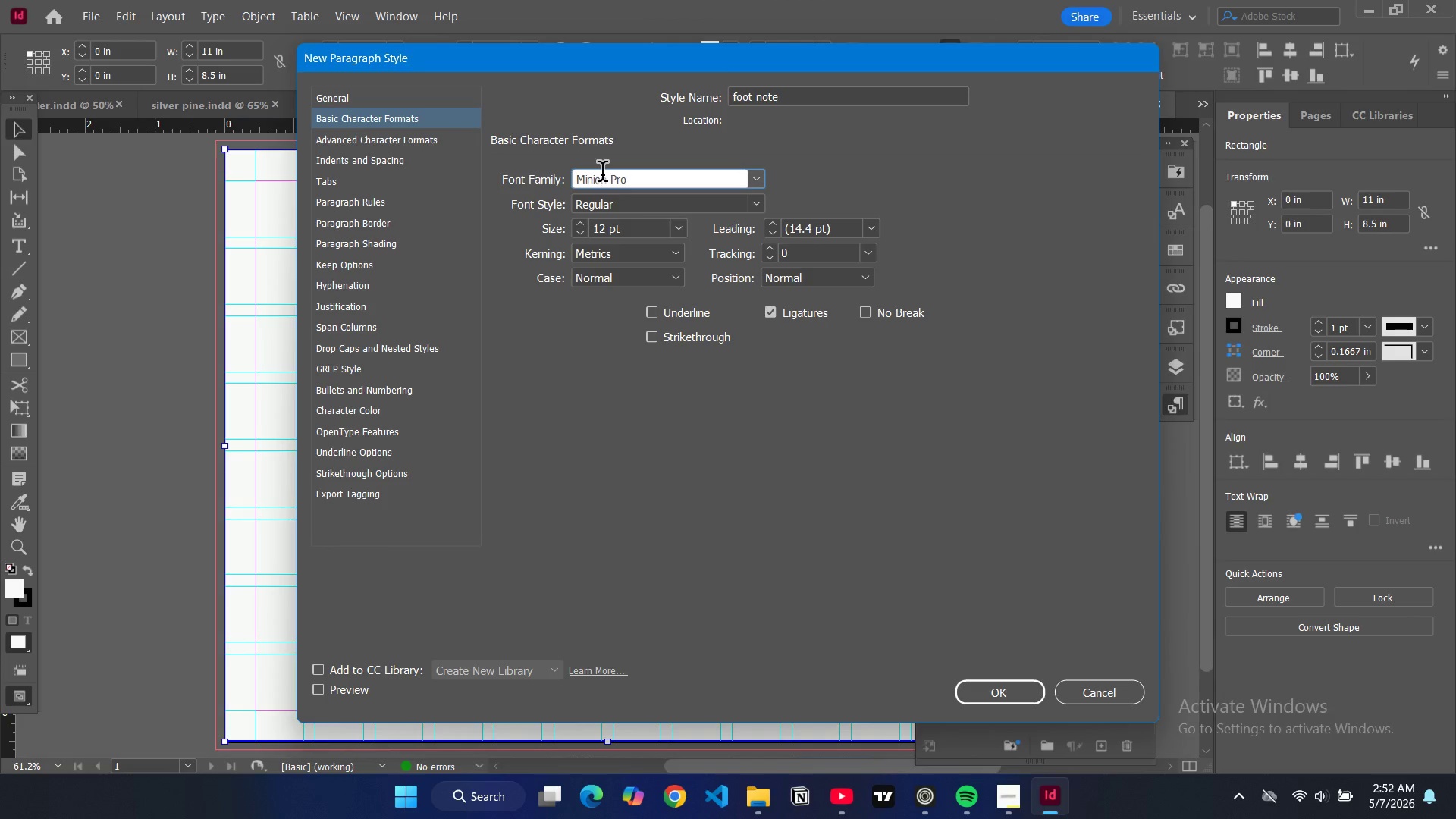 
triple_click([602, 174])
 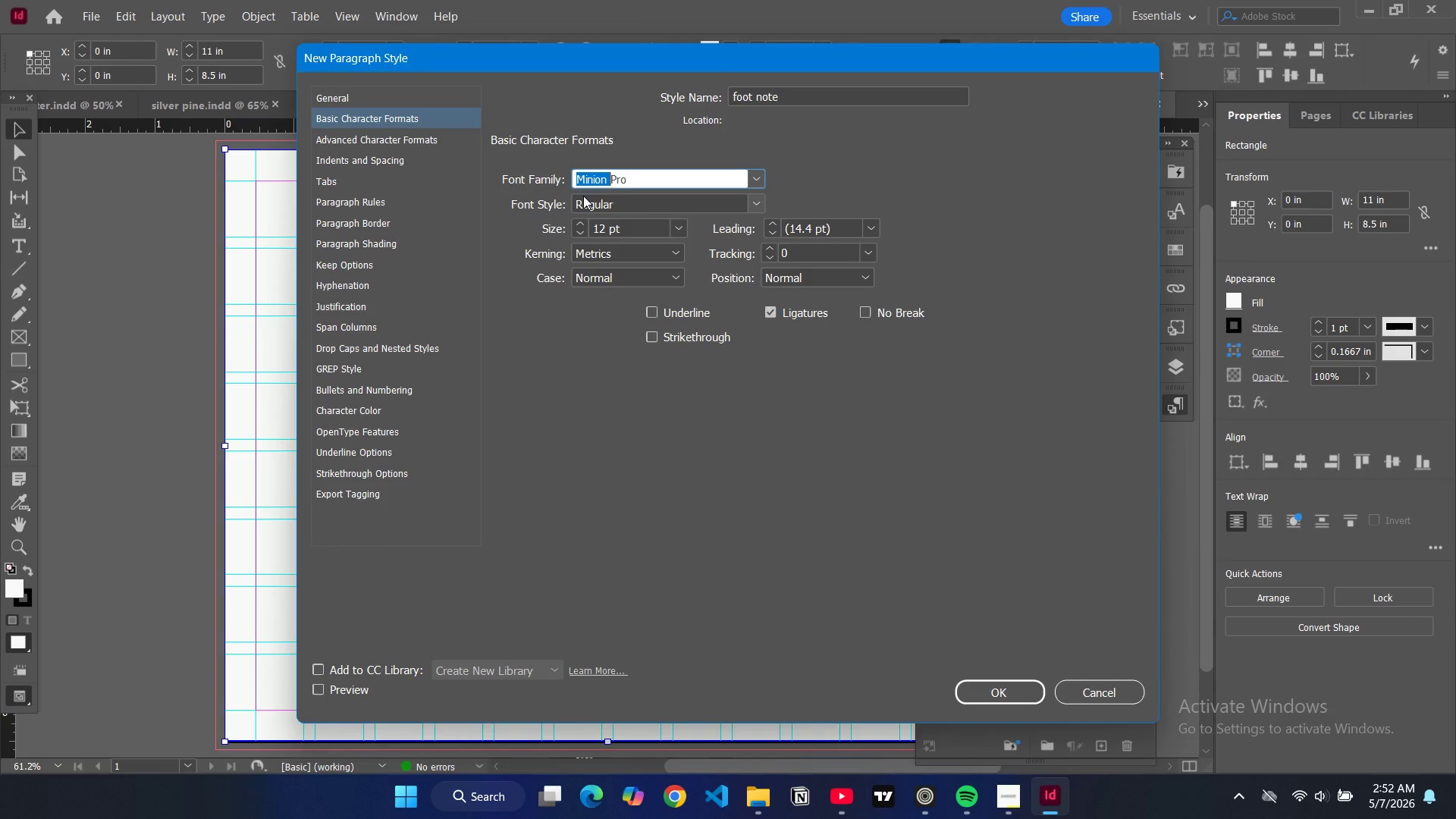 
wait(11.66)
 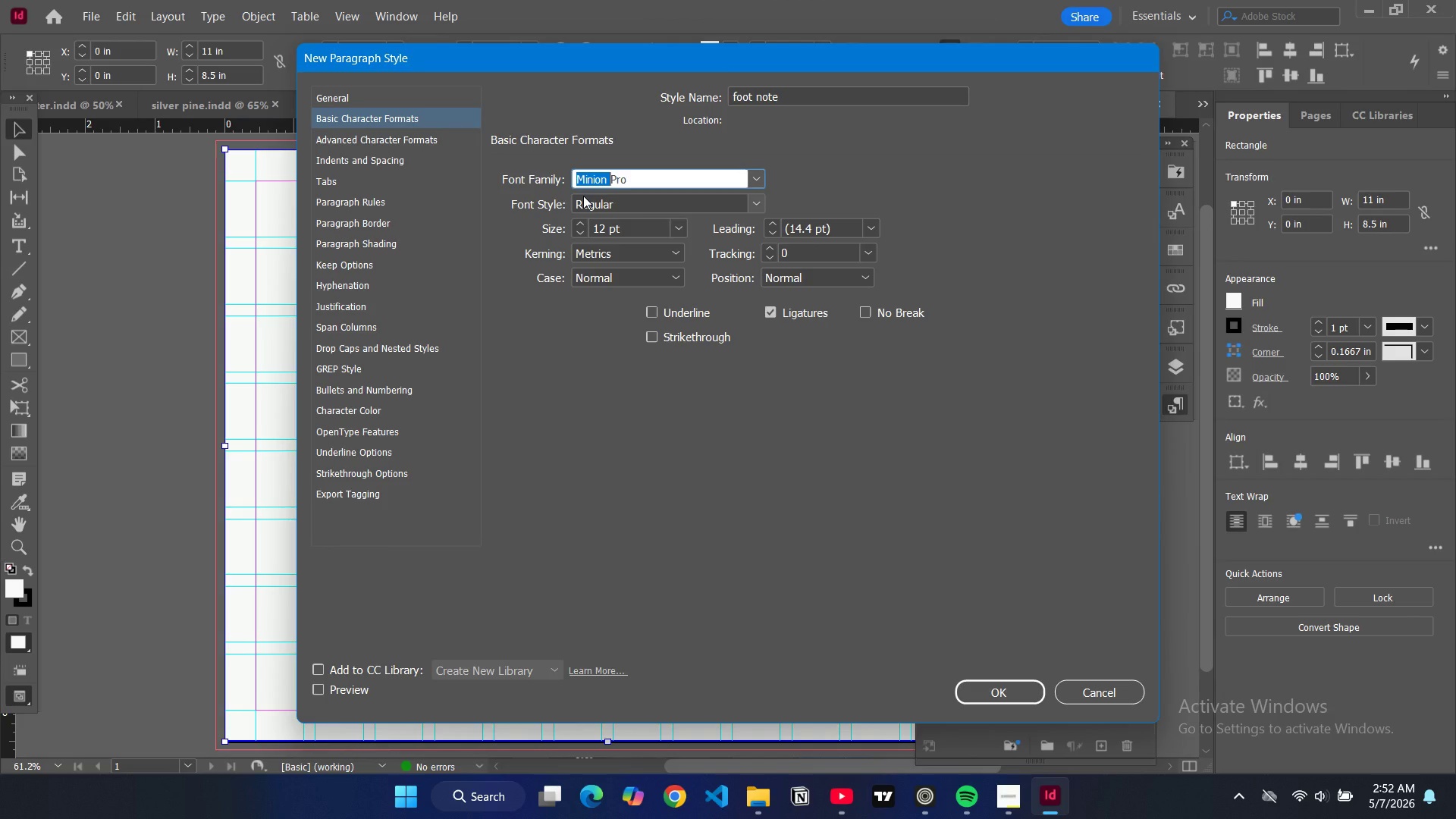 
key(Control+ControlLeft)
 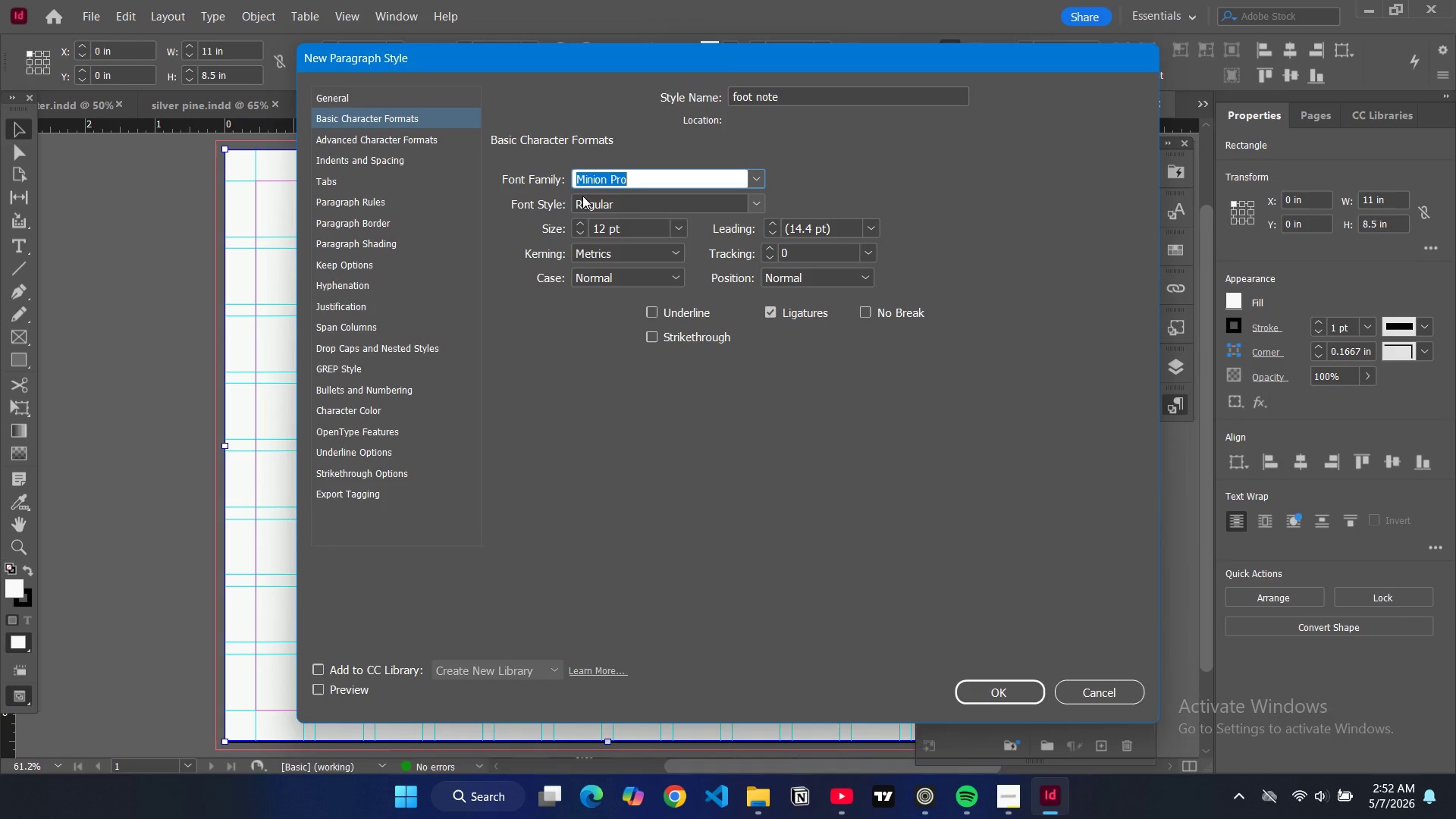 
key(Control+A)
 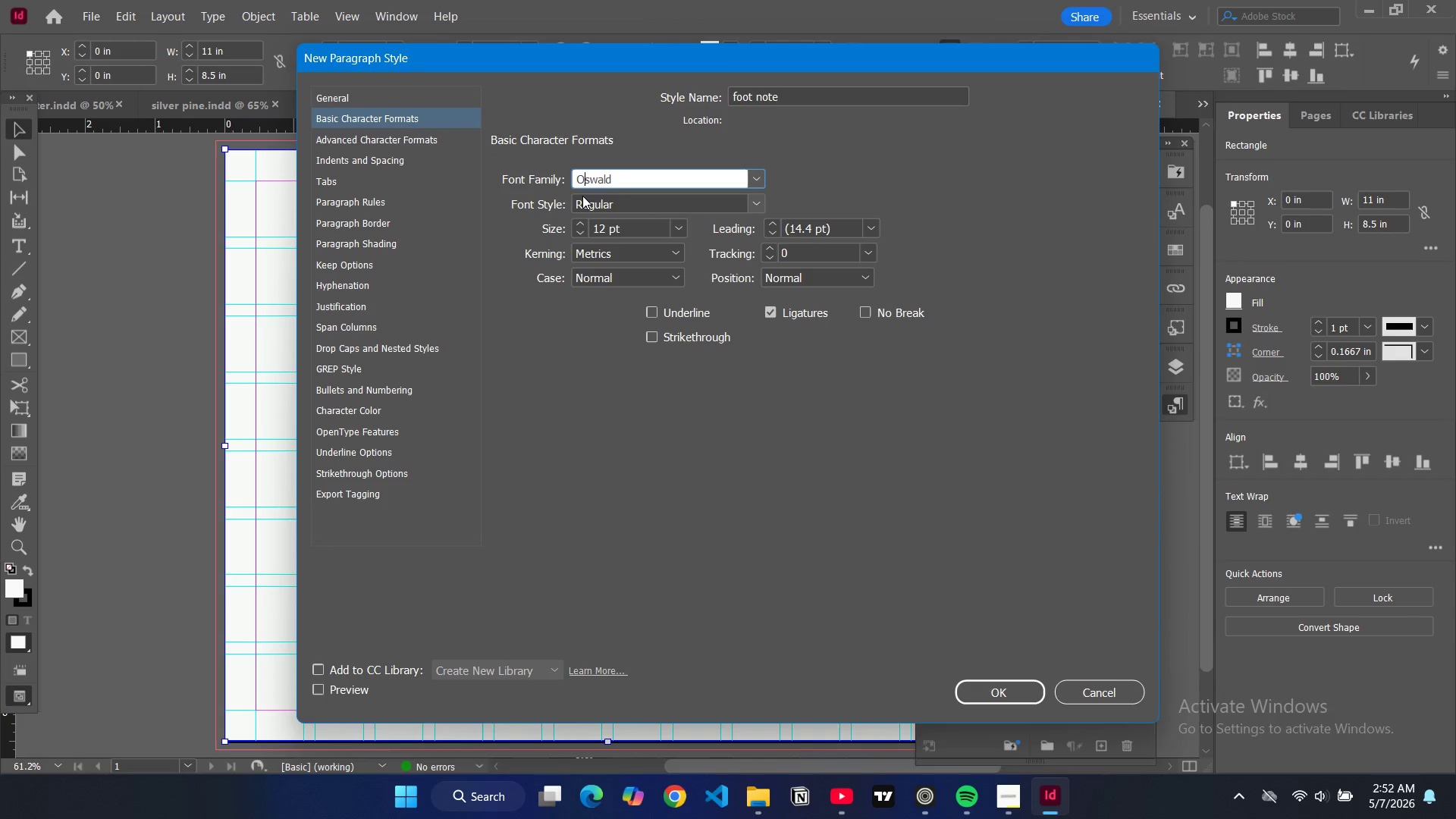 
type(os)
 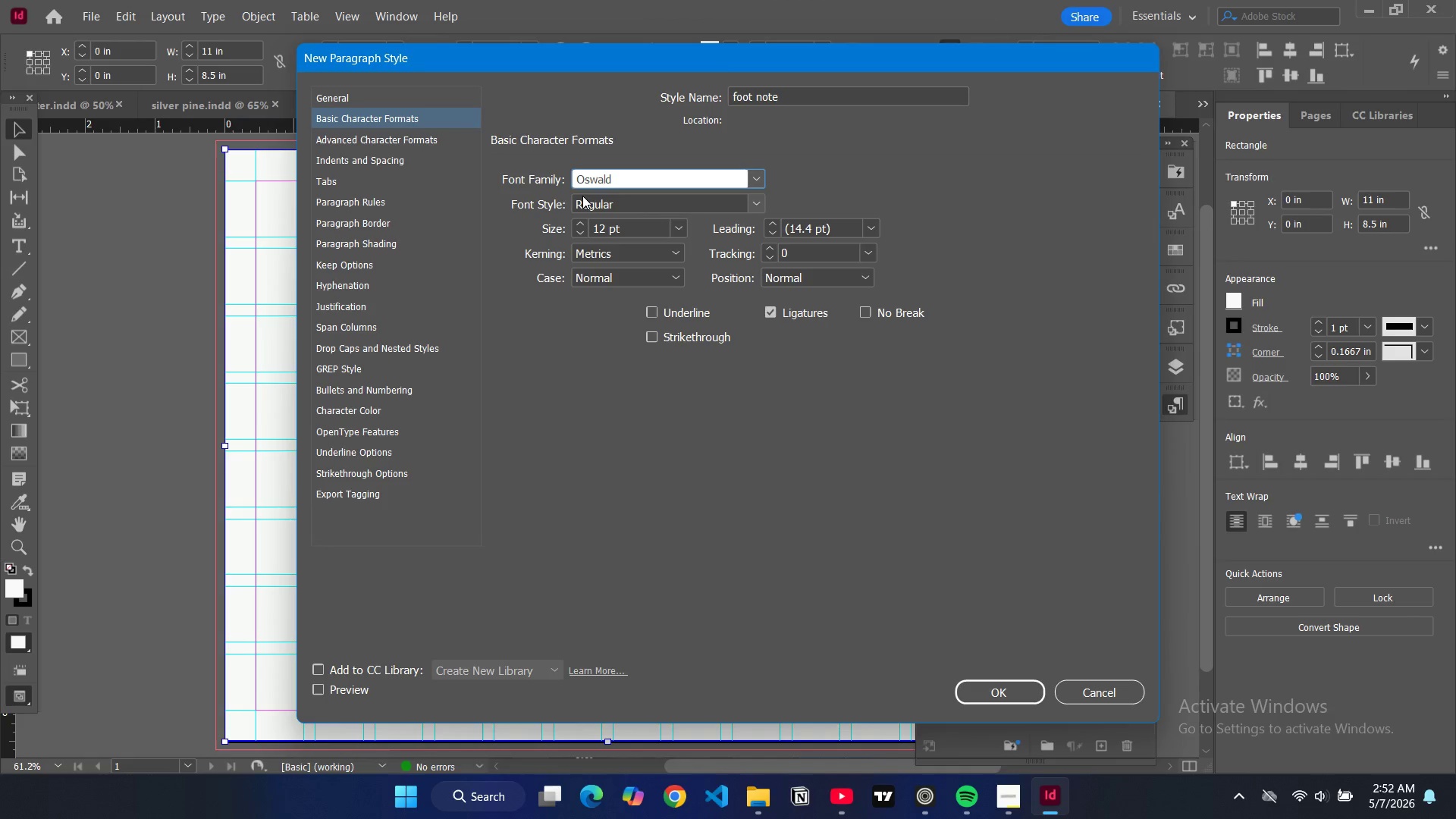 
wait(6.89)
 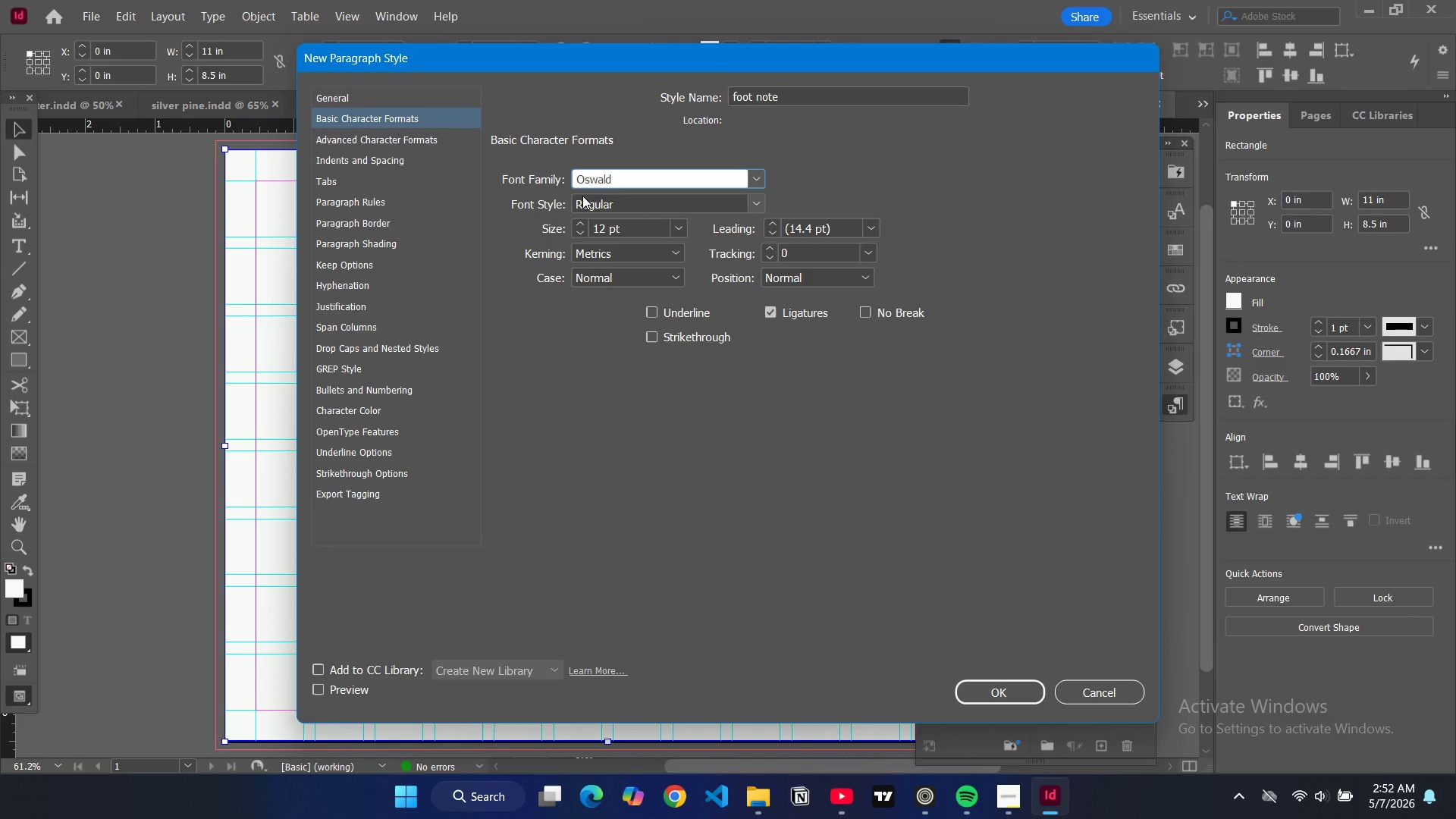 
left_click([676, 228])
 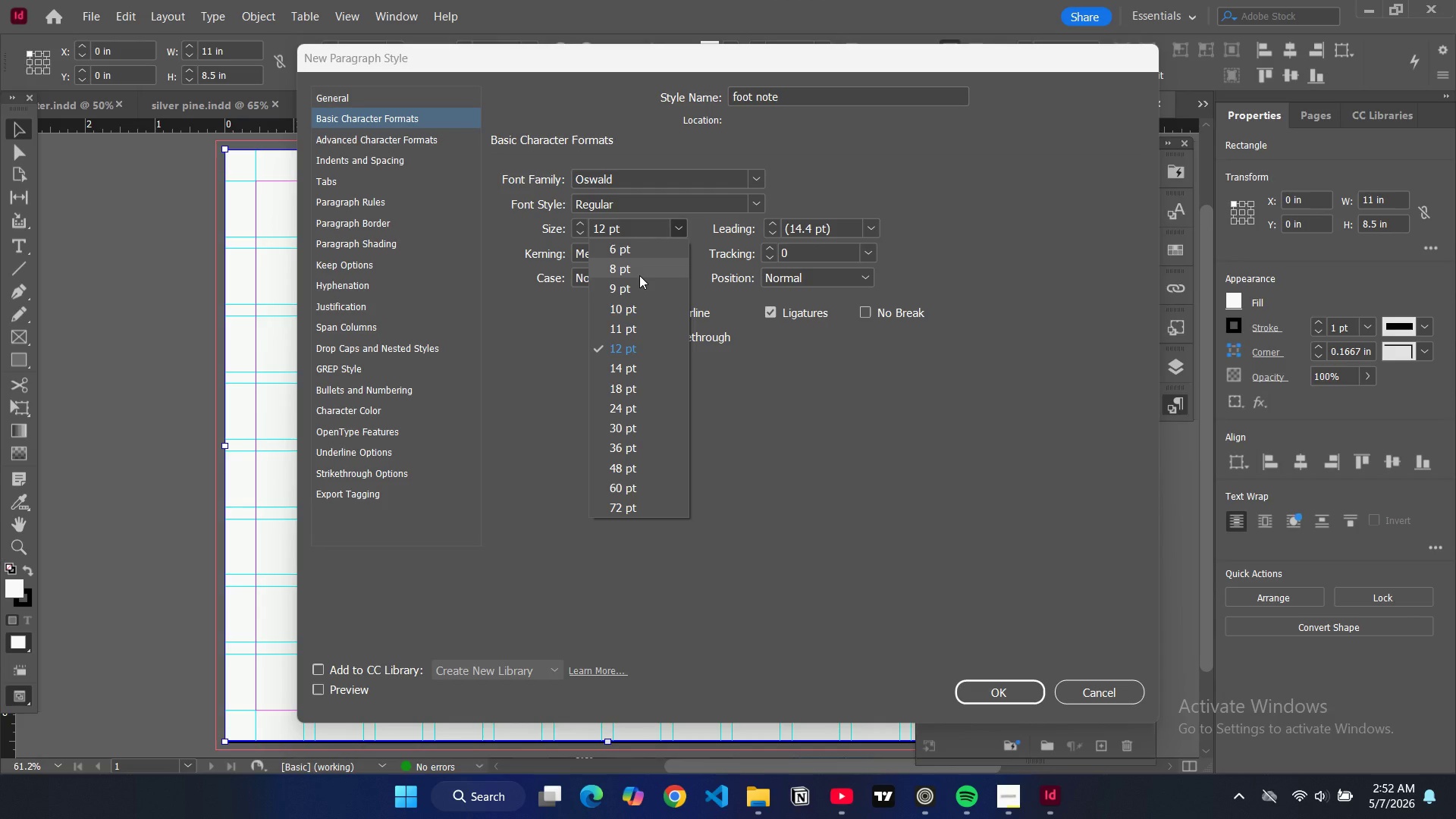 
left_click([639, 275])
 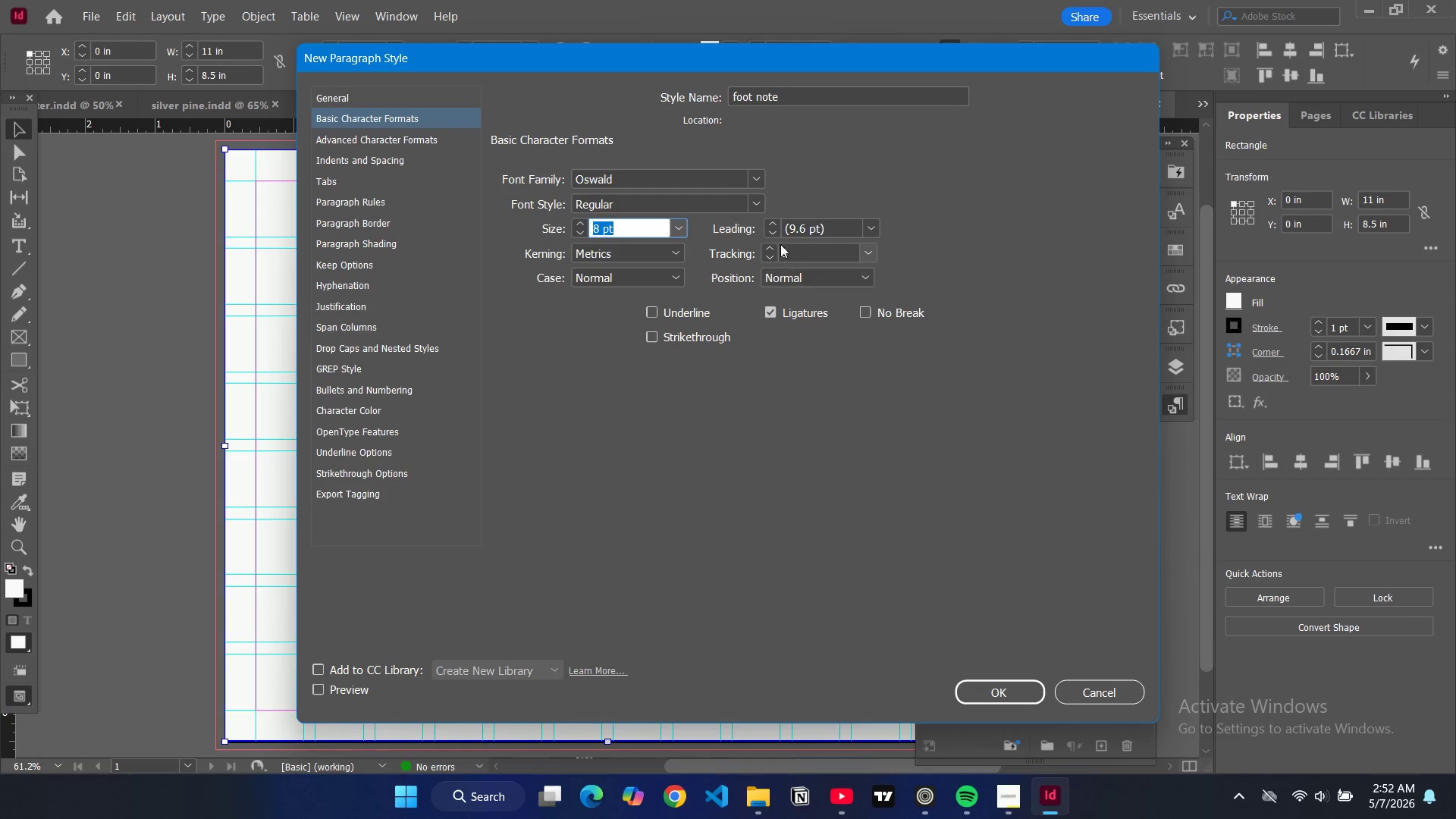 
left_click([771, 222])
 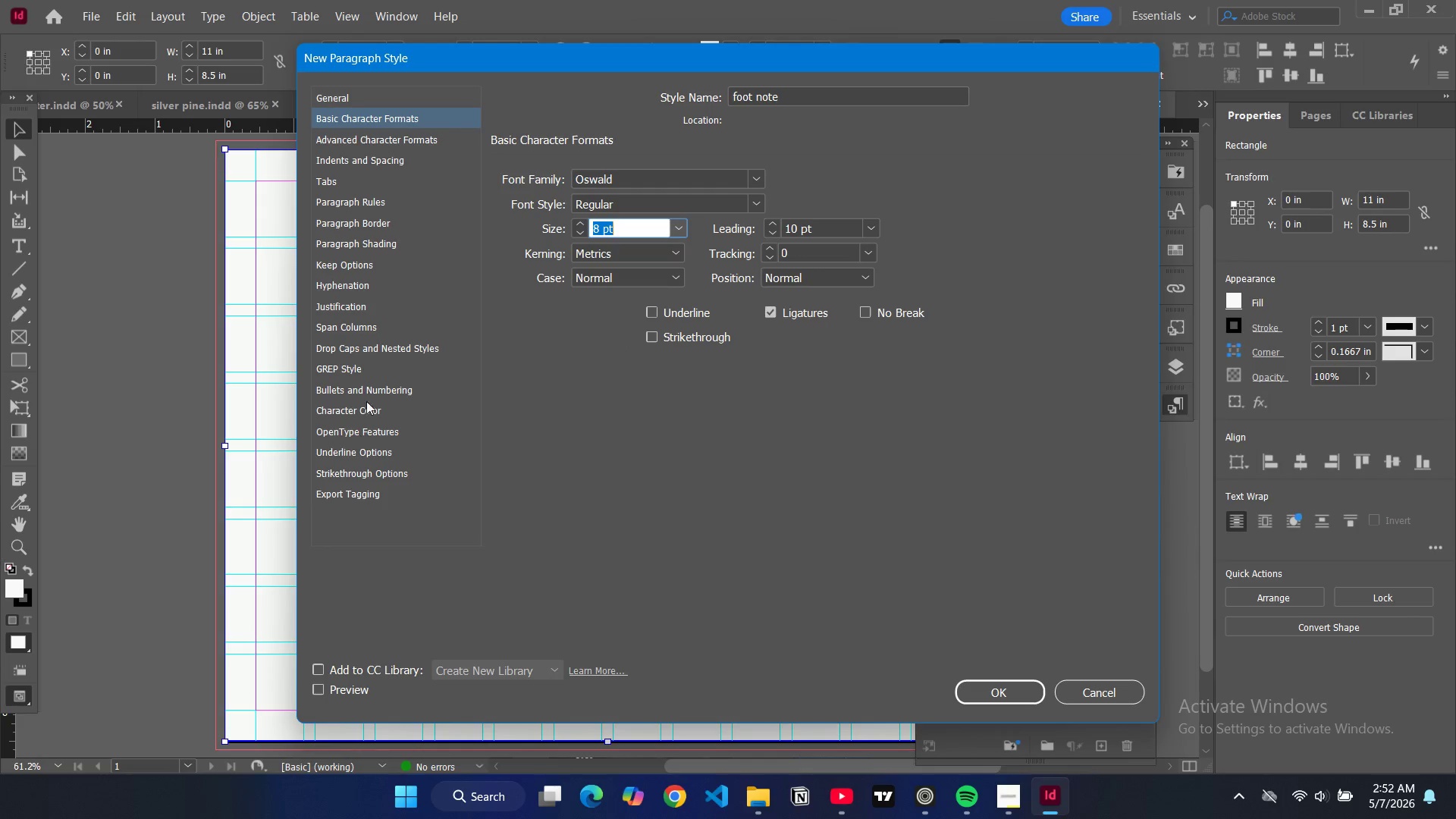 
left_click([363, 411])
 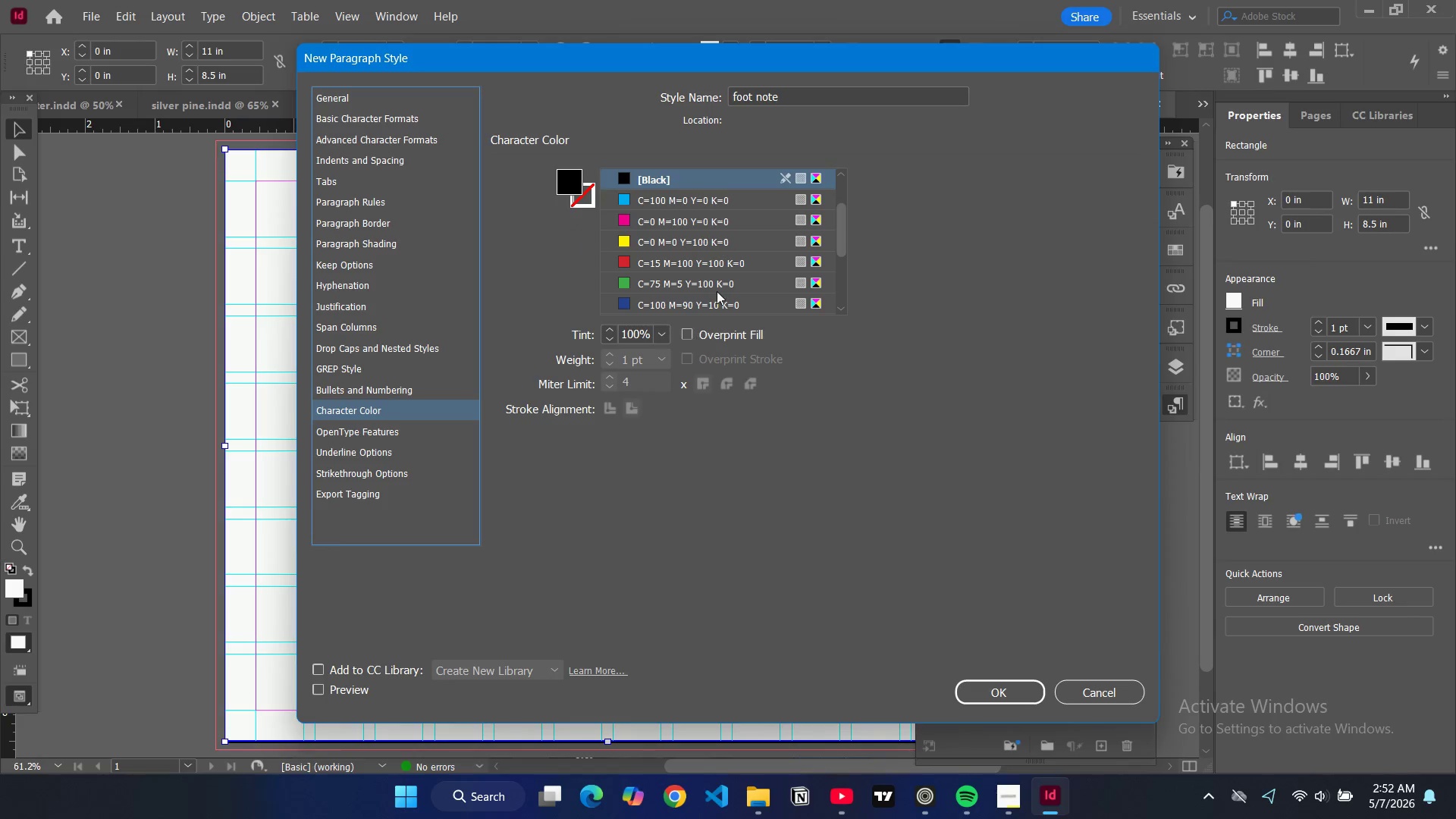 
scroll: coordinate [667, 253], scroll_direction: down, amount: 4.0
 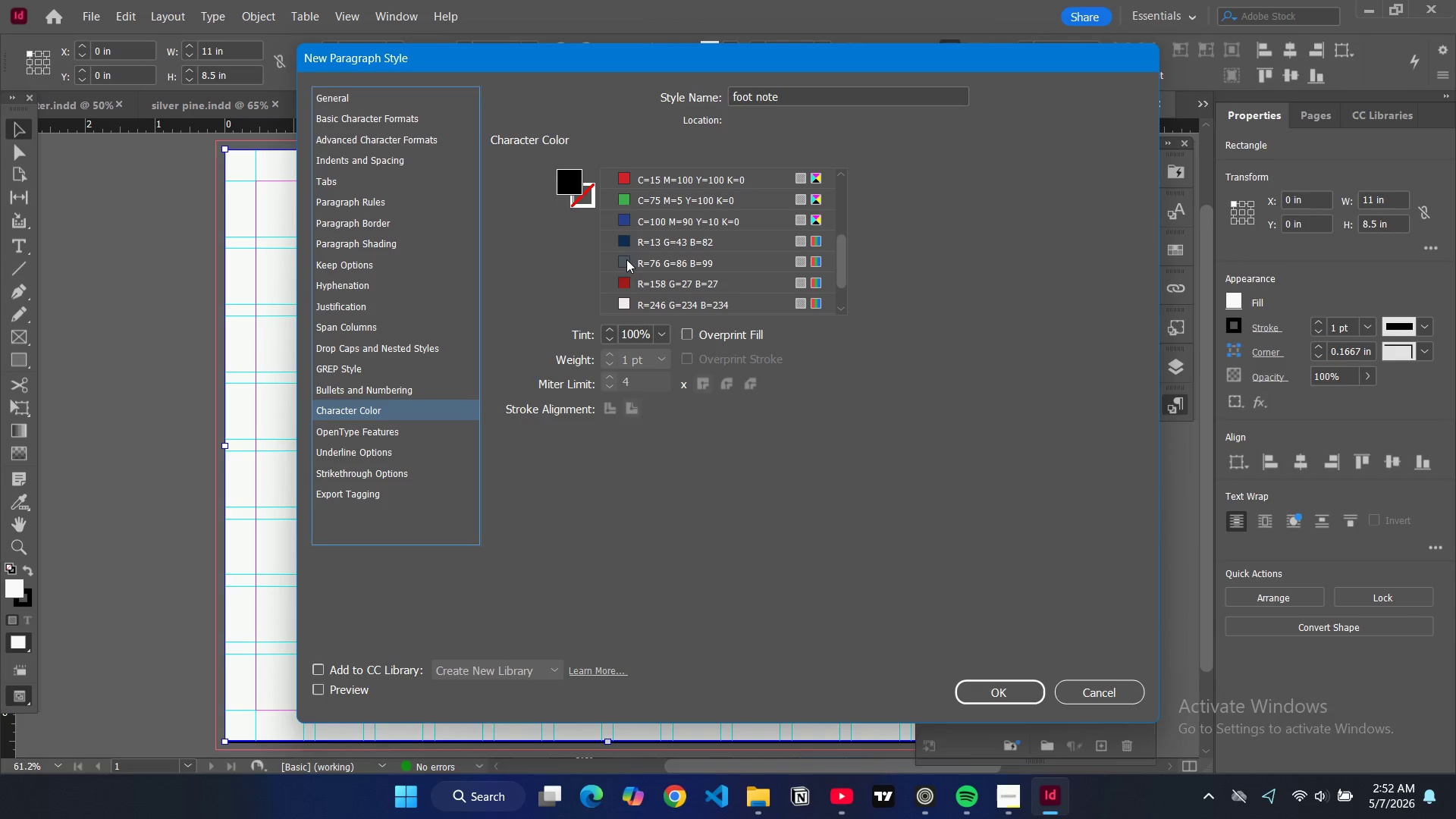 
mouse_move([615, 257])
 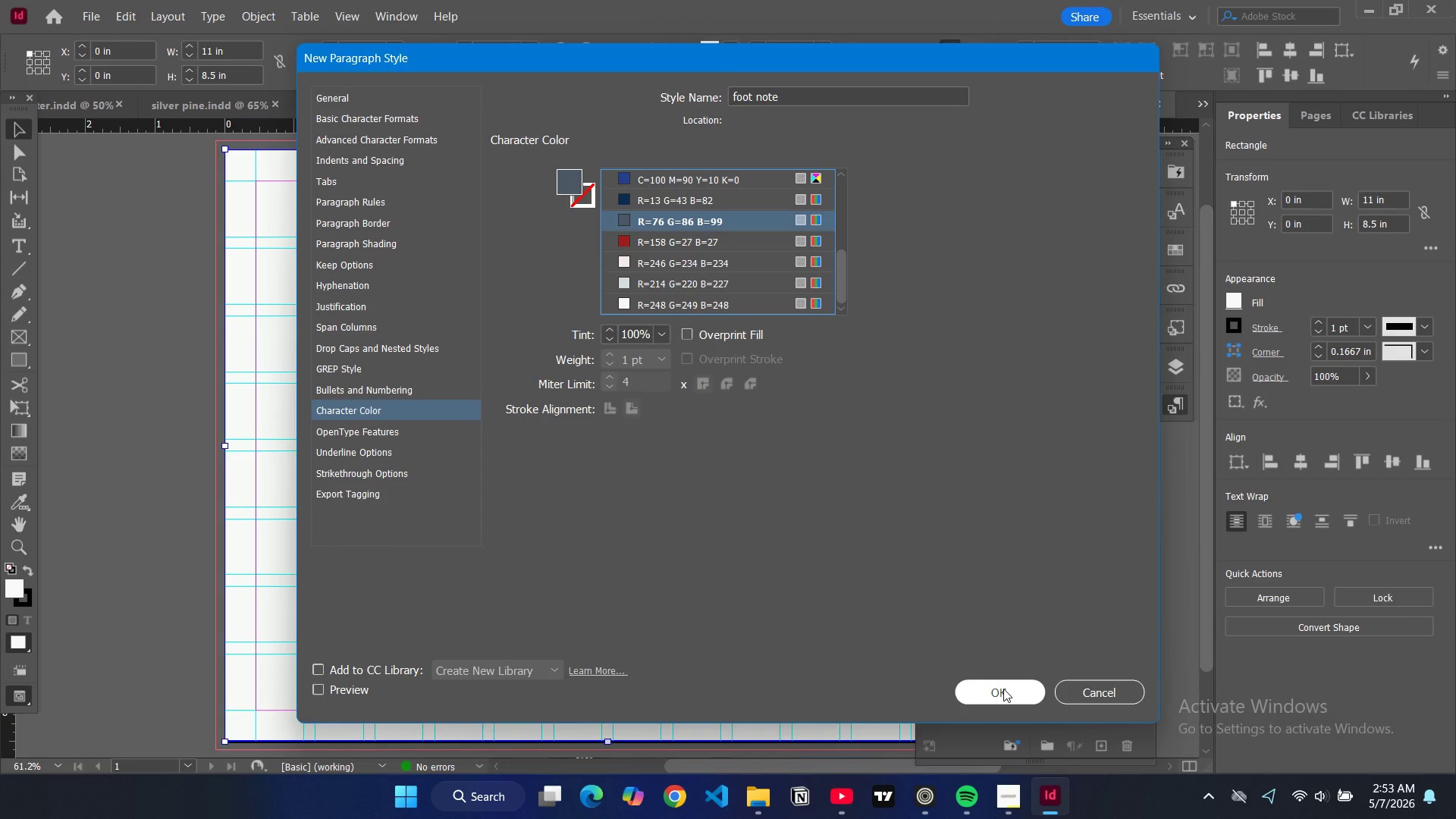 
left_click([1003, 689])
 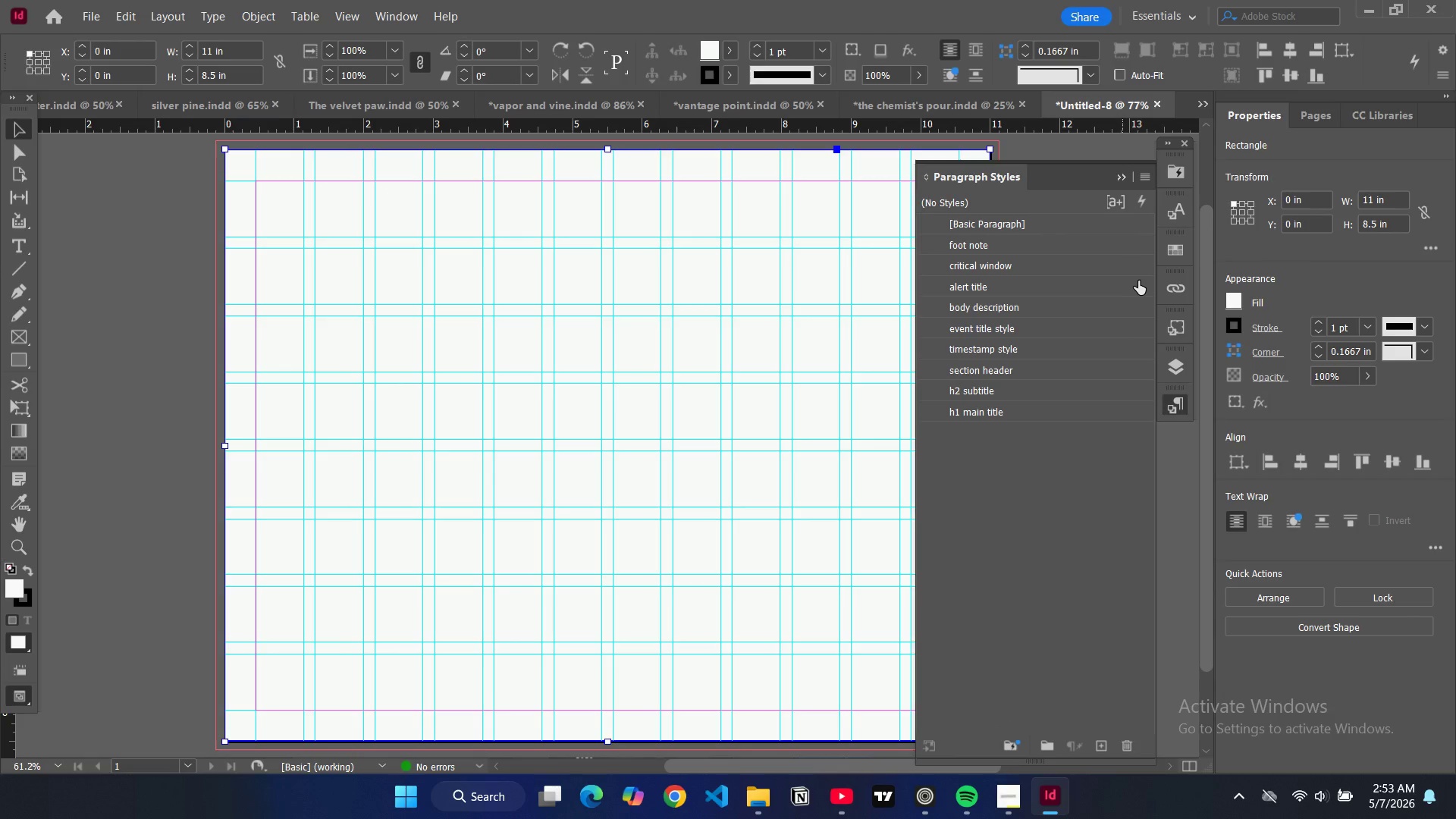 
wait(6.34)
 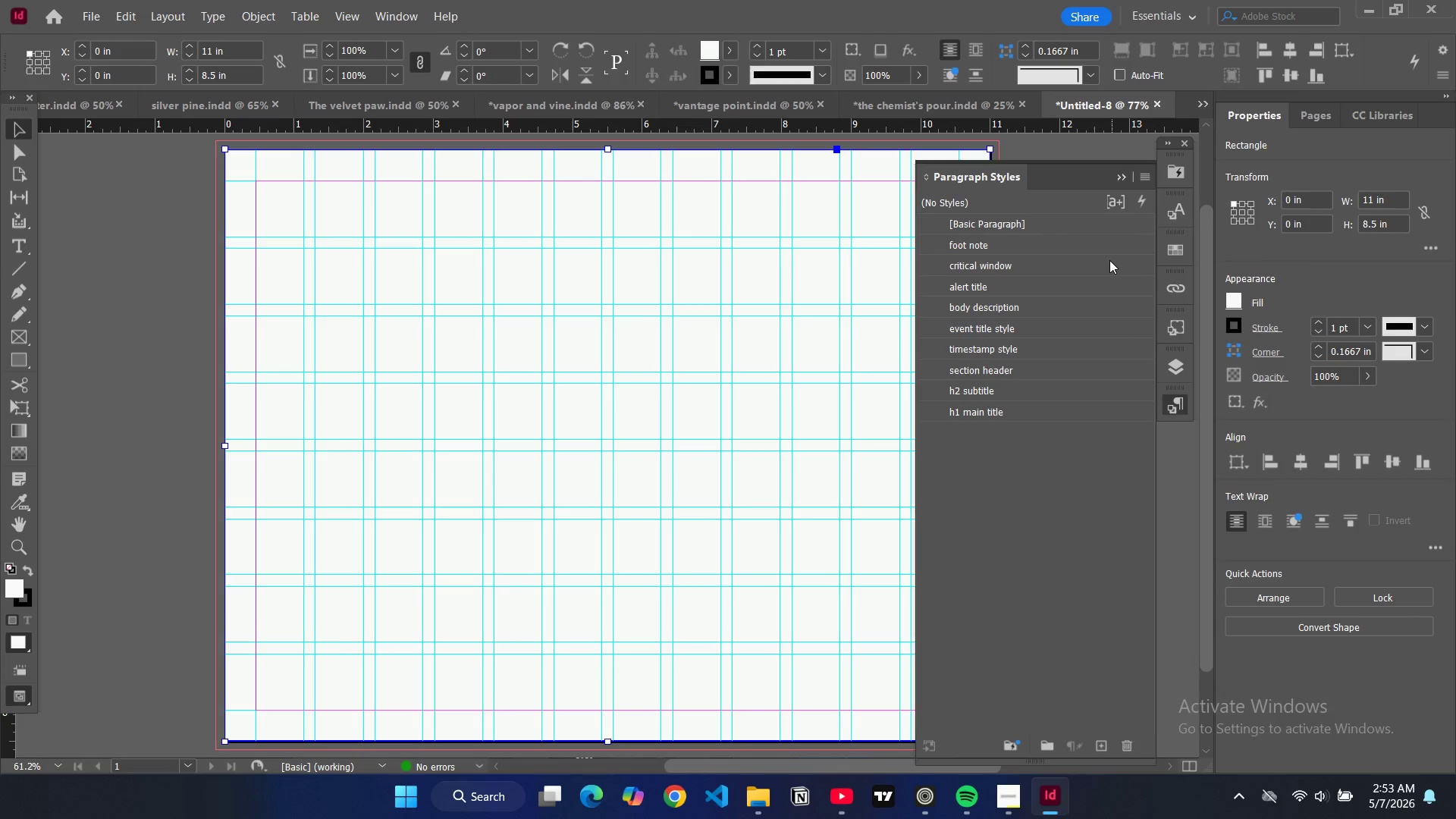 
left_click([1141, 178])
 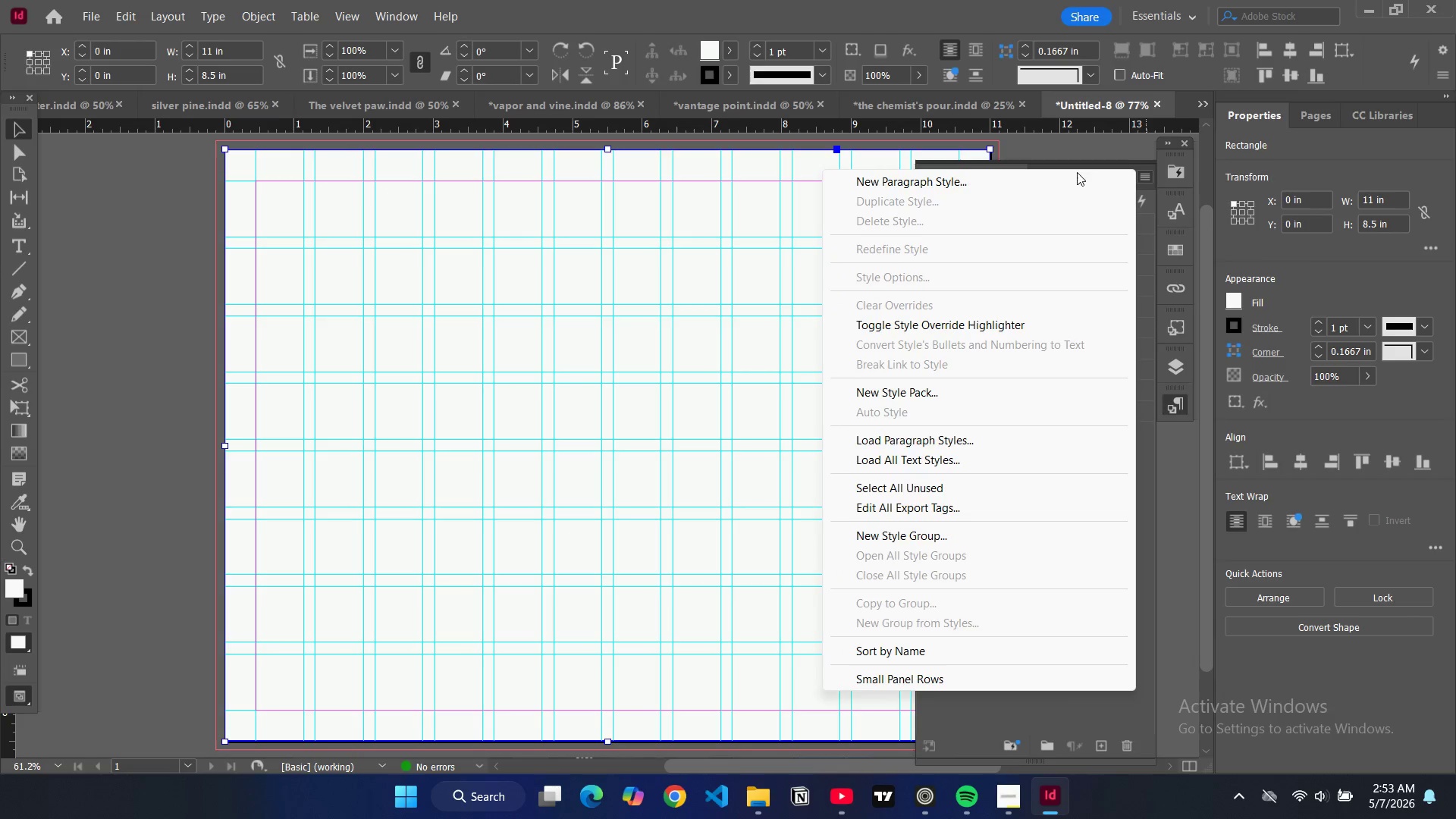 
left_click([1049, 178])
 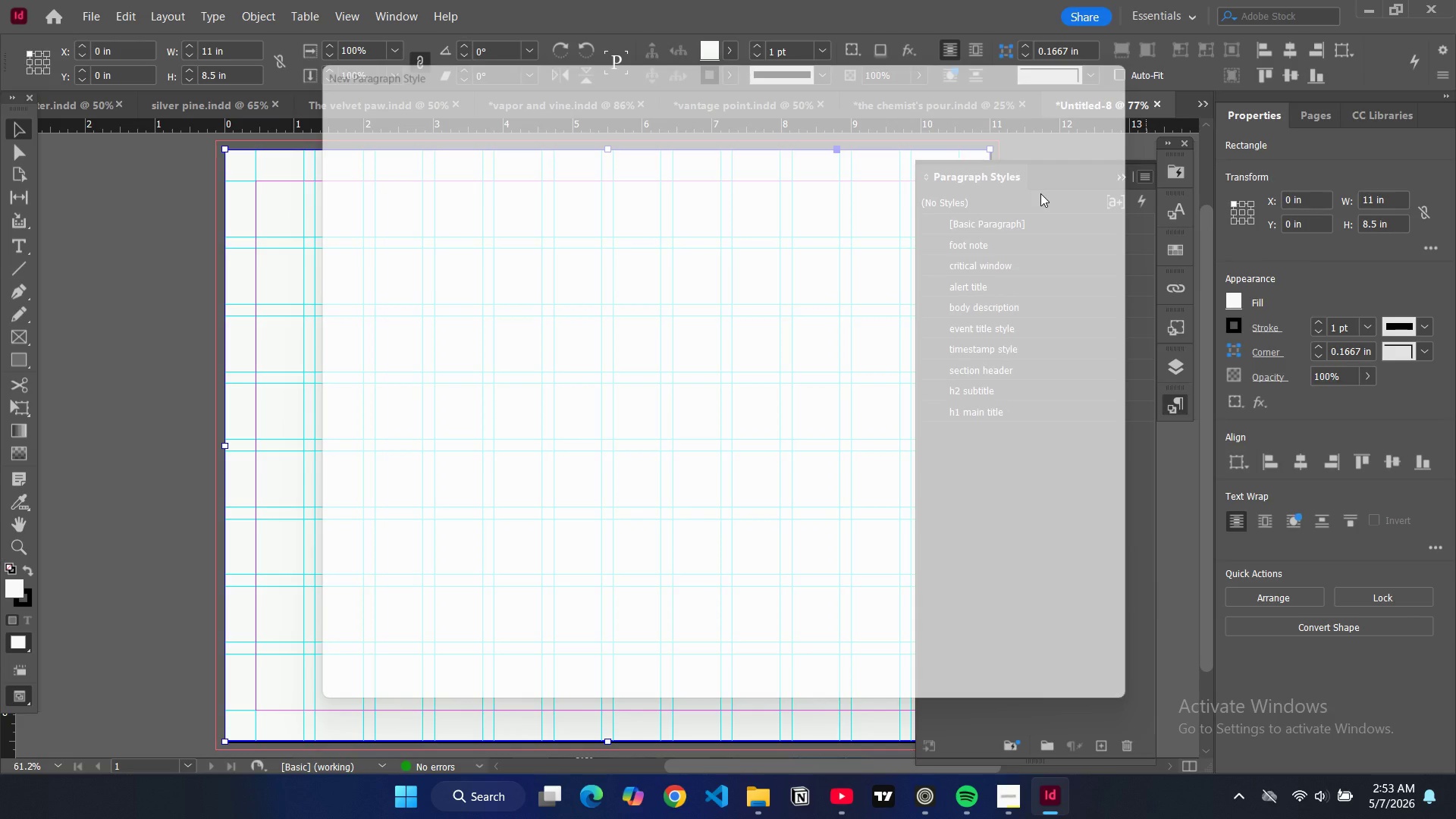 
type(logo)
 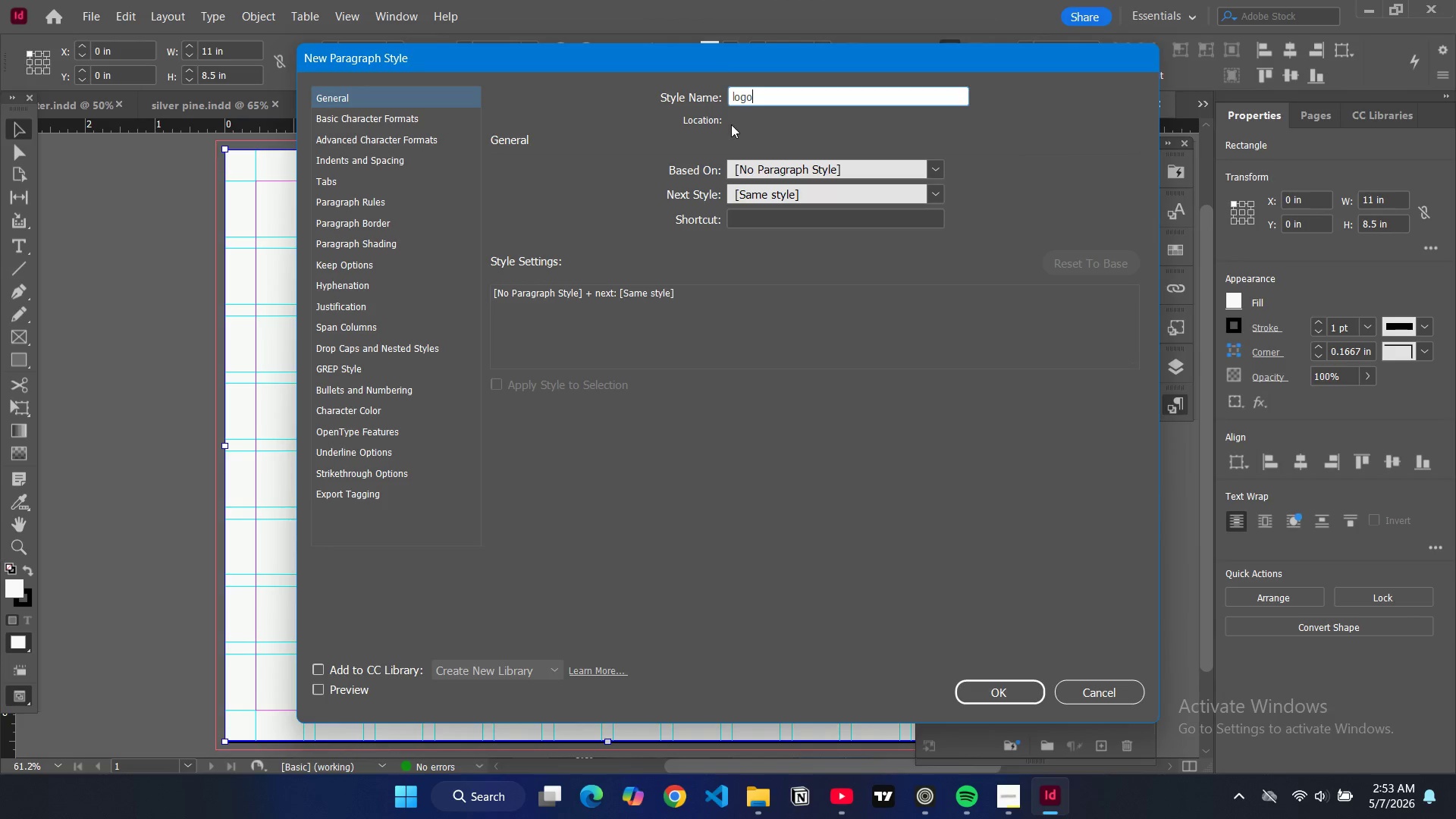 
type( main)
 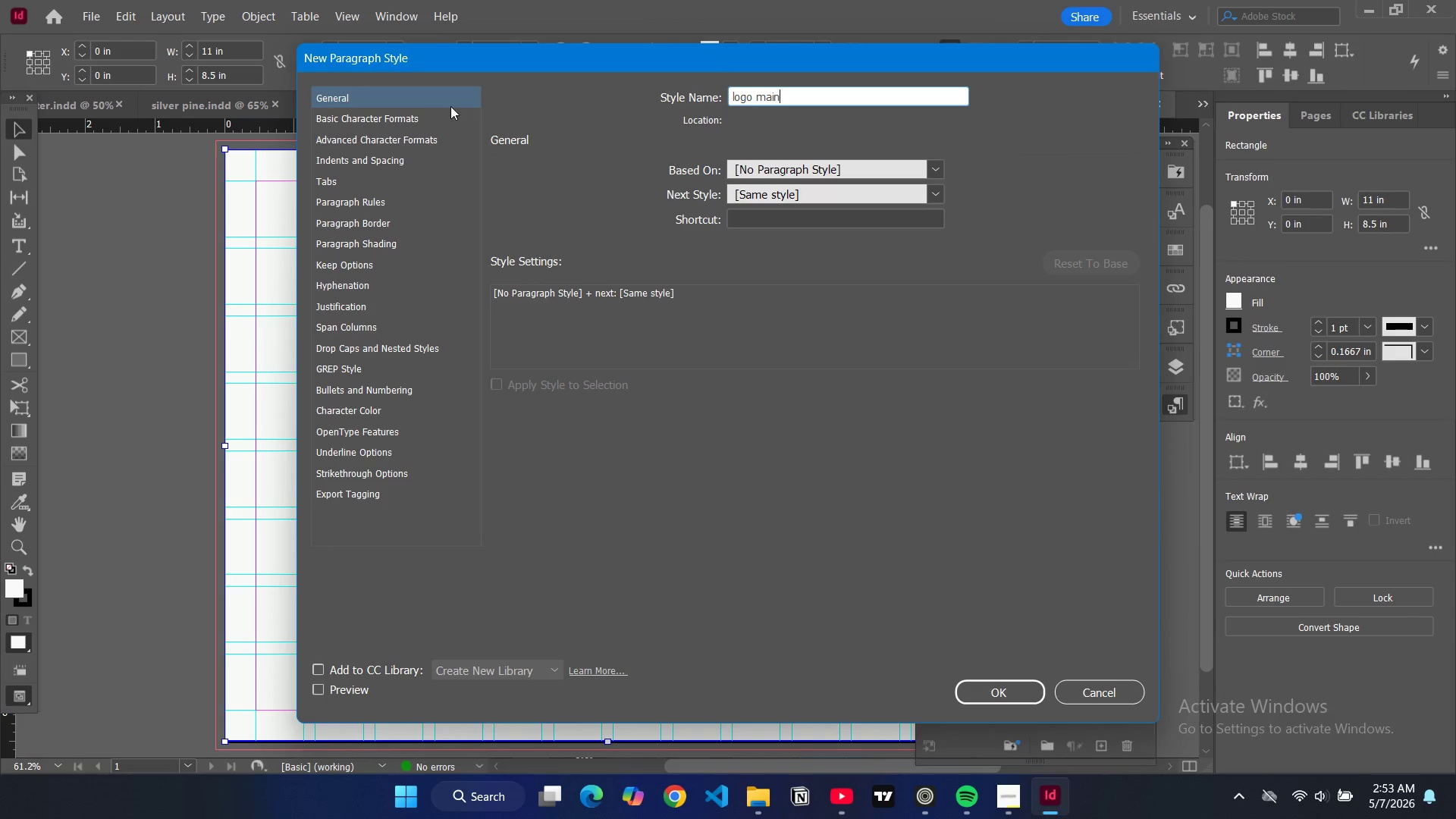 
left_click([415, 111])
 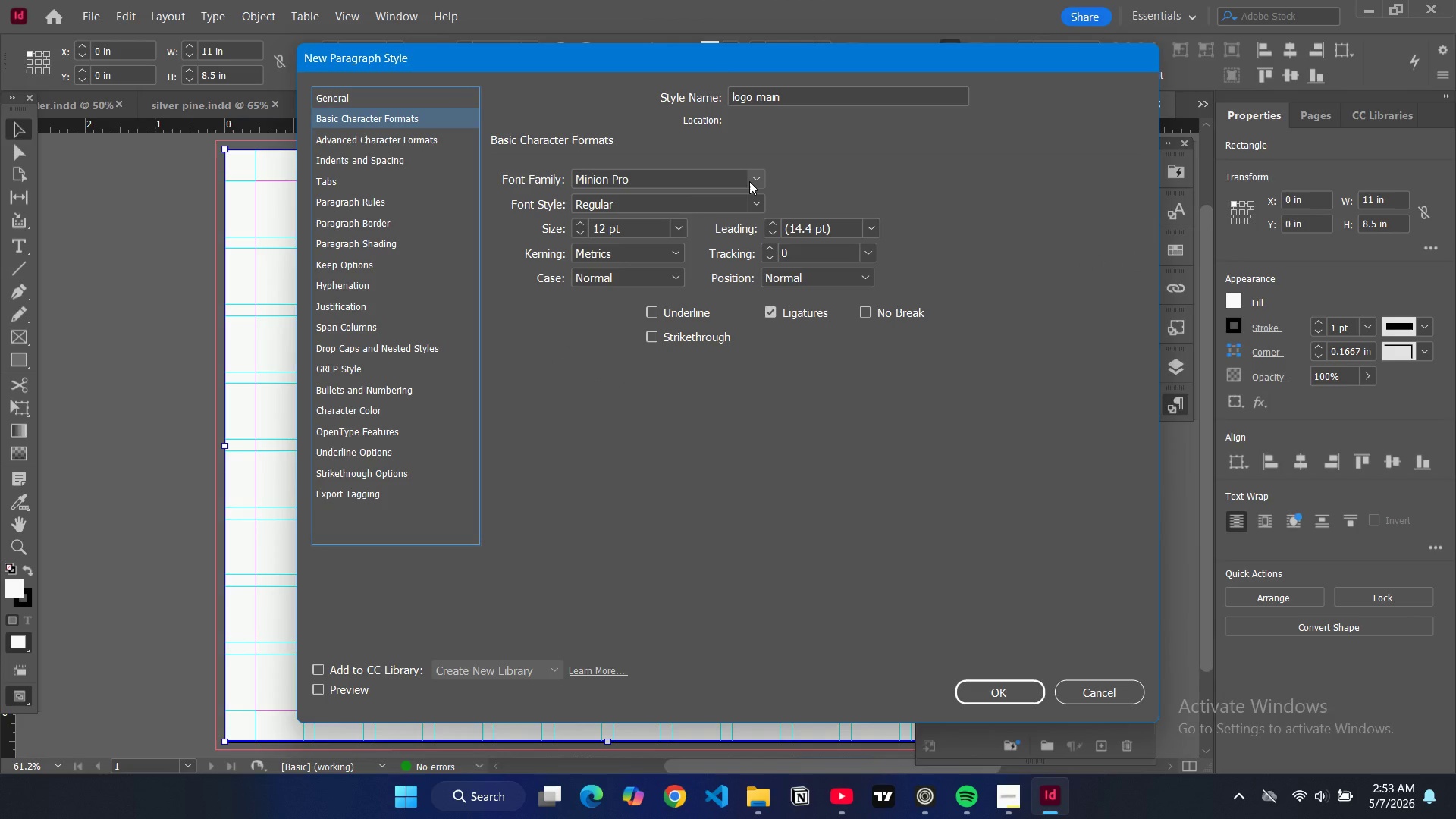 
double_click([731, 180])
 